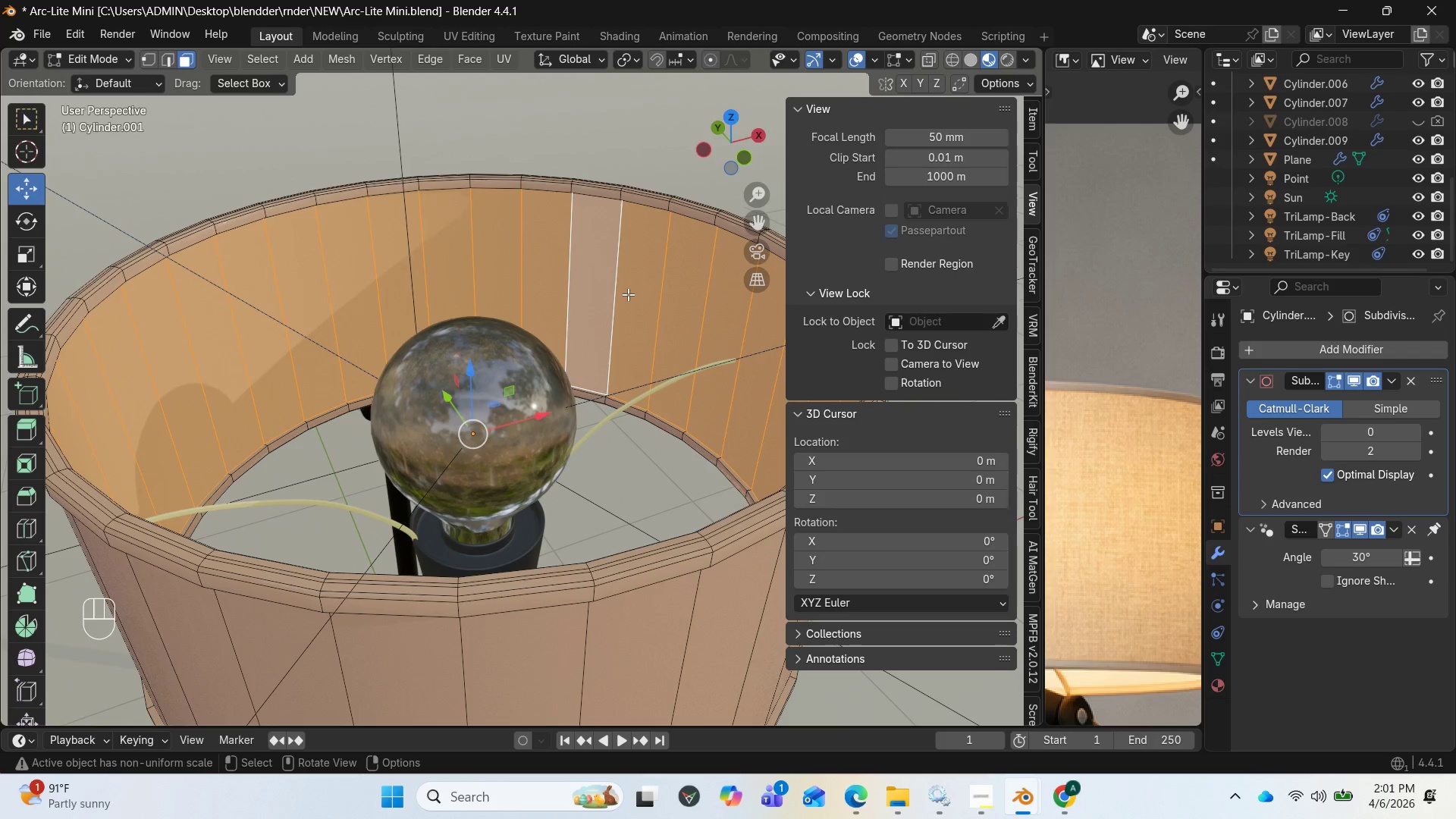 
key(Delete)
 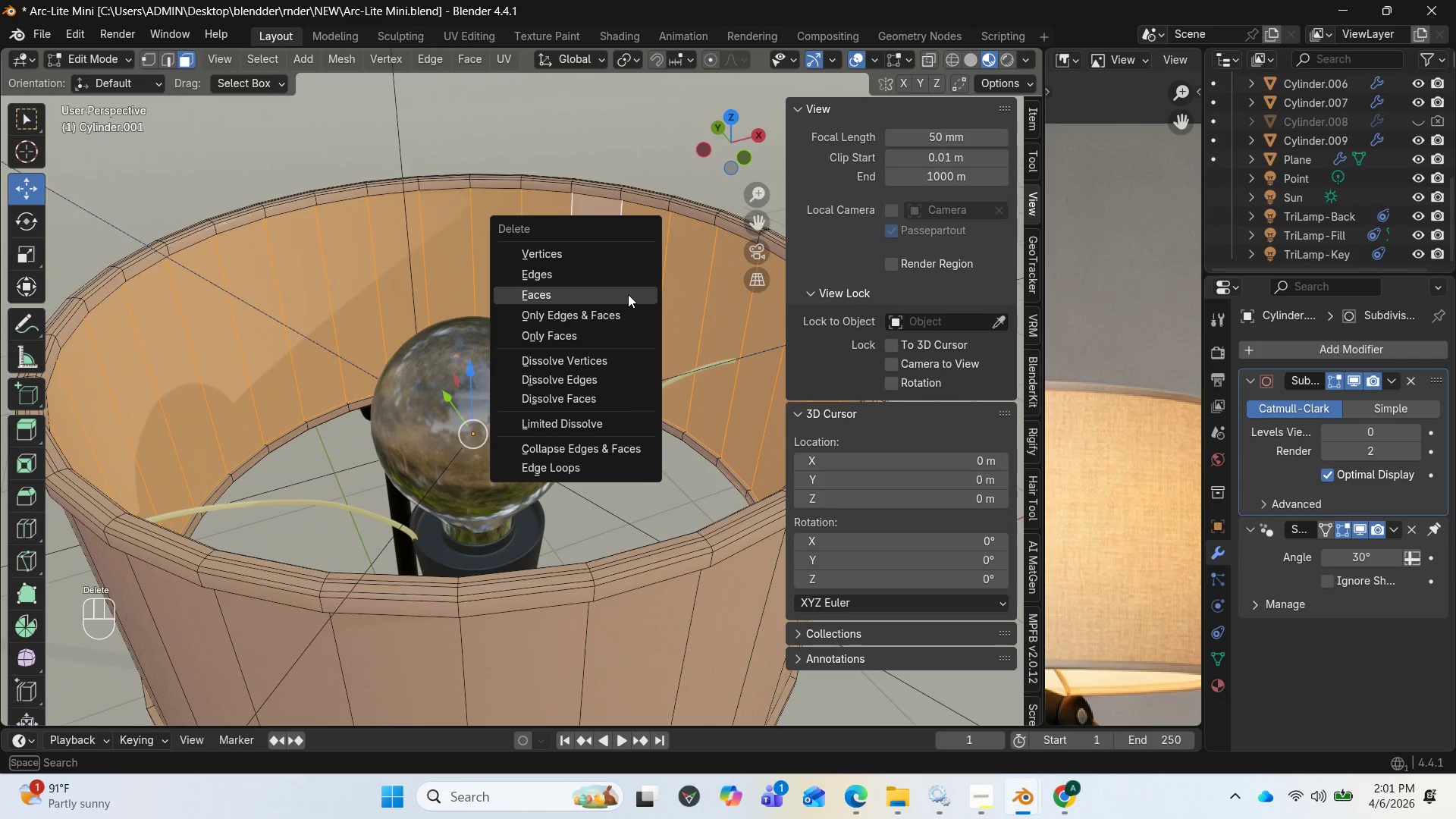 
left_click([628, 294])
 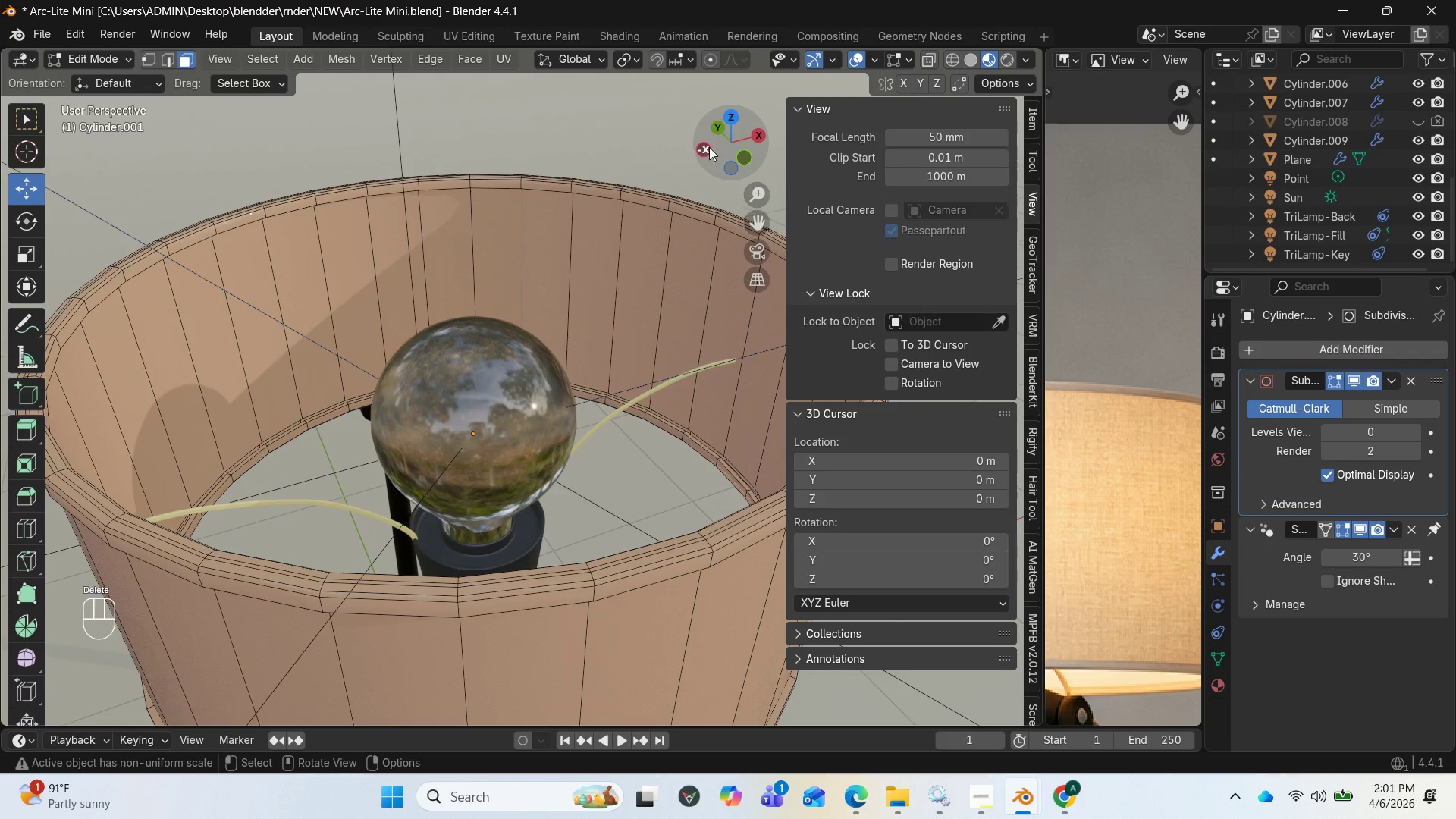 
left_click_drag(start_coordinate=[718, 136], to_coordinate=[748, 73])
 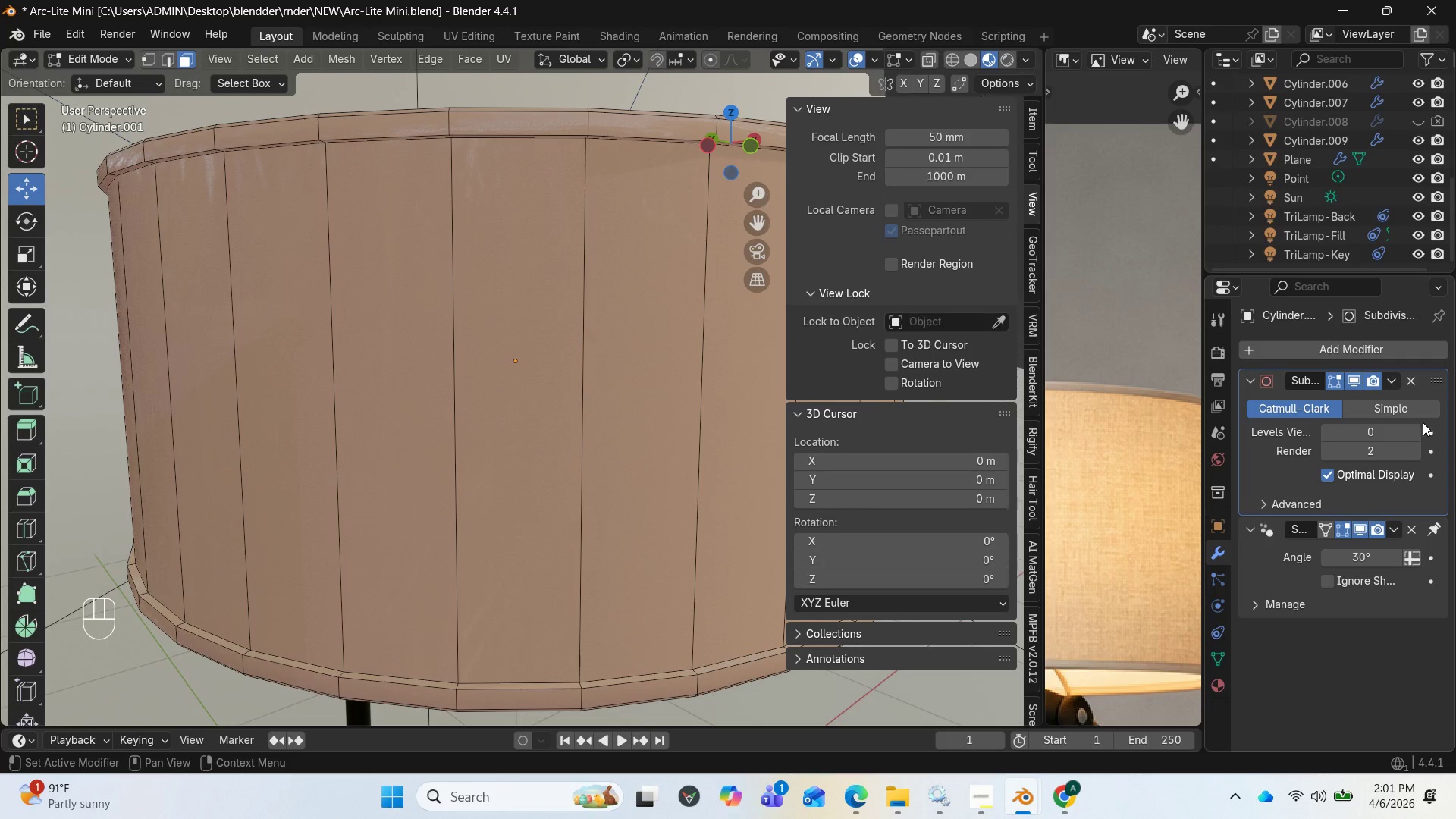 
left_click([1411, 435])
 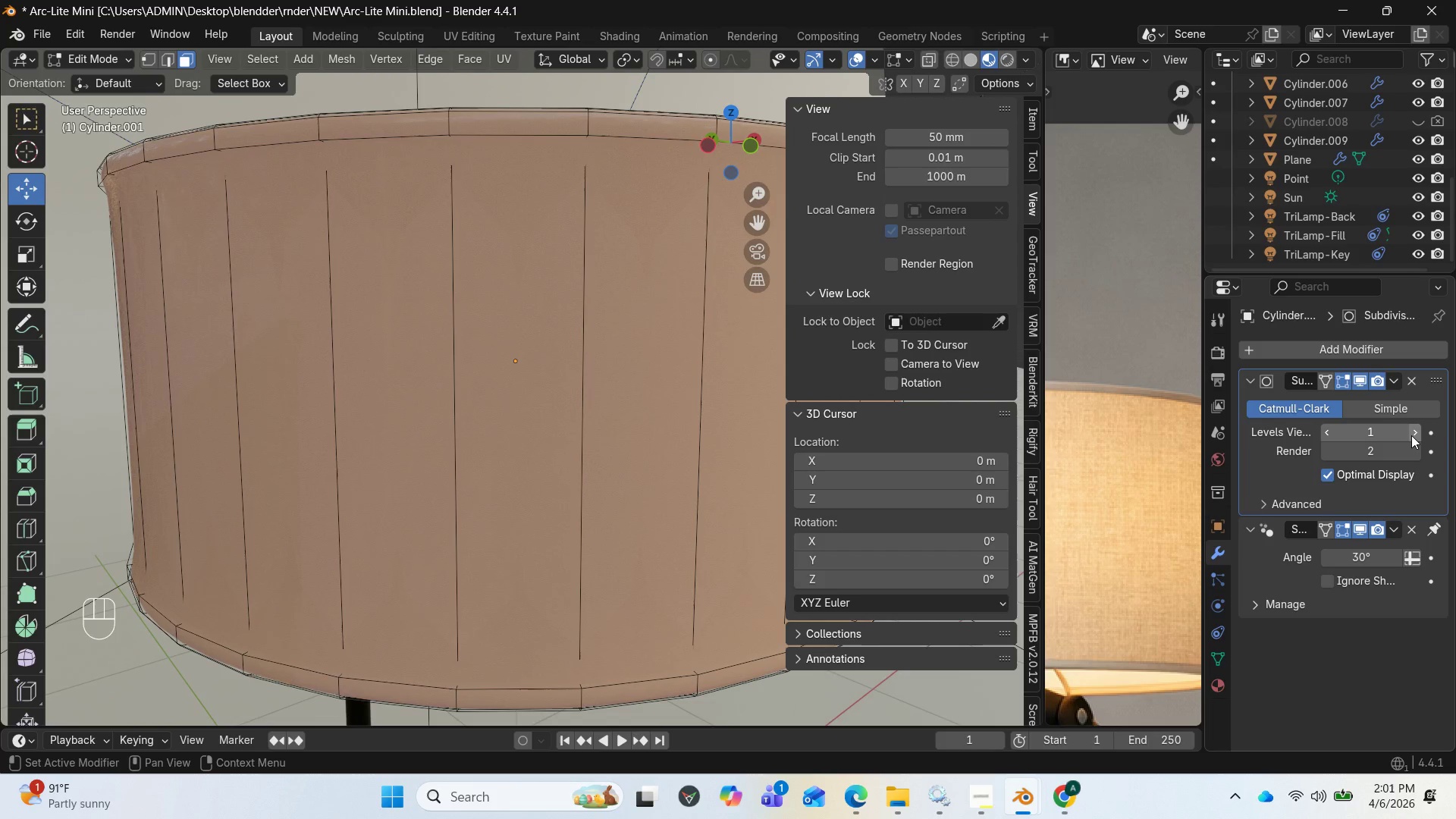 
left_click([1411, 435])
 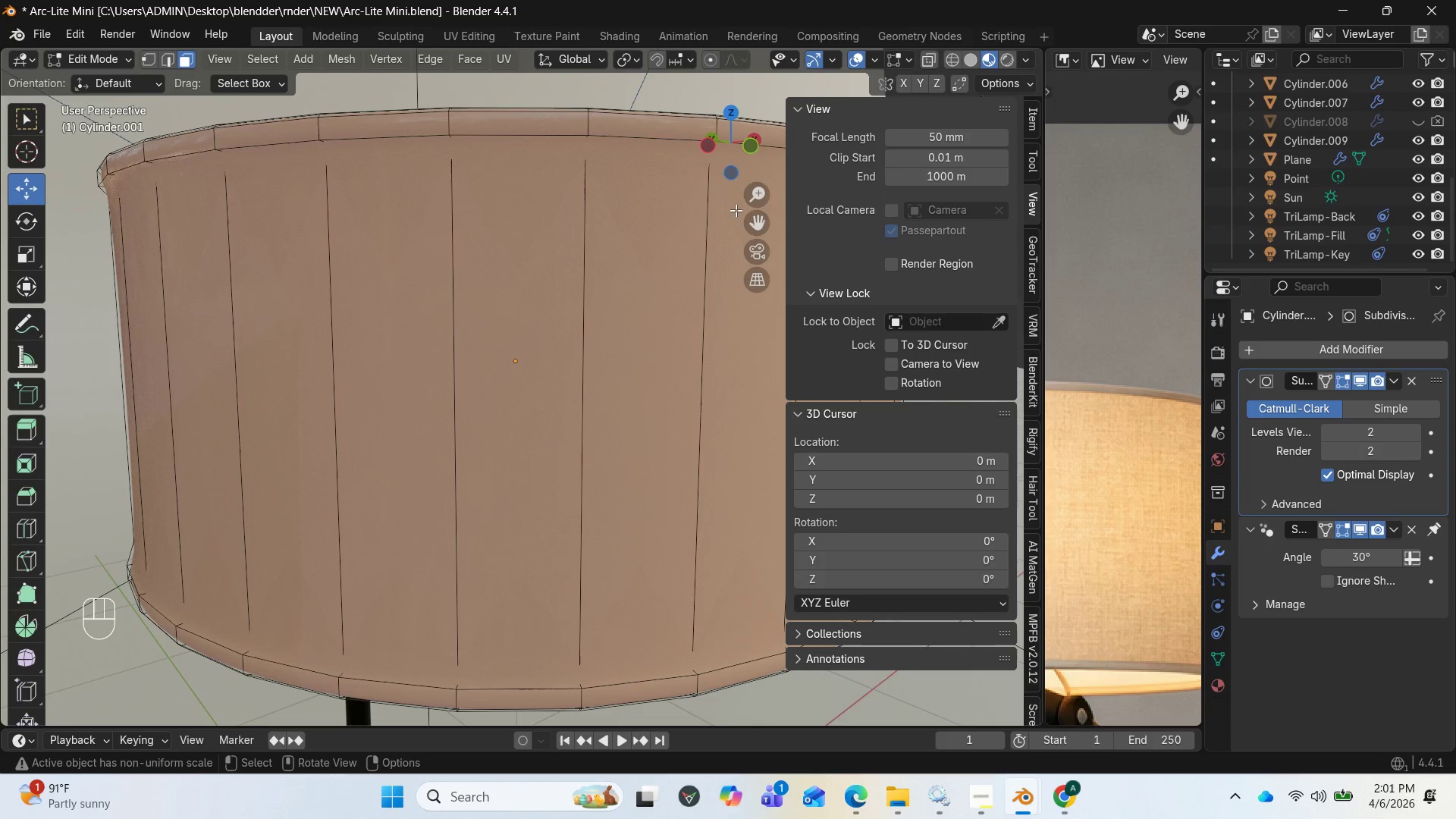 
left_click_drag(start_coordinate=[746, 145], to_coordinate=[713, 206])
 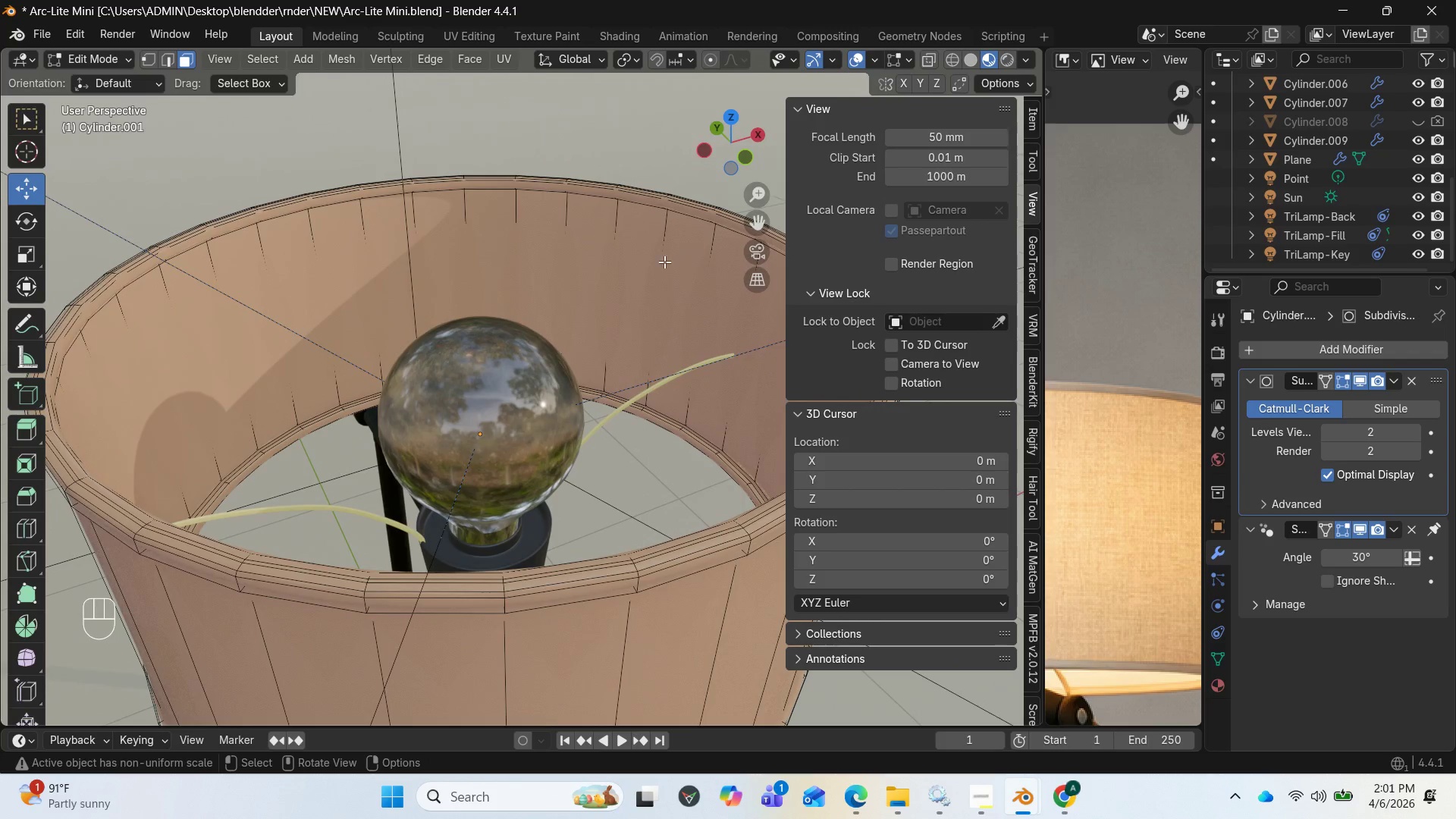 
key(Tab)
 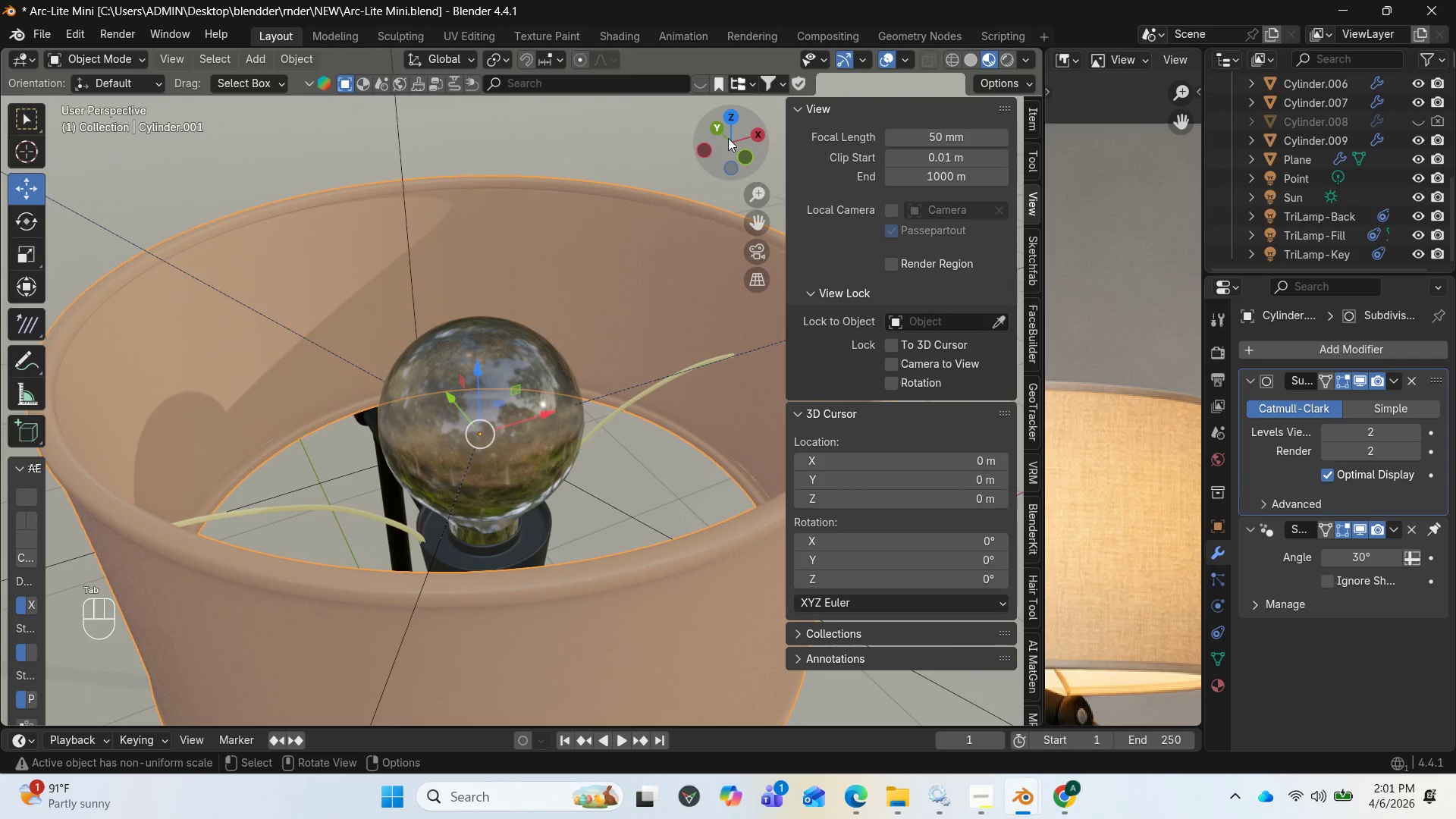 
left_click_drag(start_coordinate=[727, 135], to_coordinate=[776, 81])
 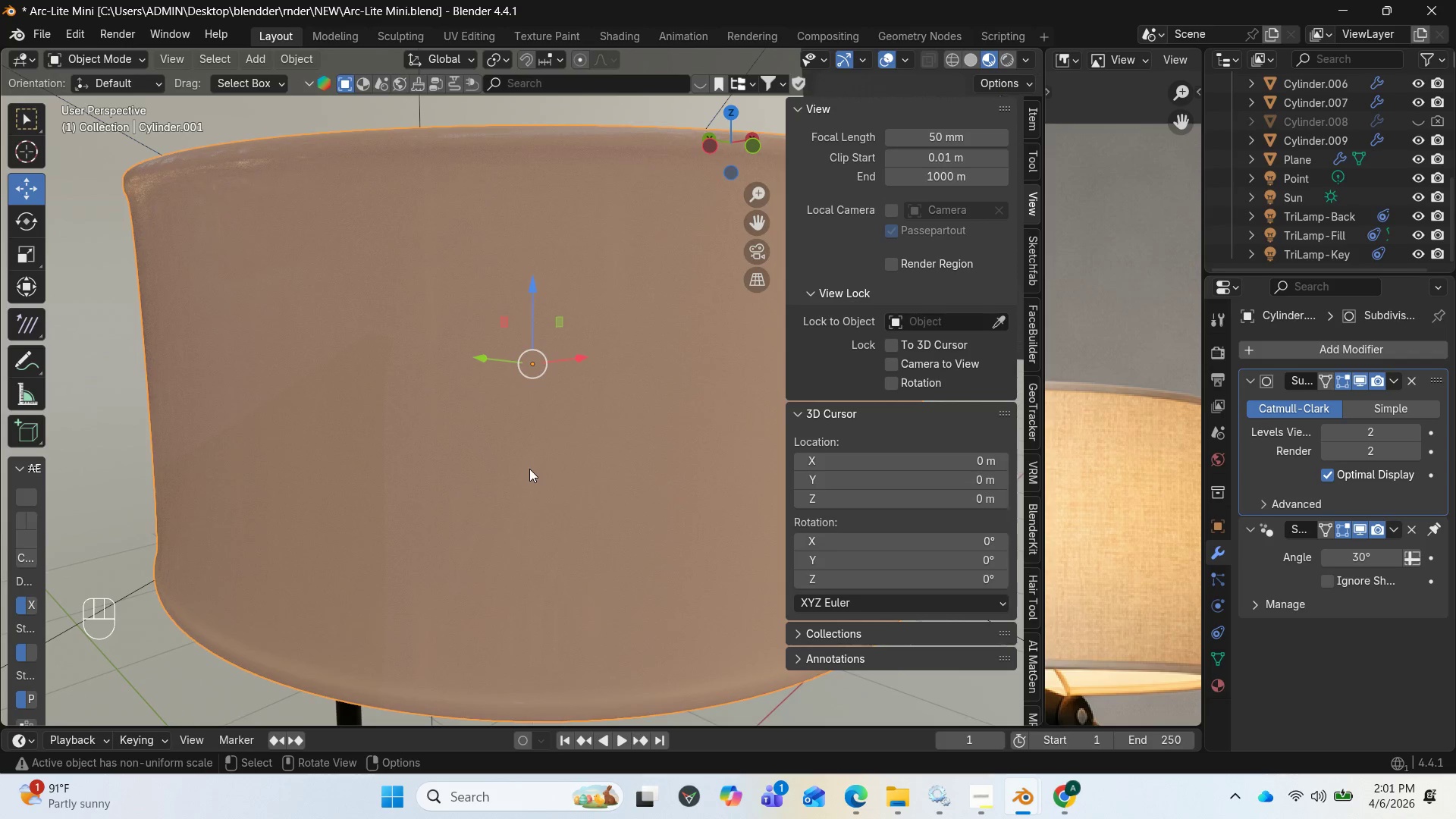 
key(Tab)
 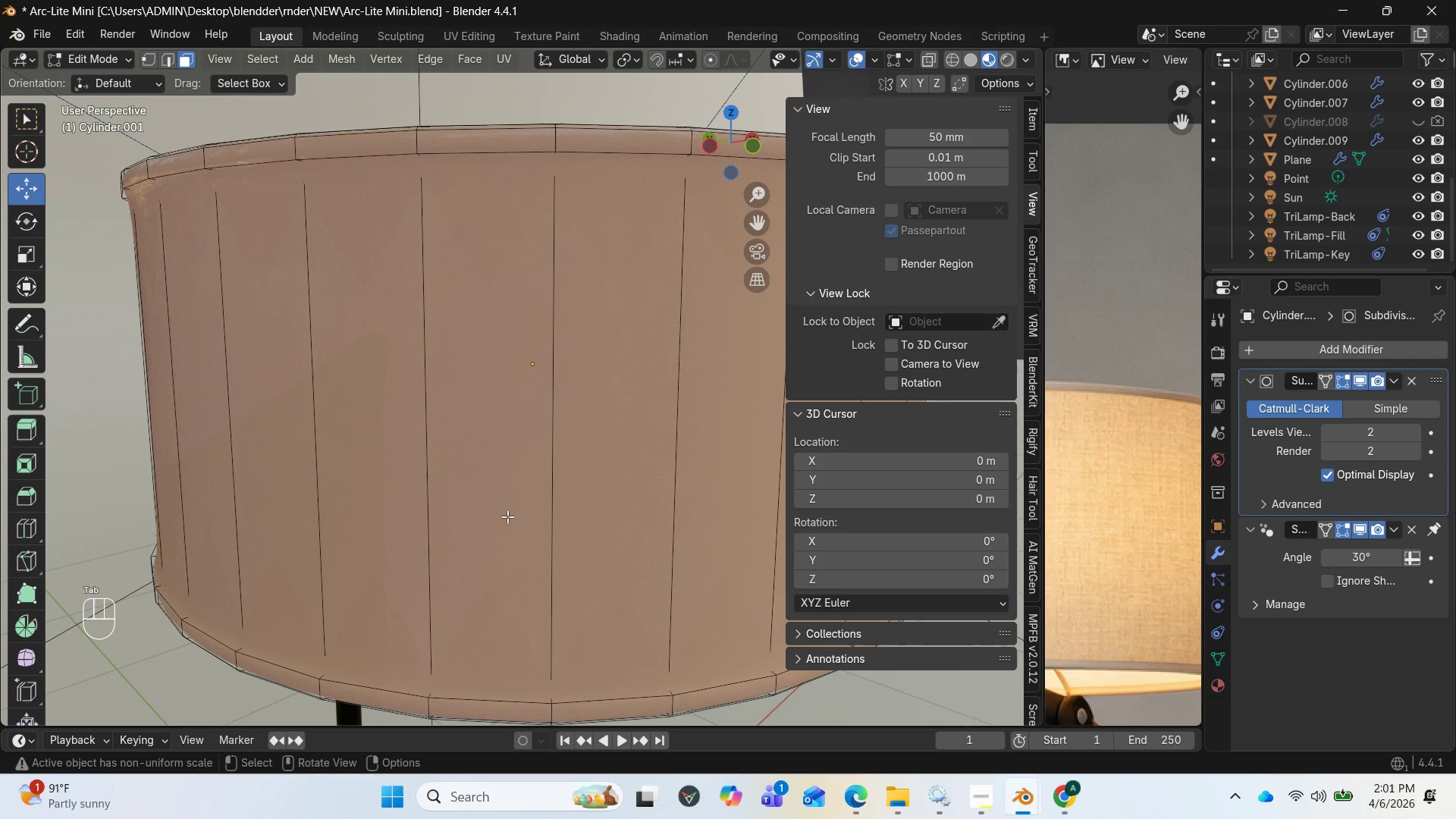 
key(Control+R)
 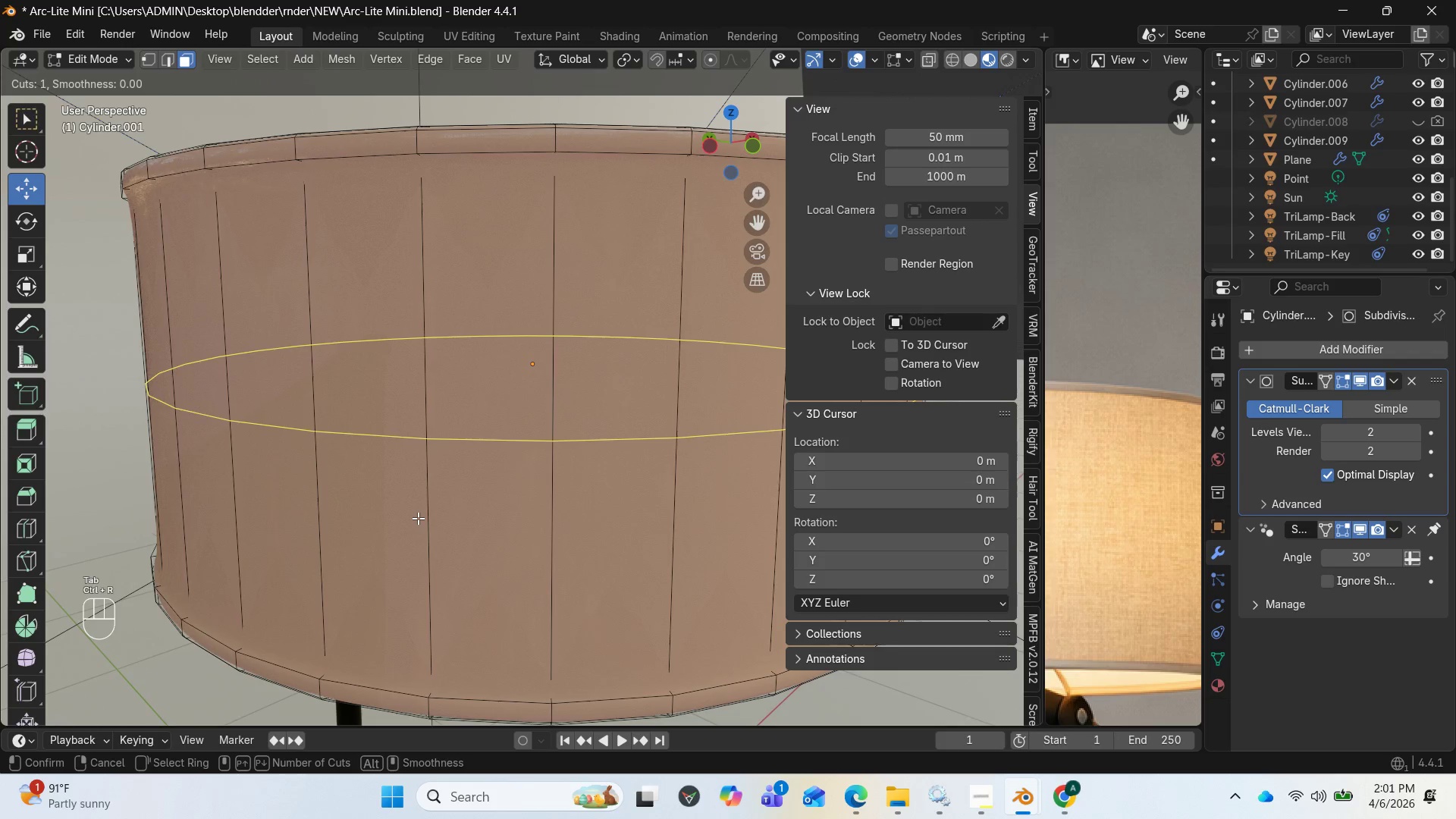 
left_click([418, 518])
 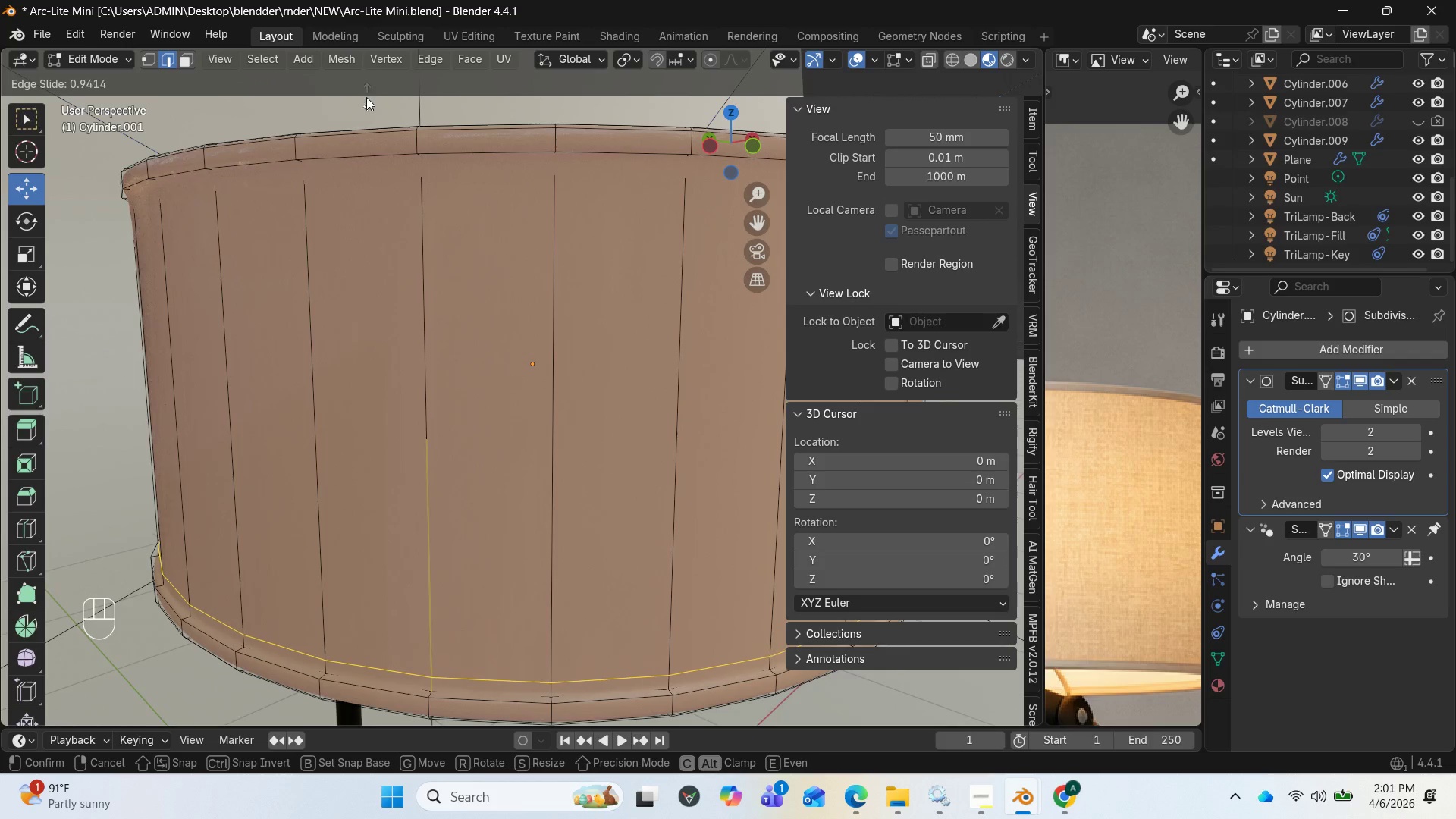 
left_click([365, 104])
 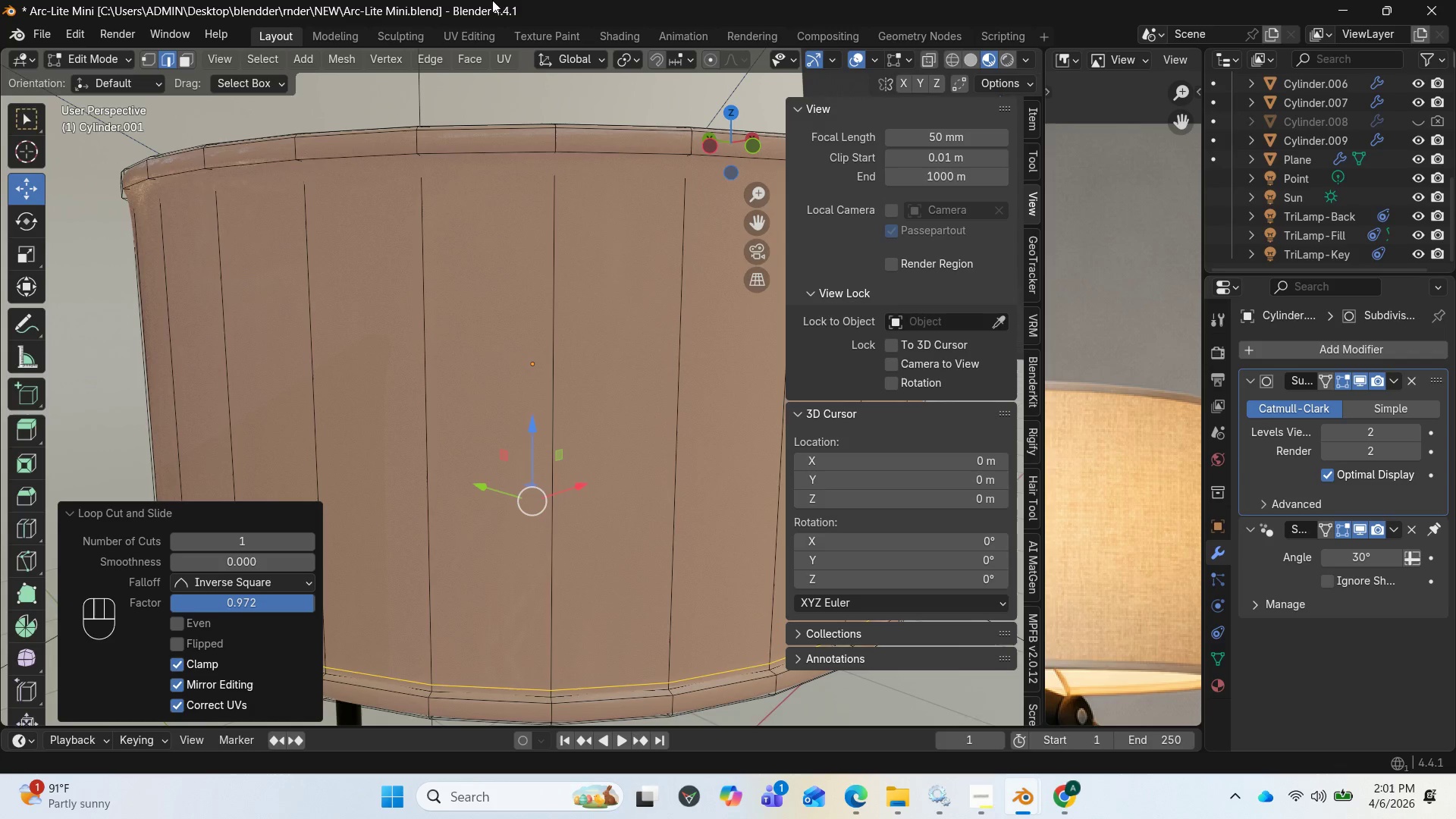 
scroll: coordinate [511, 0], scroll_direction: down, amount: 1.0
 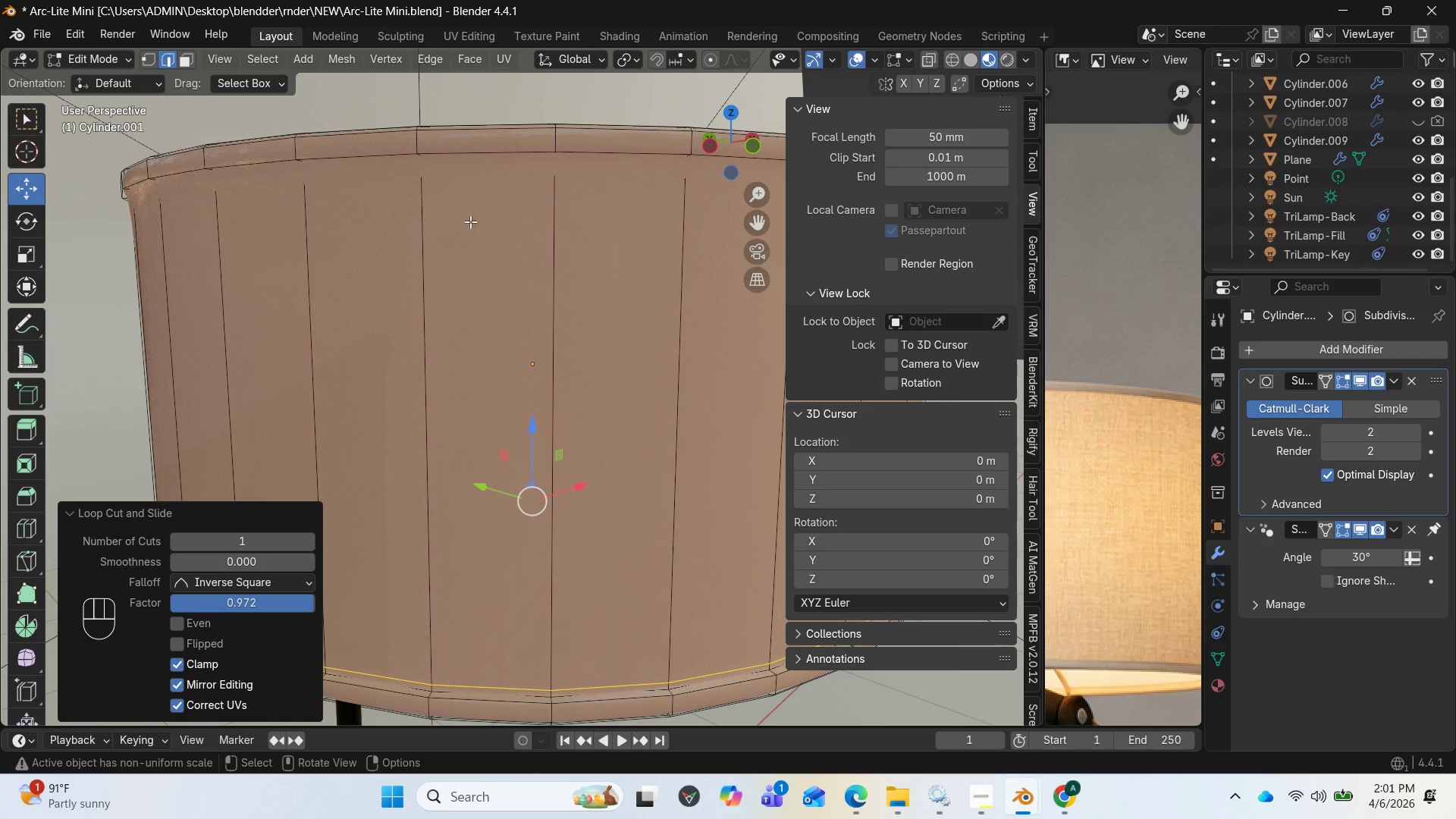 
key(Control+R)
 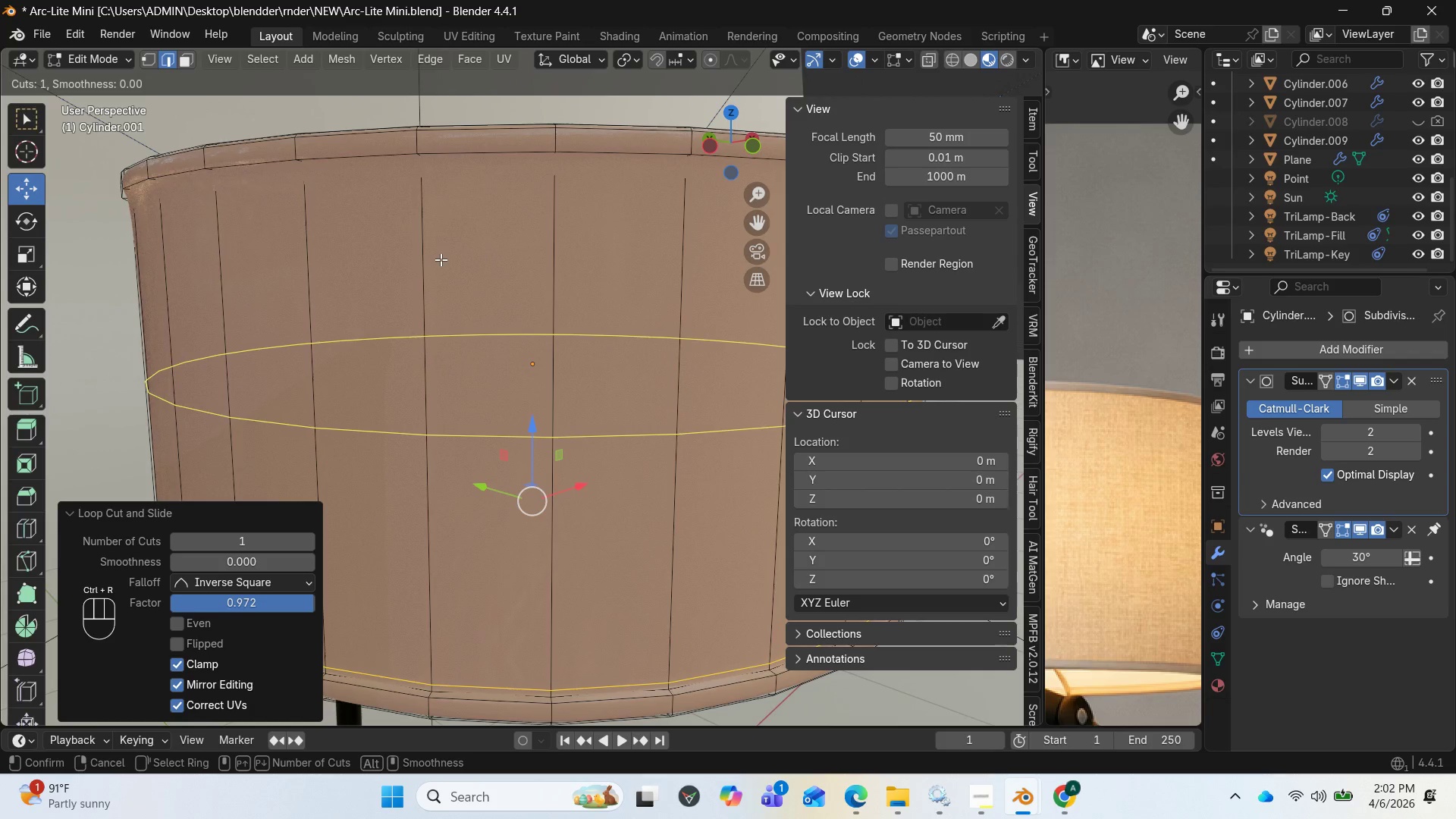 
left_click([441, 259])
 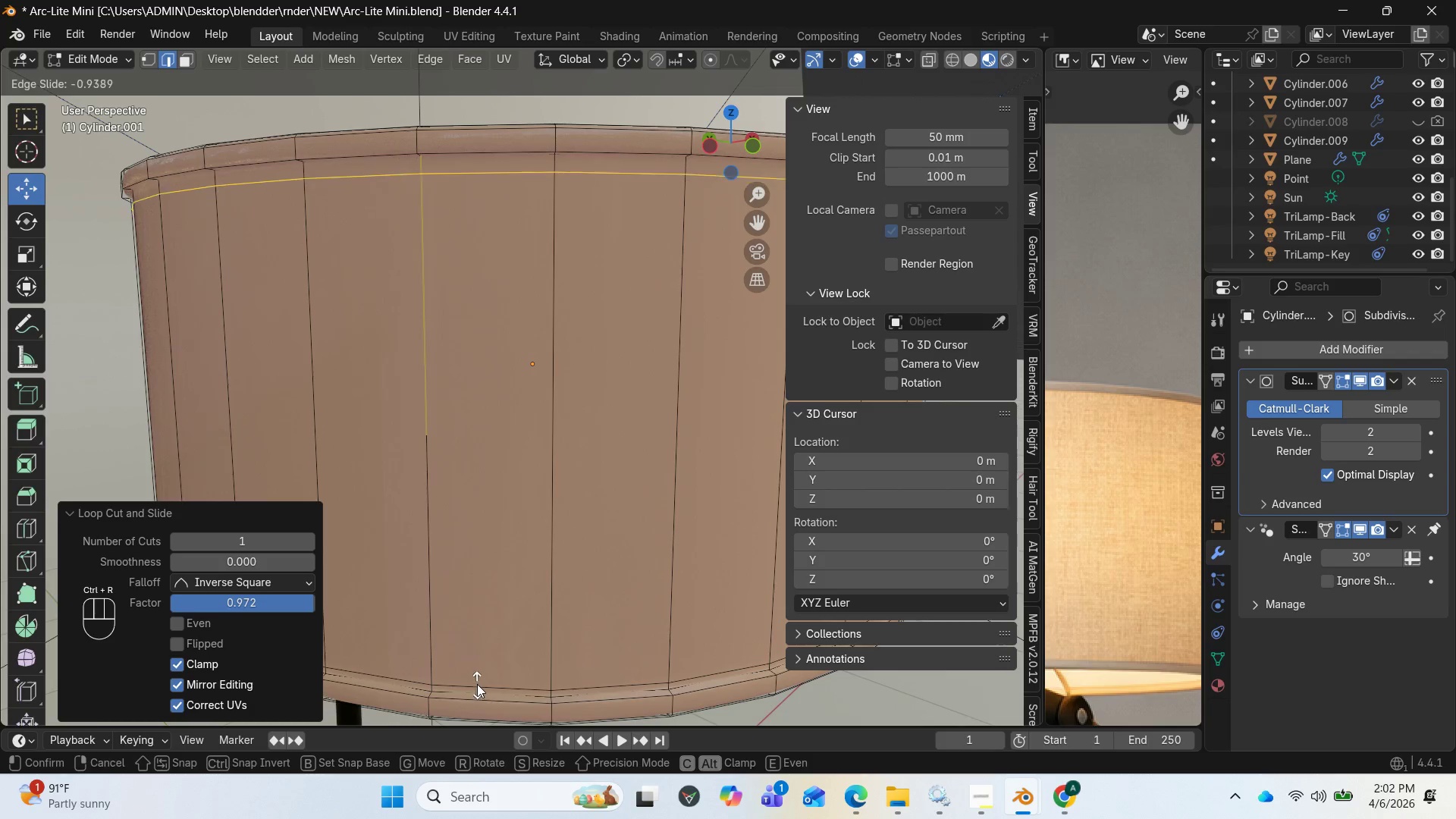 
left_click([477, 677])
 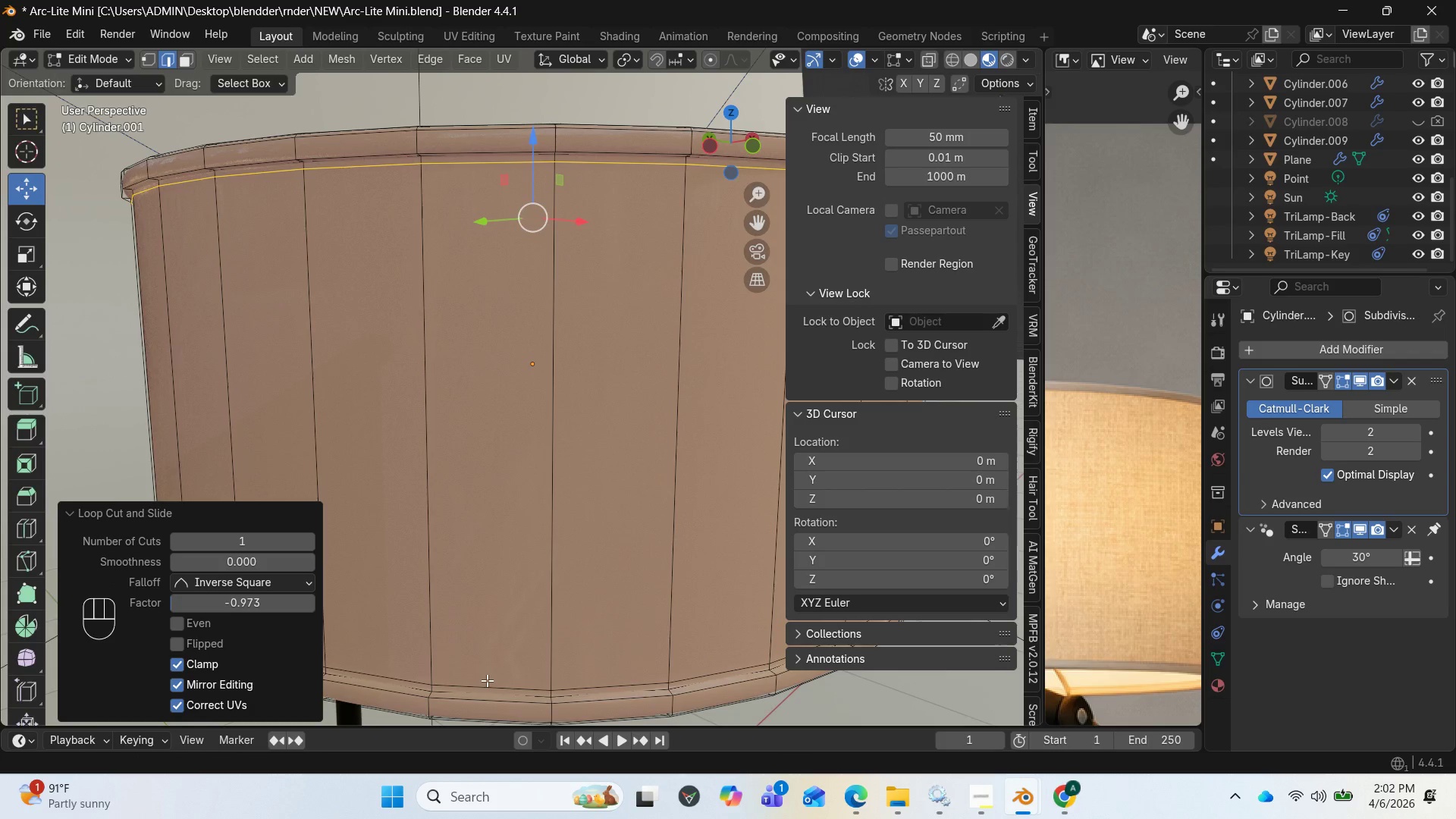 
key(Tab)
 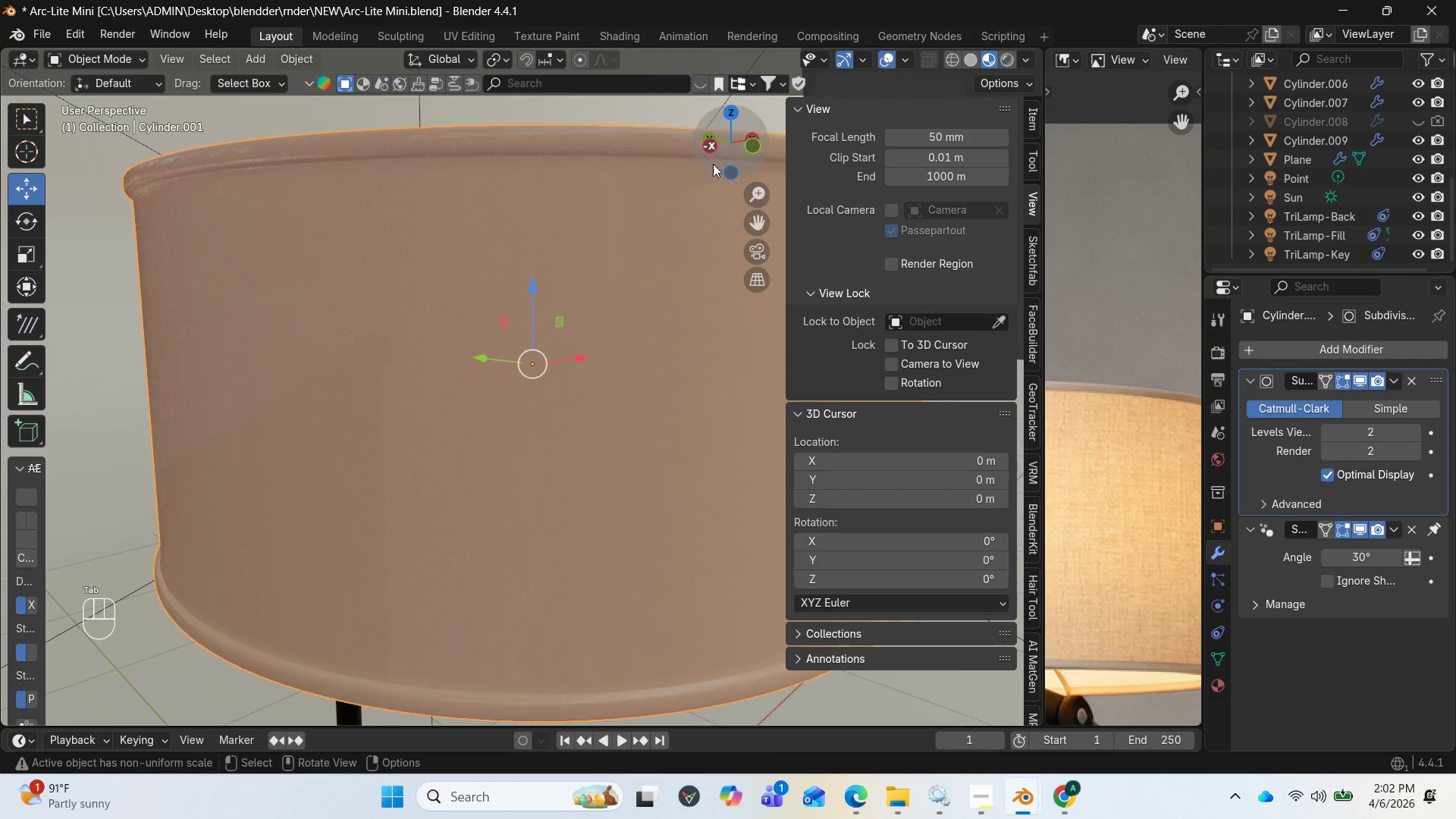 
left_click_drag(start_coordinate=[717, 153], to_coordinate=[739, 245])
 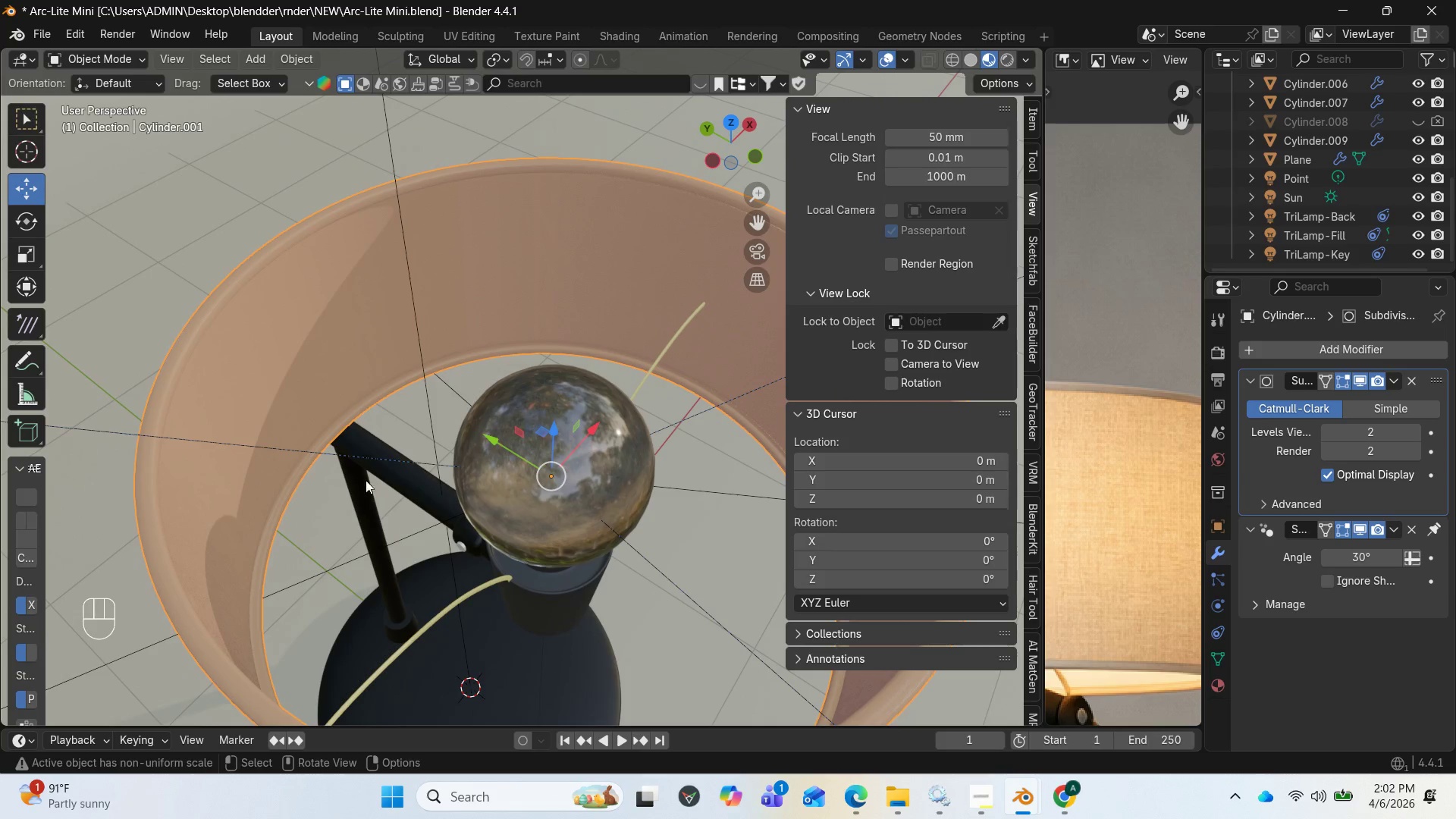 
scroll: coordinate [354, 483], scroll_direction: up, amount: 2.0
 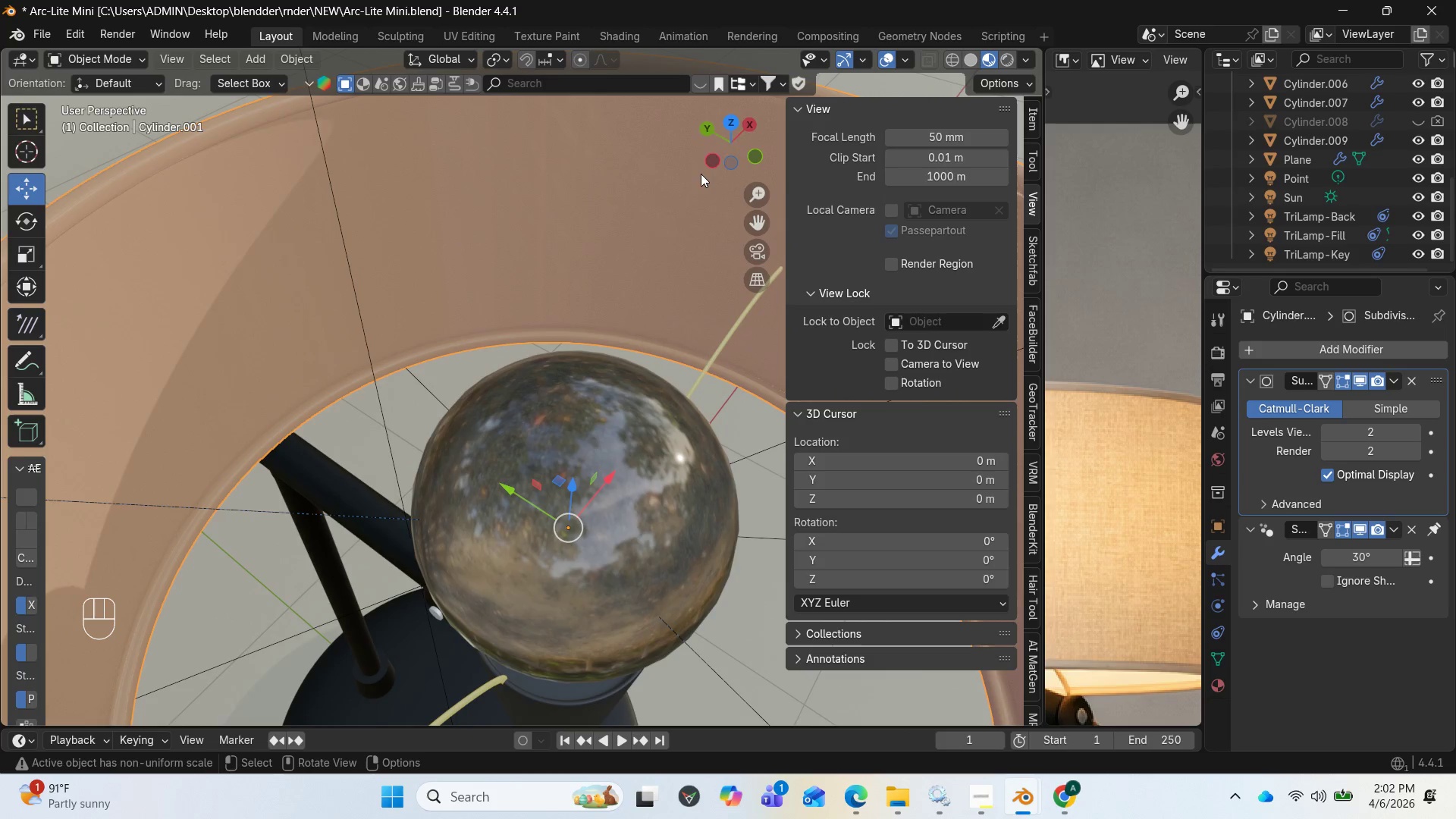 
left_click_drag(start_coordinate=[711, 138], to_coordinate=[788, 100])
 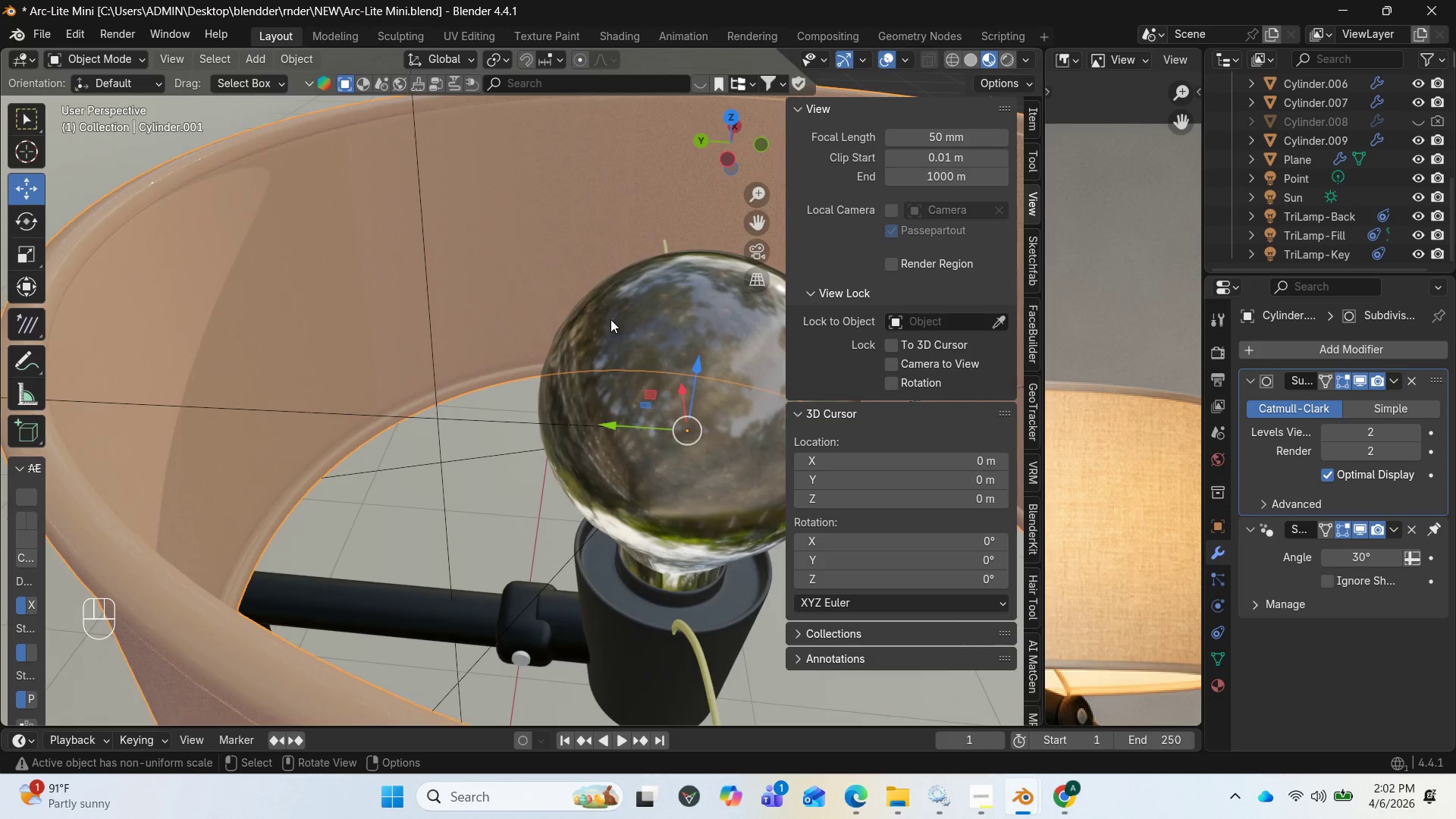 
scroll: coordinate [599, 333], scroll_direction: down, amount: 2.0
 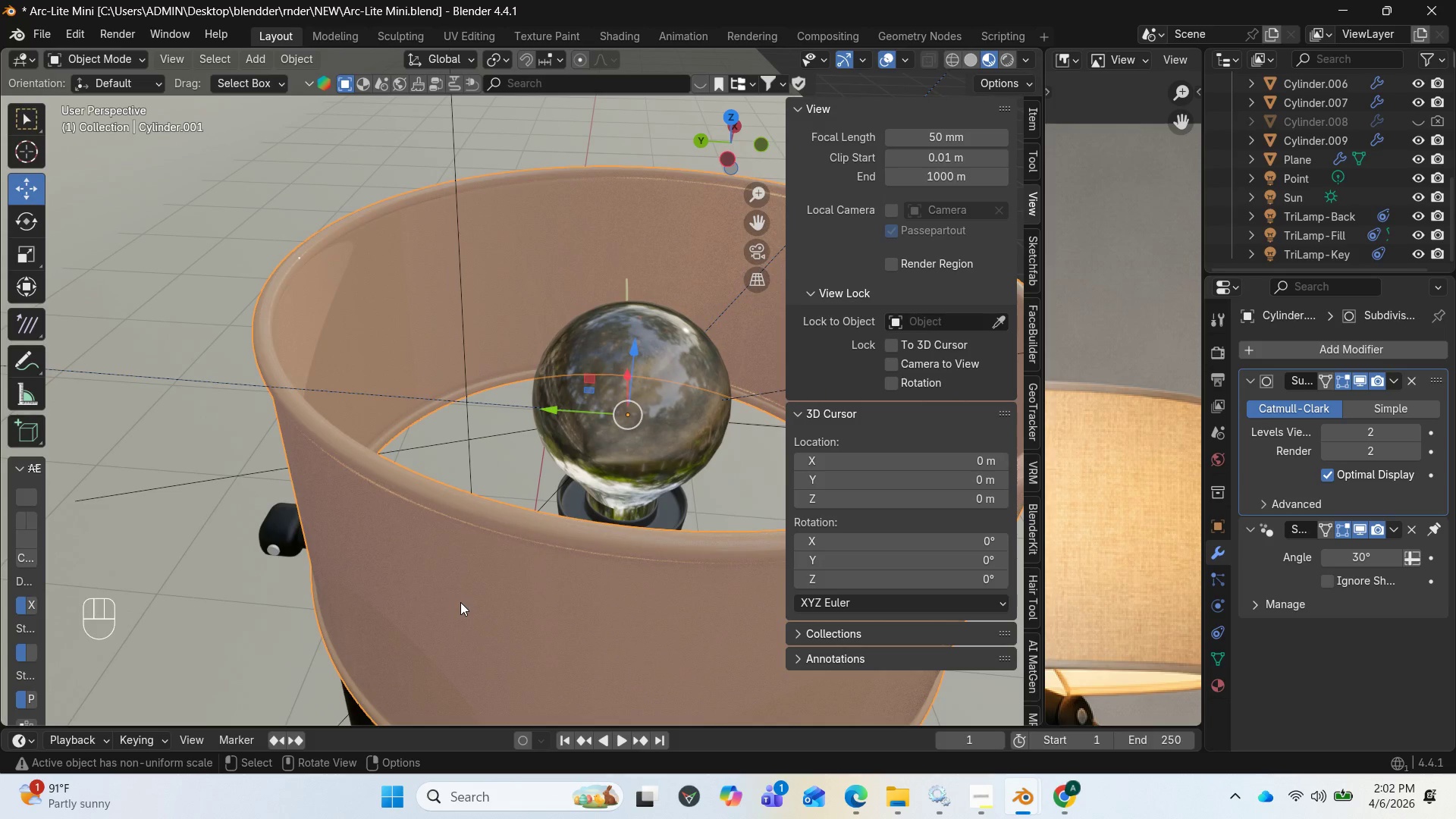 
key(Tab)
 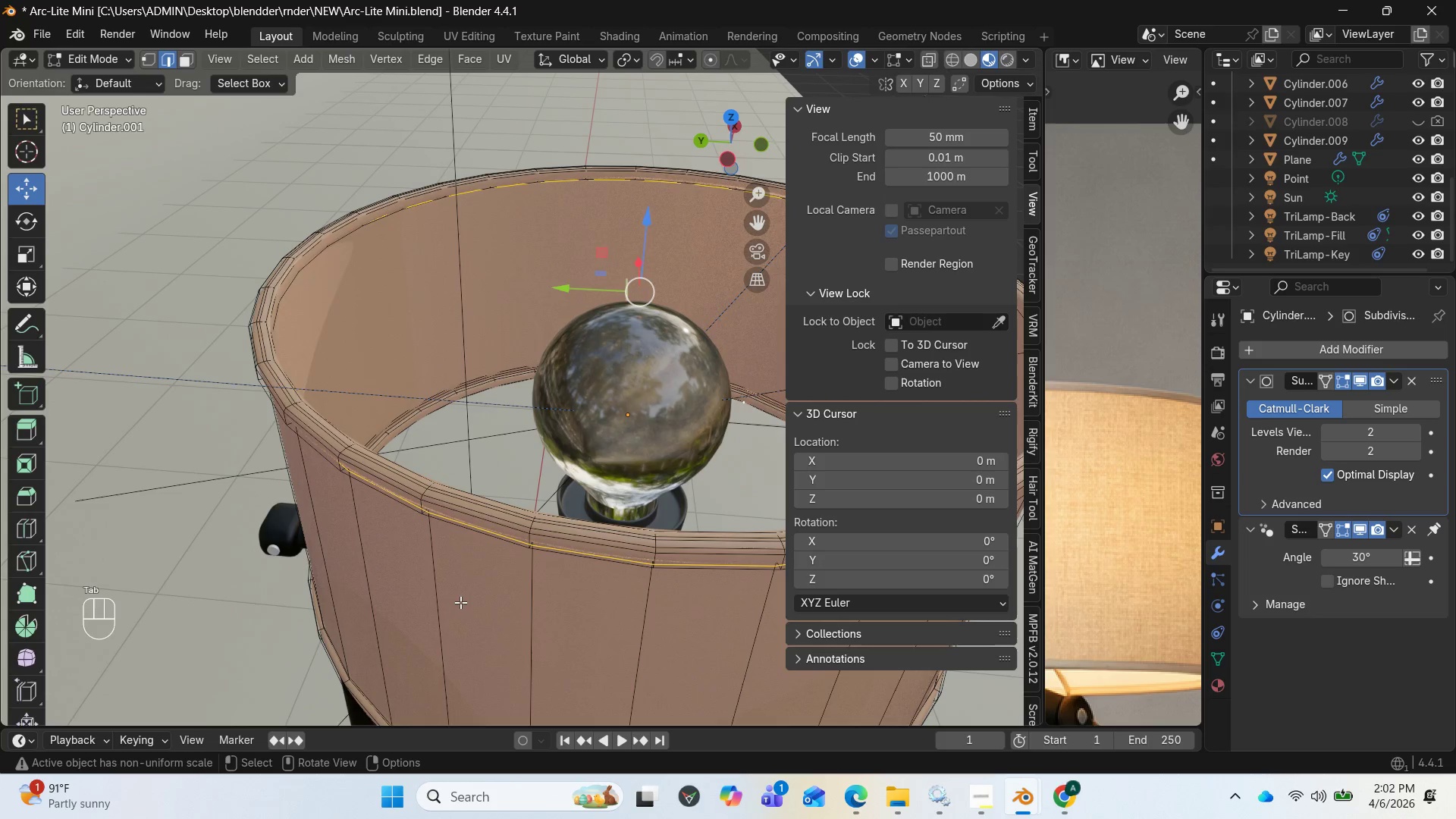 
hold_key(key=AltLeft, duration=1.01)
left_click([460, 602])
 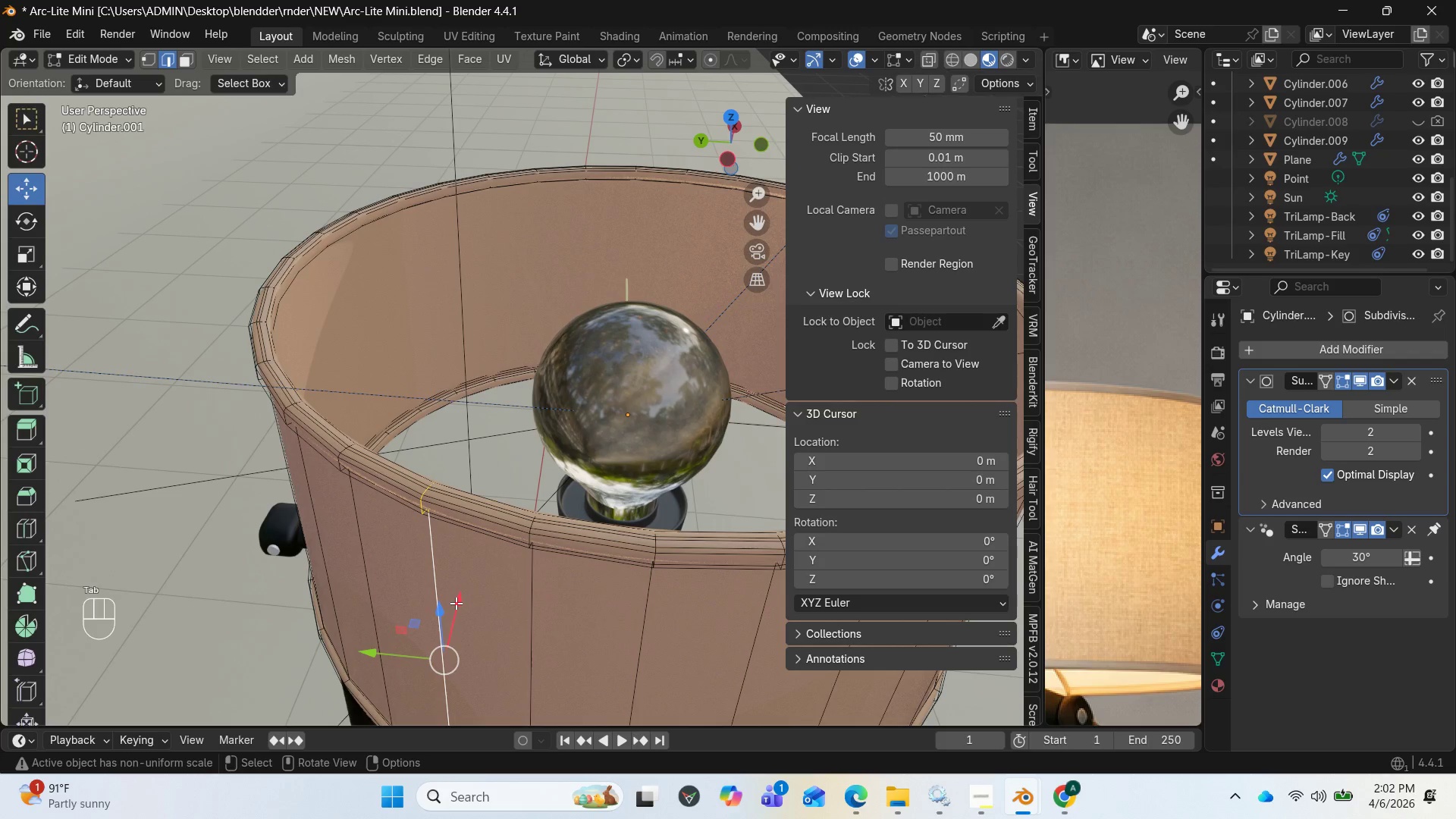 
key(3)
 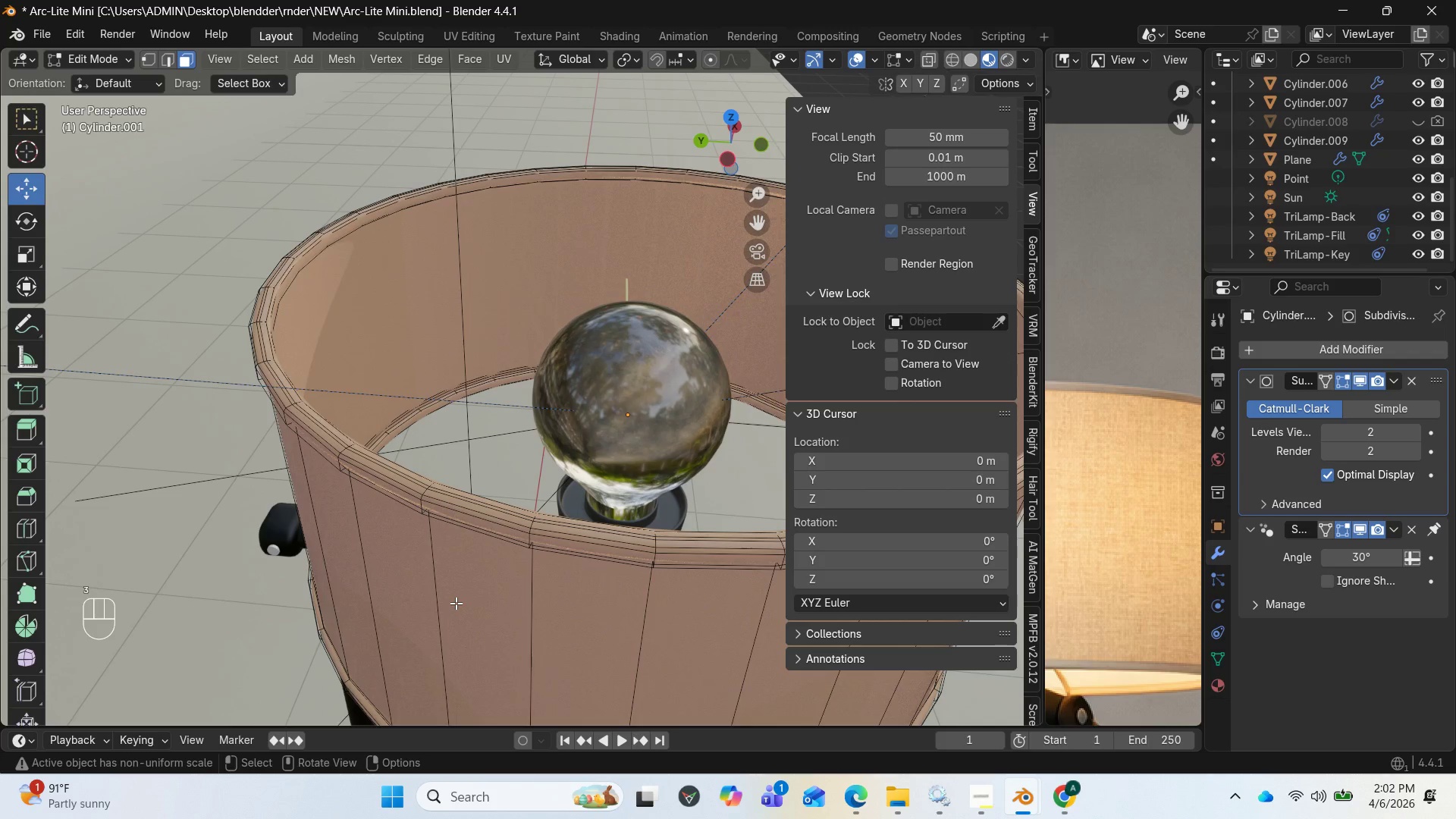 
hold_key(key=AltLeft, duration=0.77)
left_click([456, 603])
 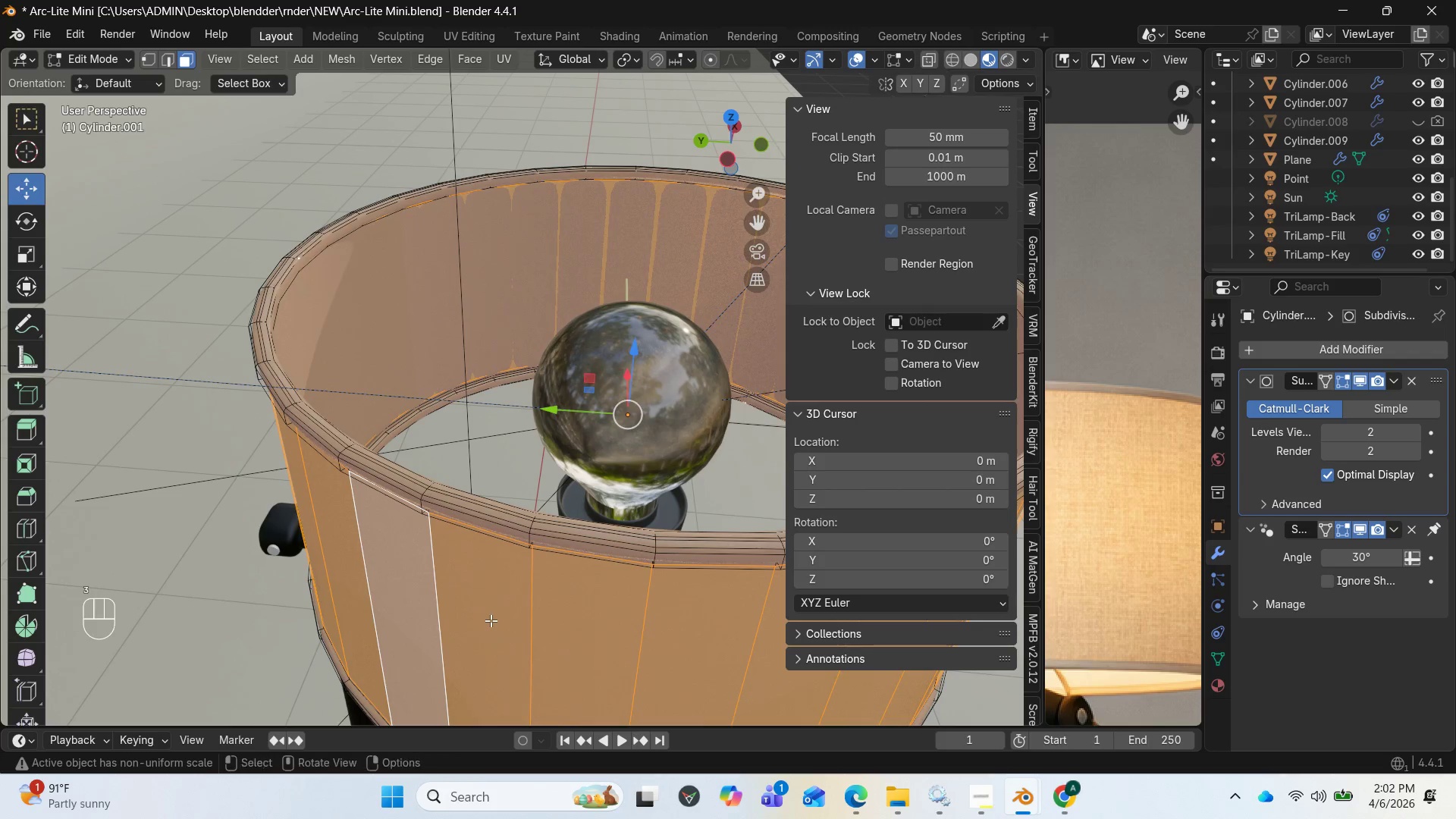 
scroll: coordinate [494, 622], scroll_direction: down, amount: 2.0
 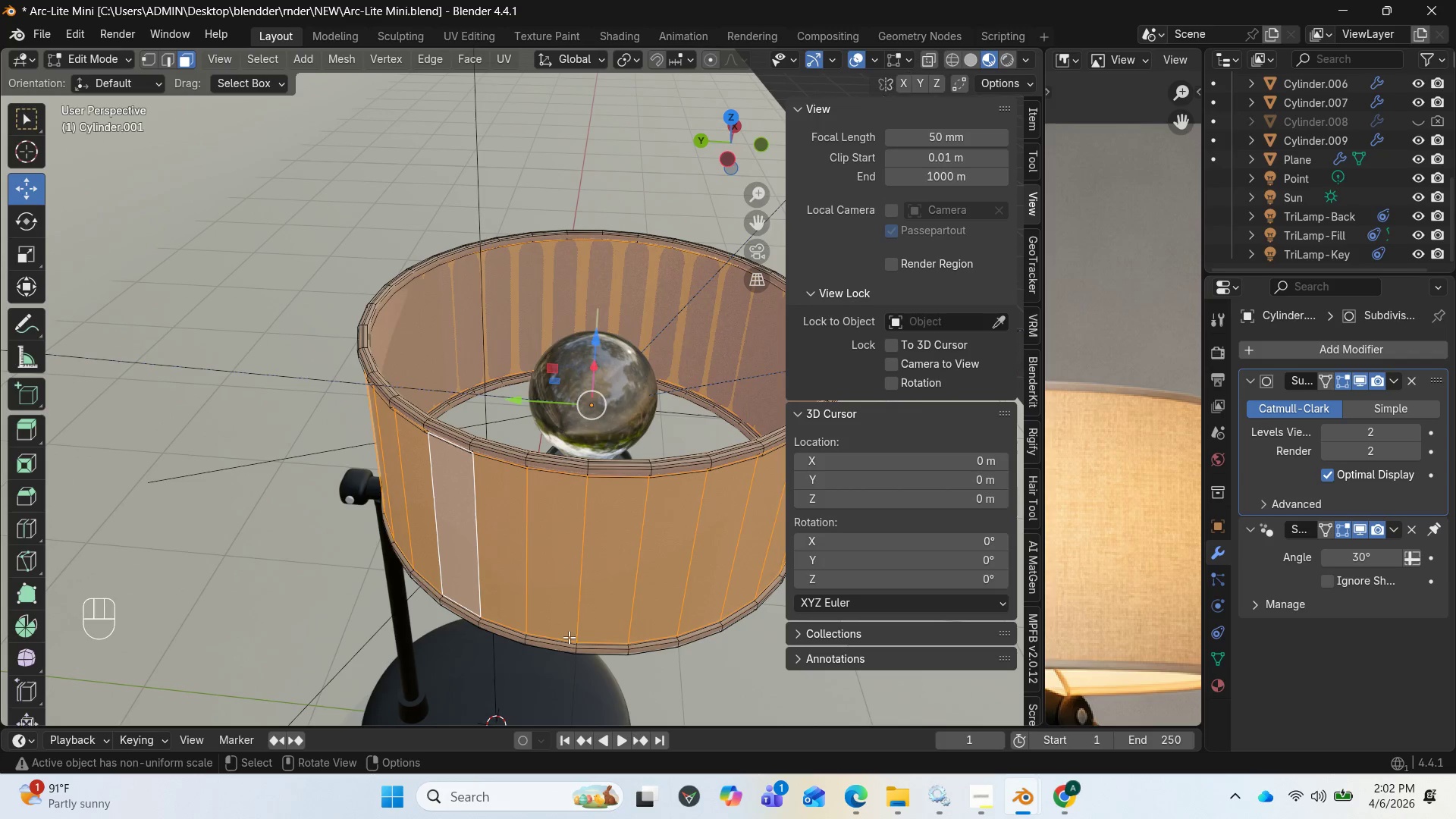 
hold_key(key=ControlLeft, duration=1.19)
 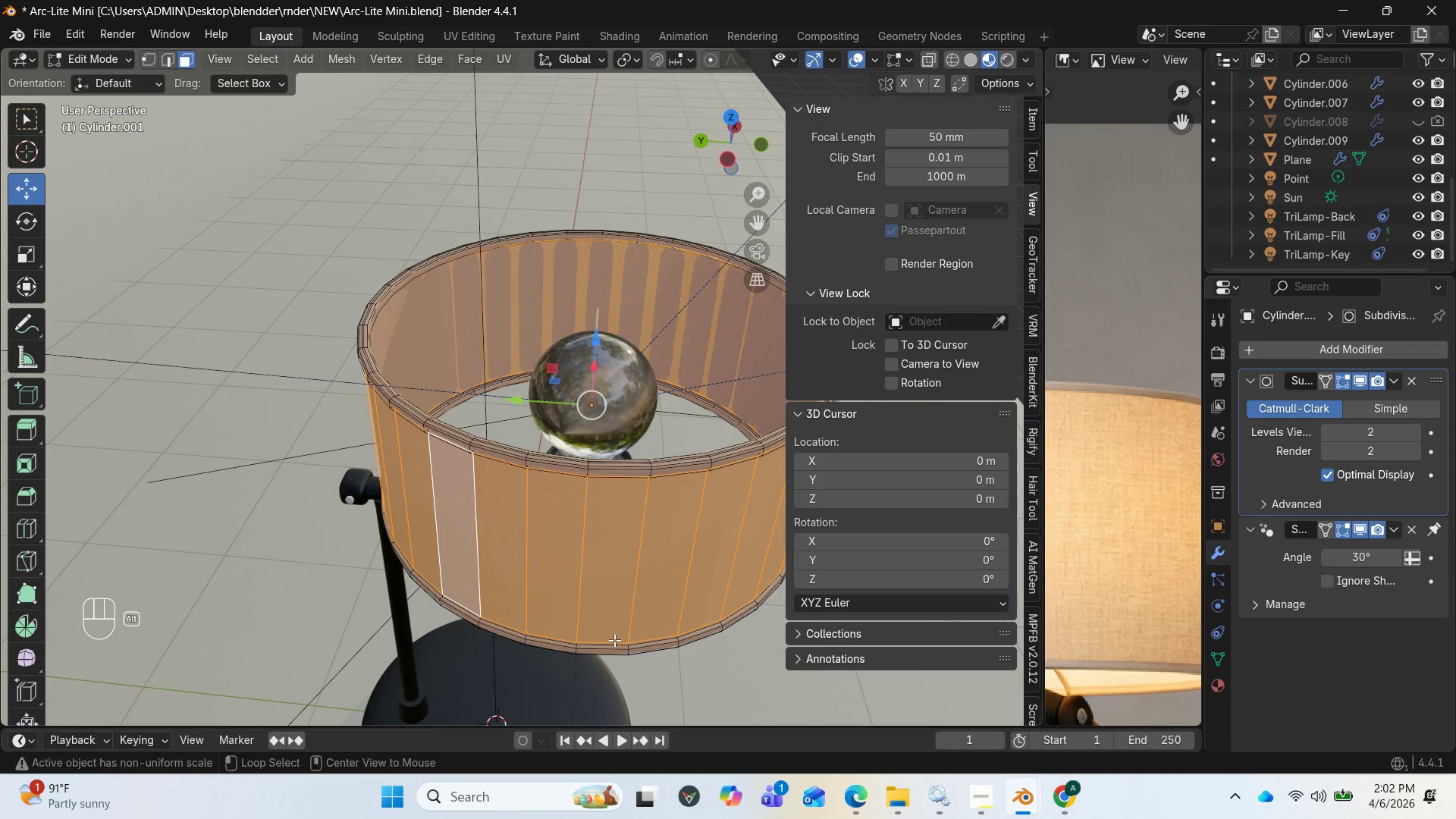 
key(Alt+E)
 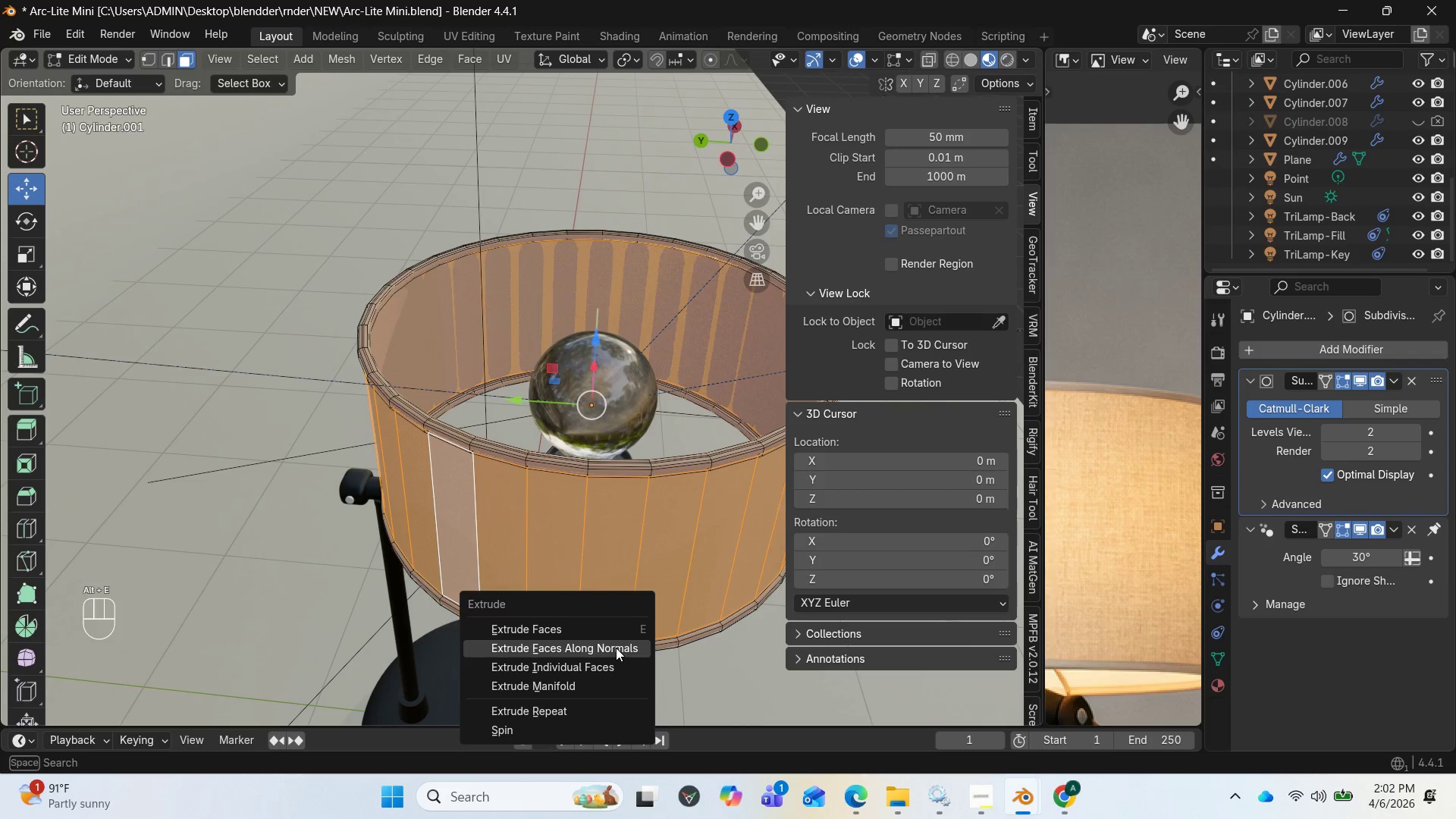 
left_click([616, 648])
 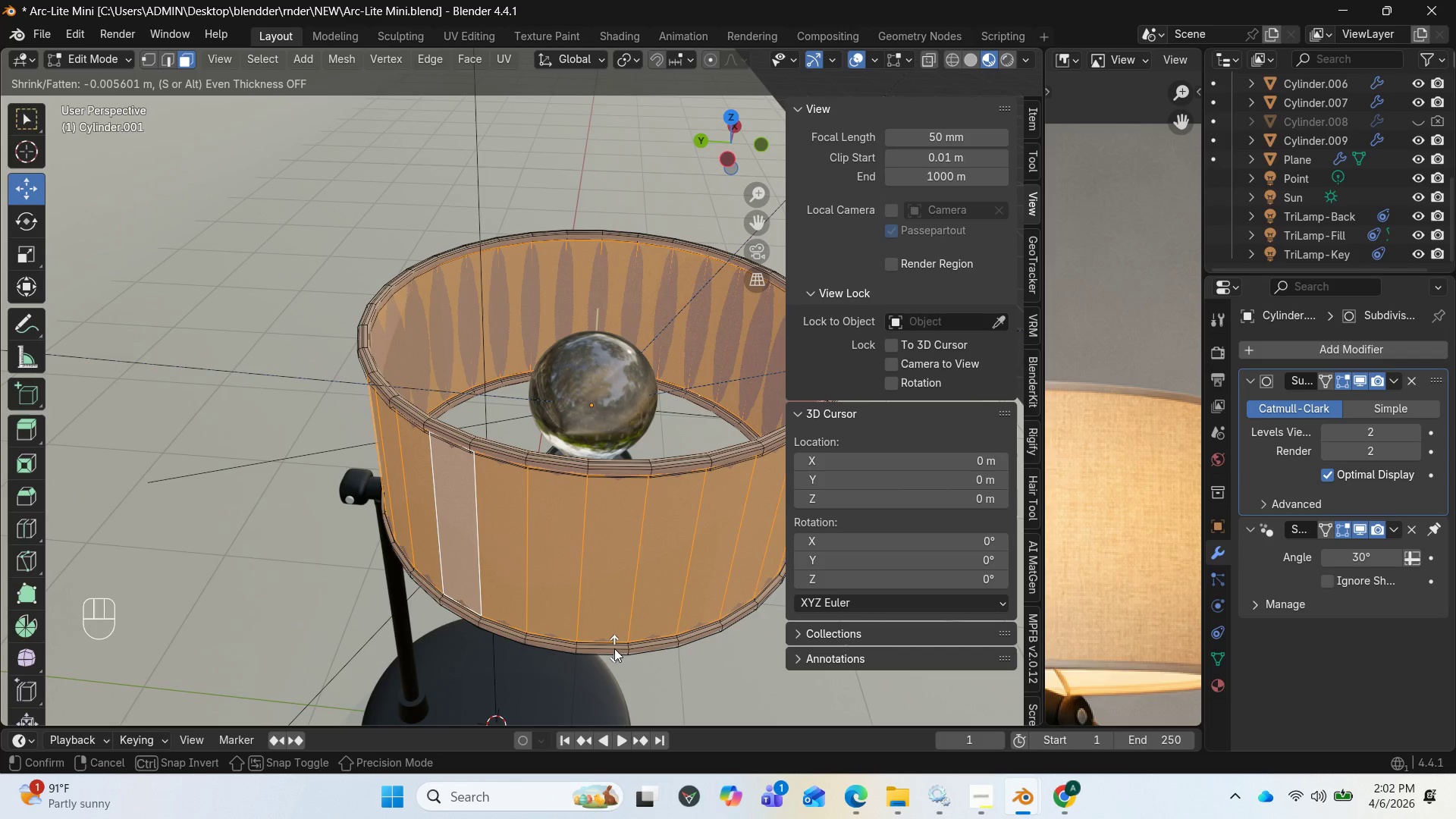 
wait(13.17)
 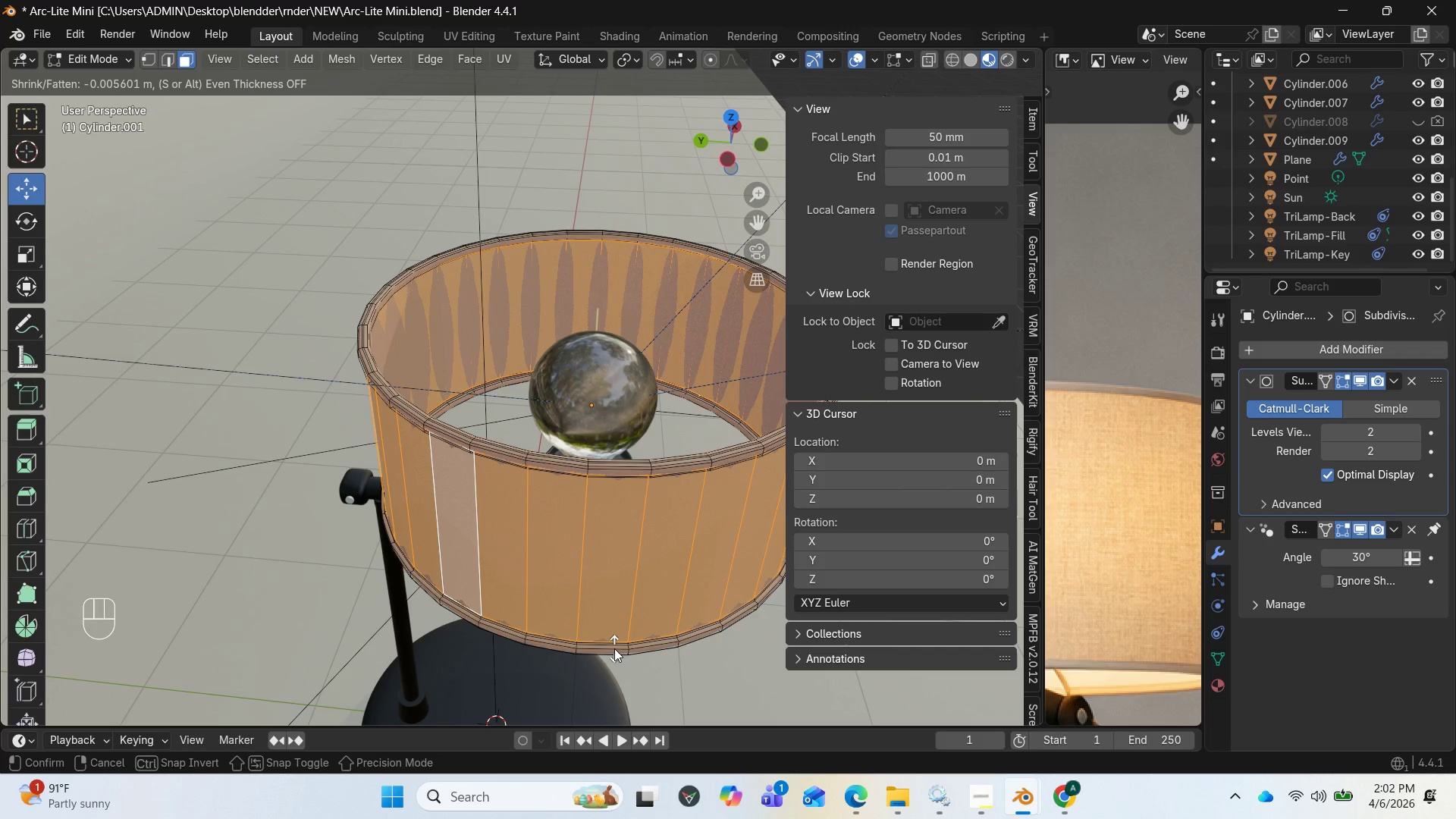 
left_click([613, 649])
 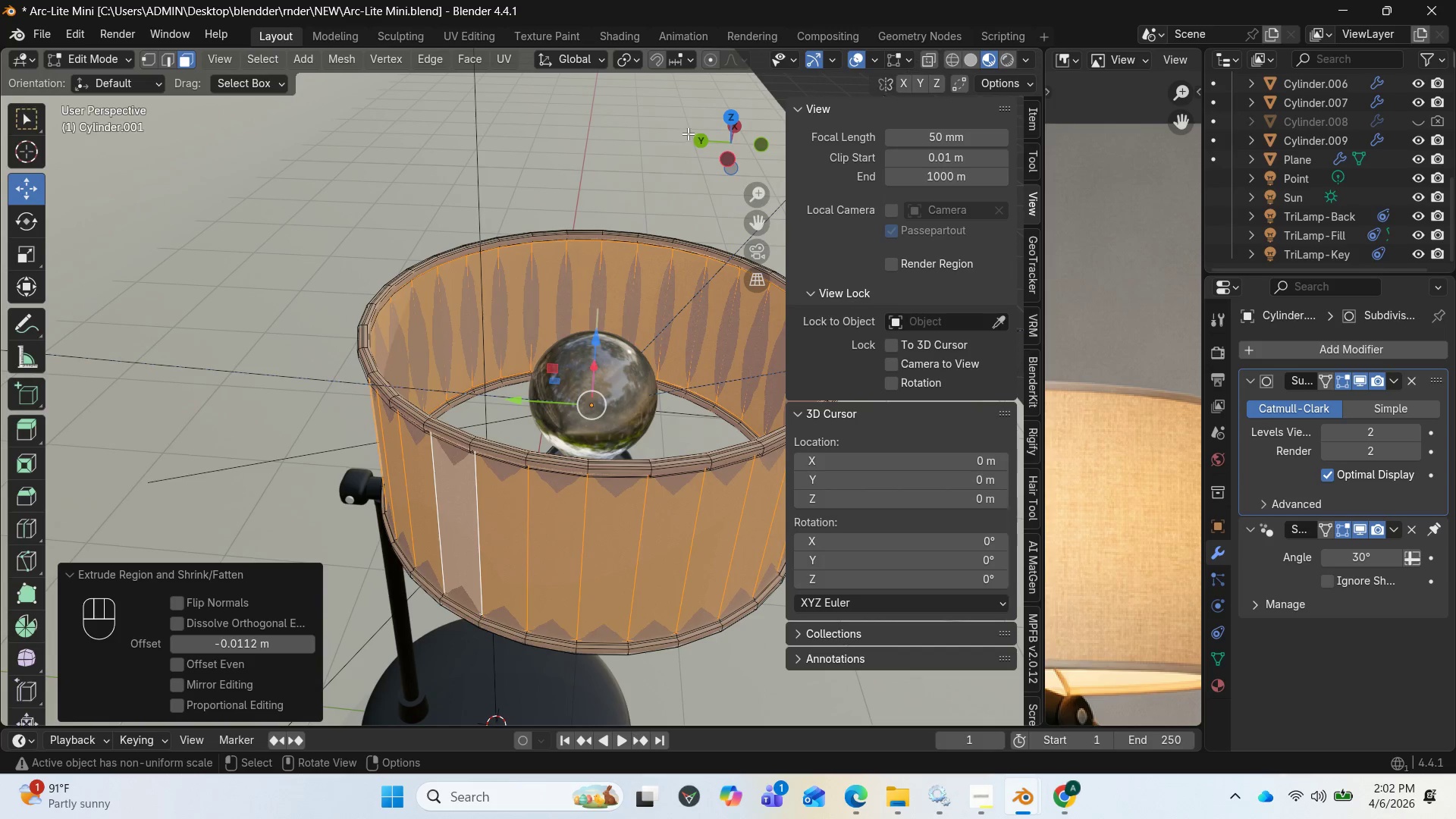 
left_click_drag(start_coordinate=[720, 140], to_coordinate=[720, 64])
 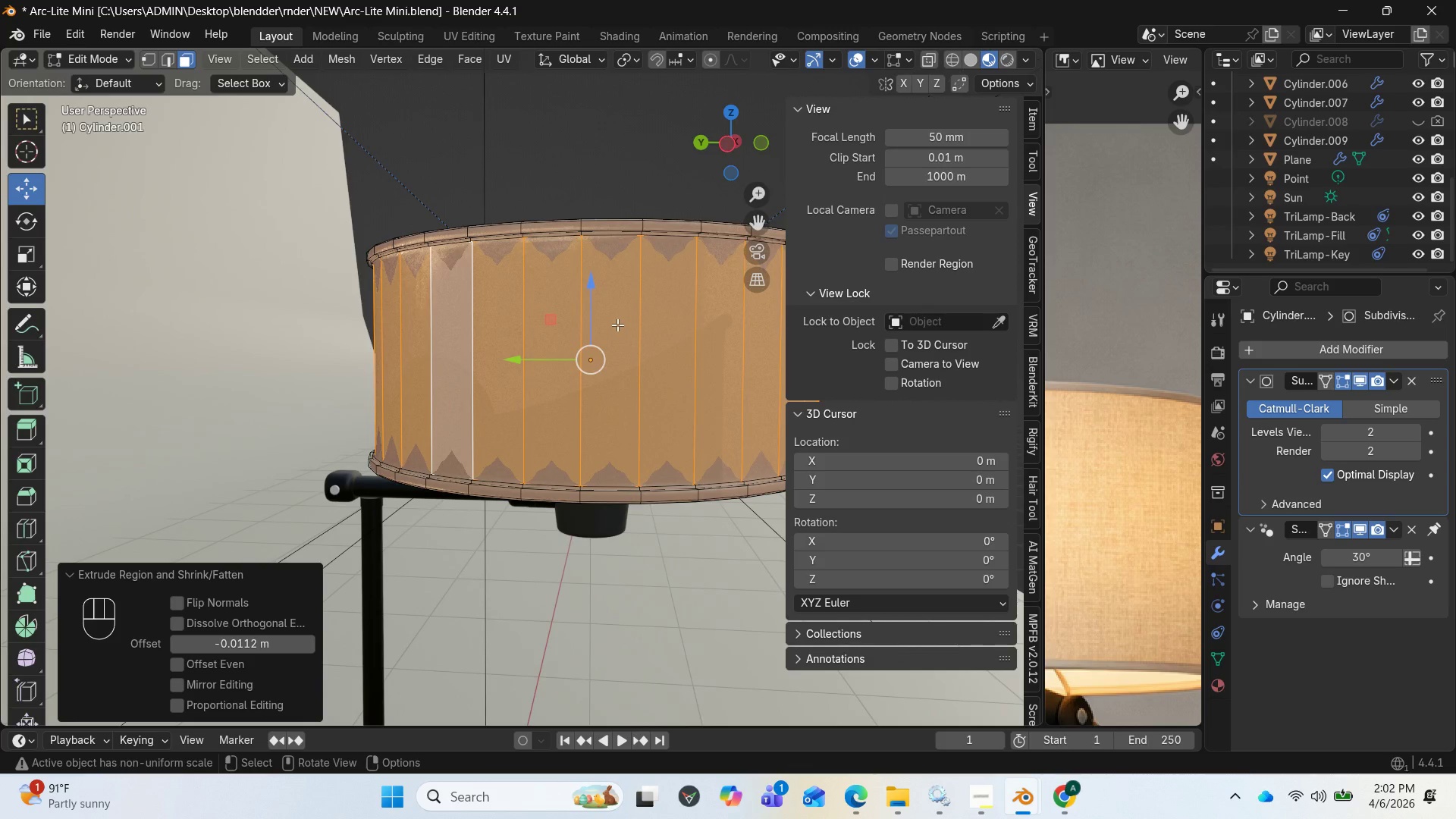 
key(Tab)
 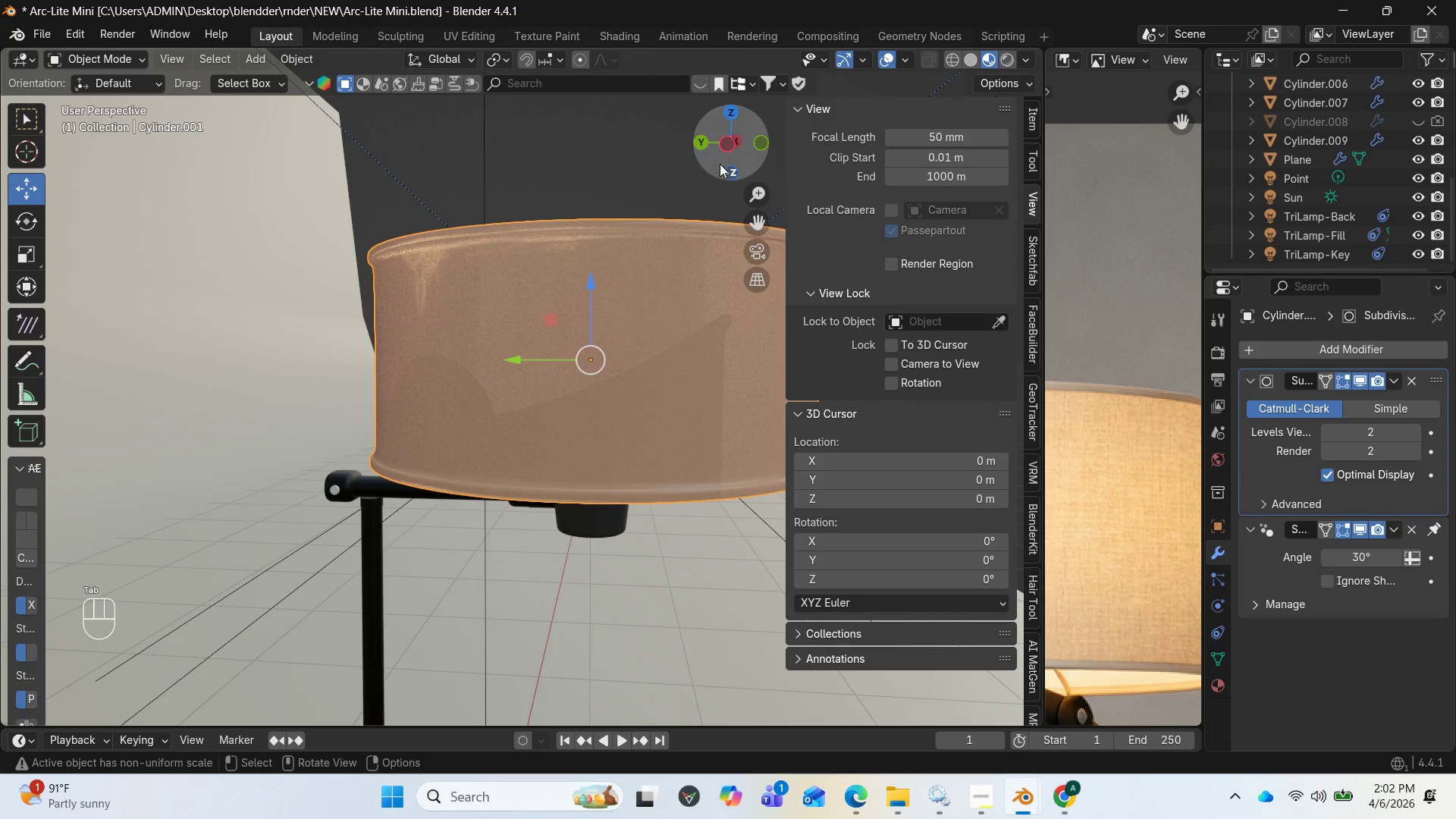 
left_click_drag(start_coordinate=[726, 155], to_coordinate=[546, 212])
 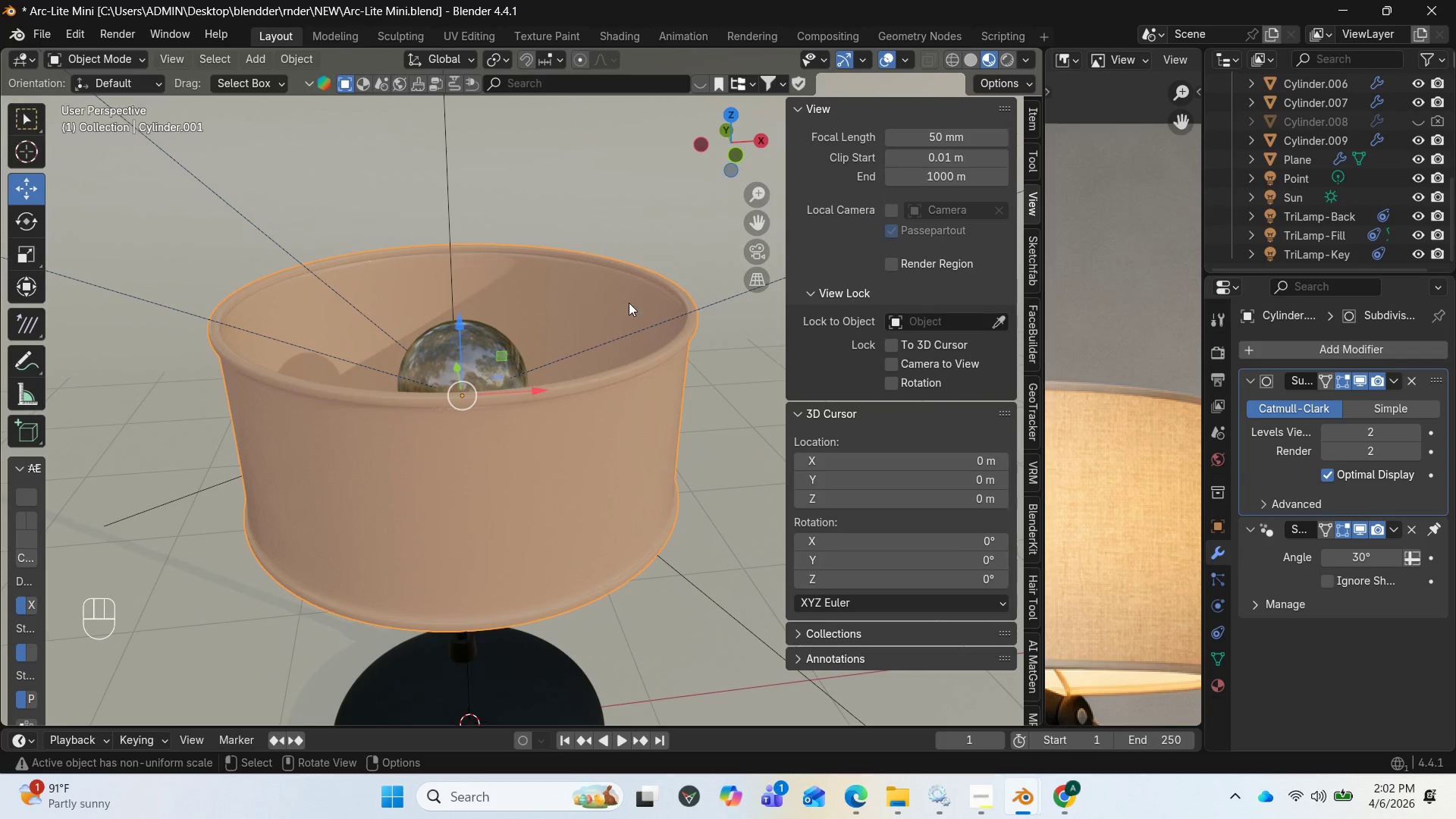 
key(Tab)
 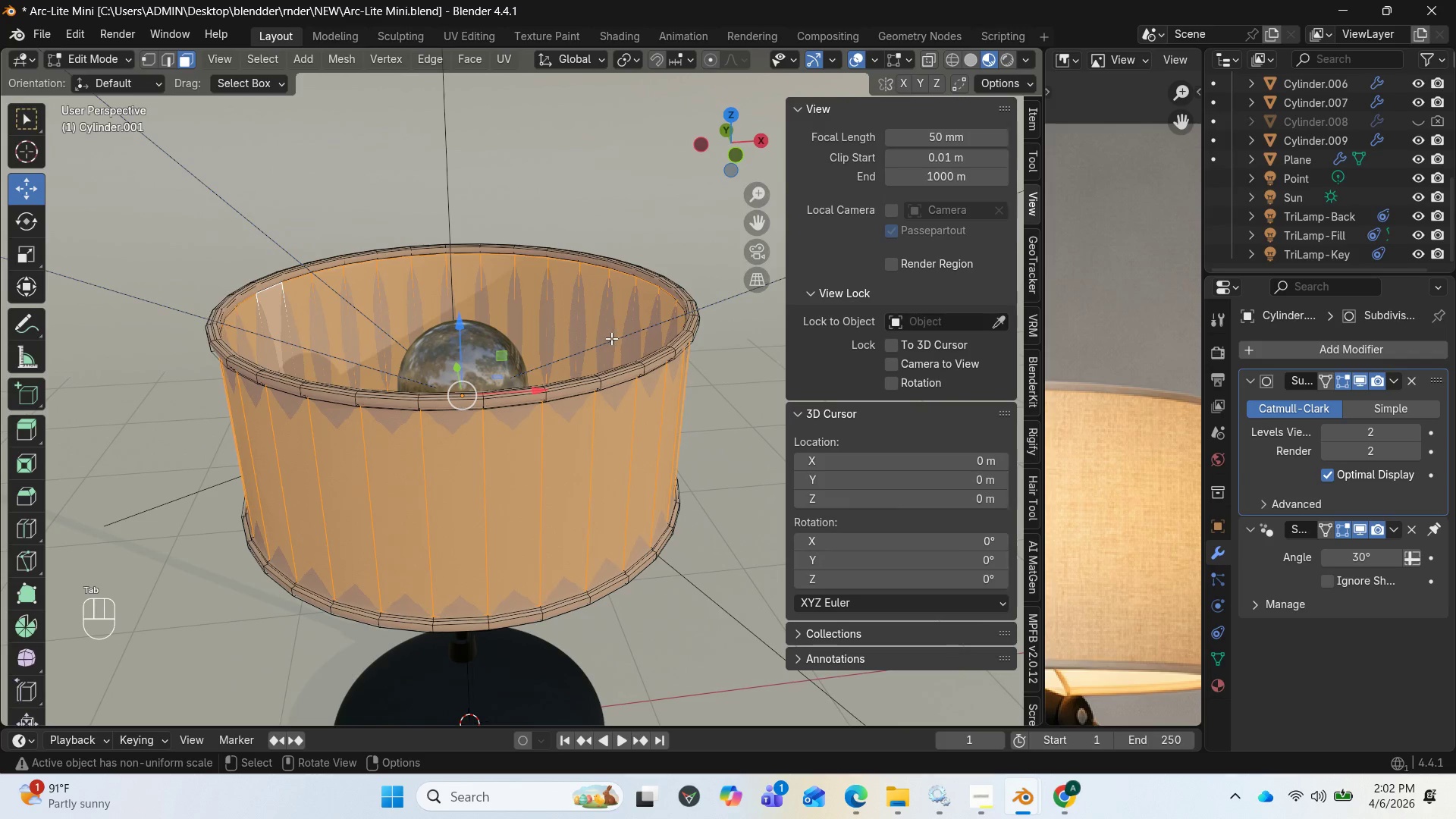 
key(Tab)
 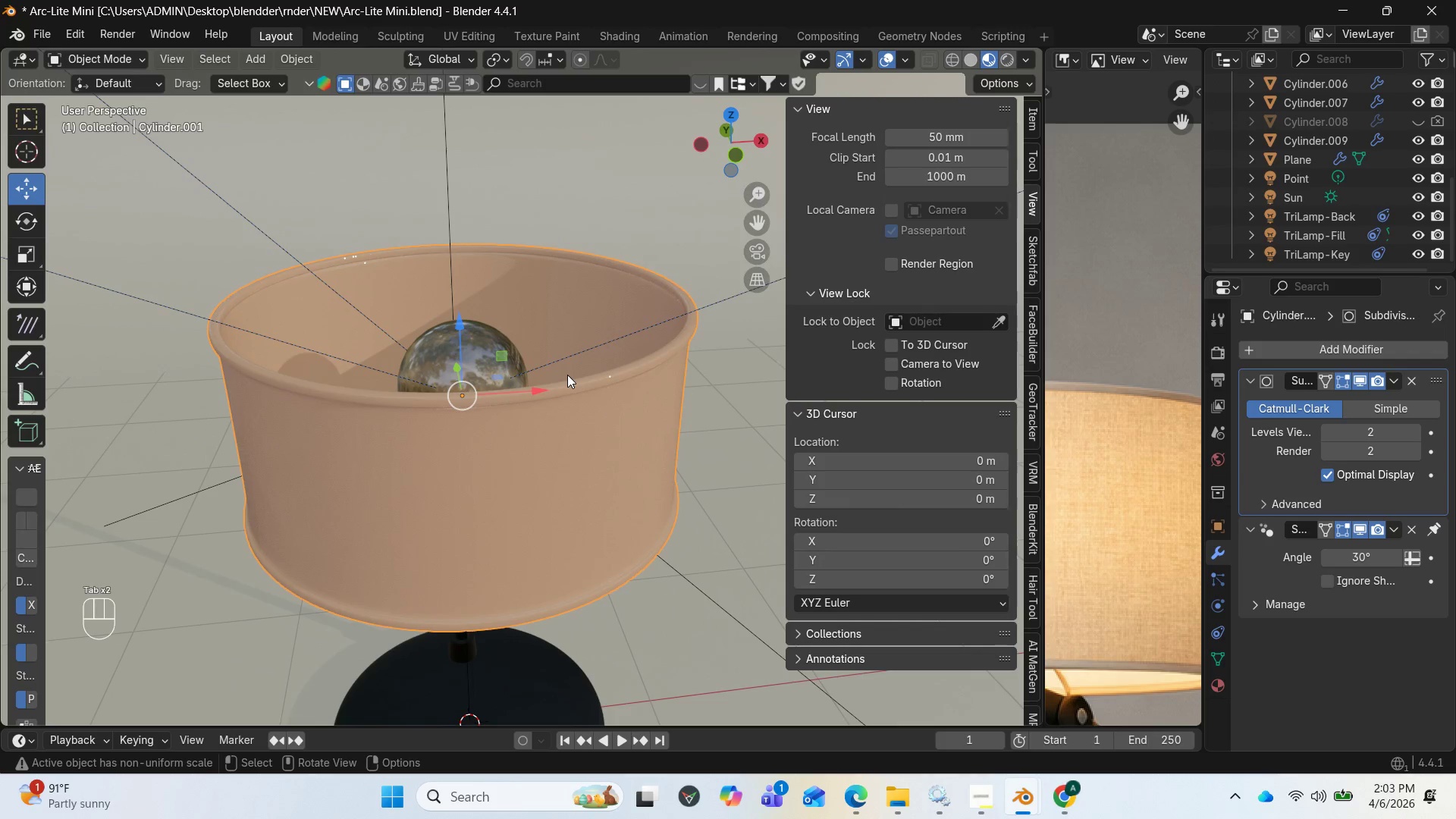 
key(Tab)
 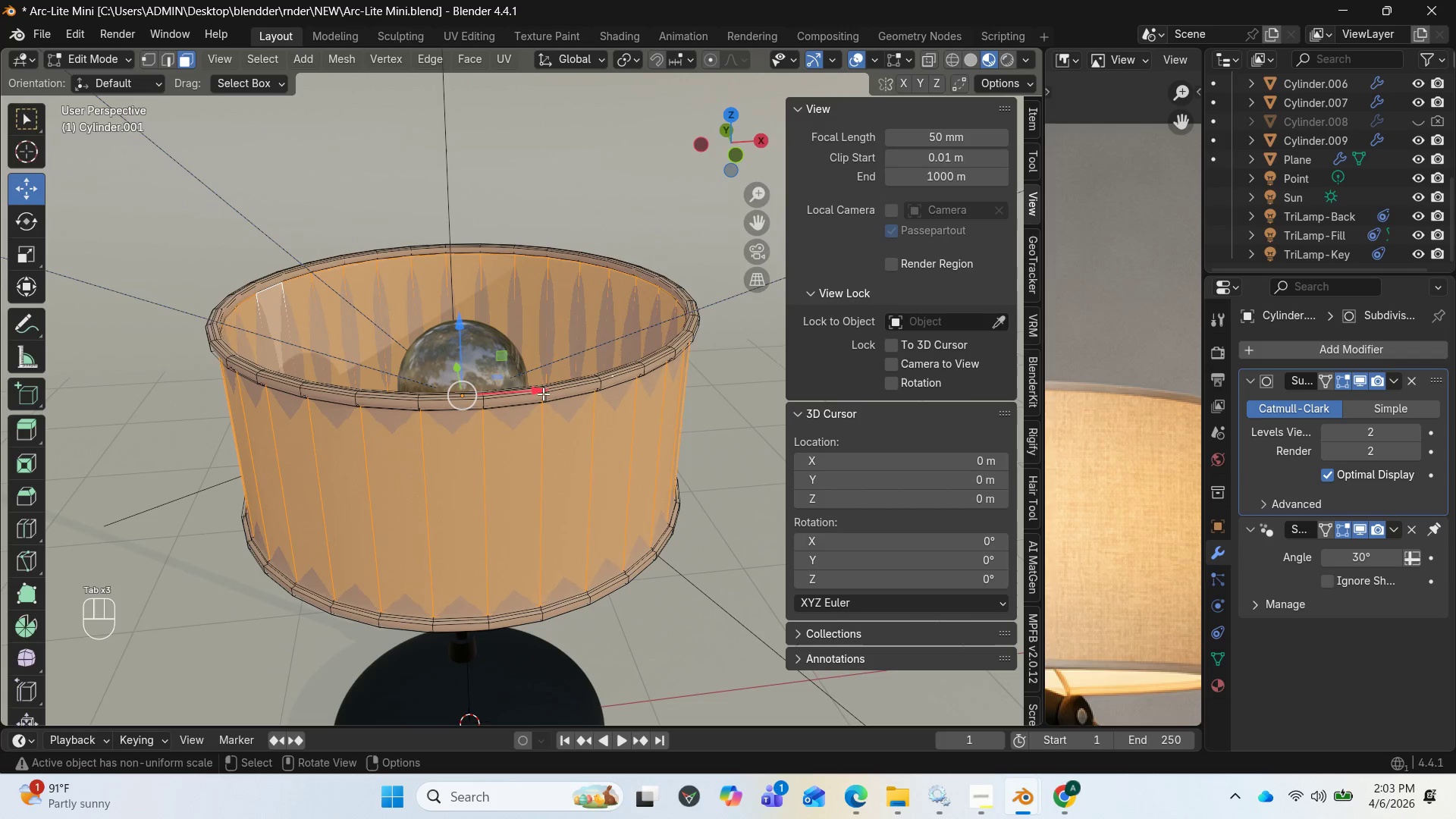 
hold_key(key=AltLeft, duration=4.14)
left_click([543, 394])
 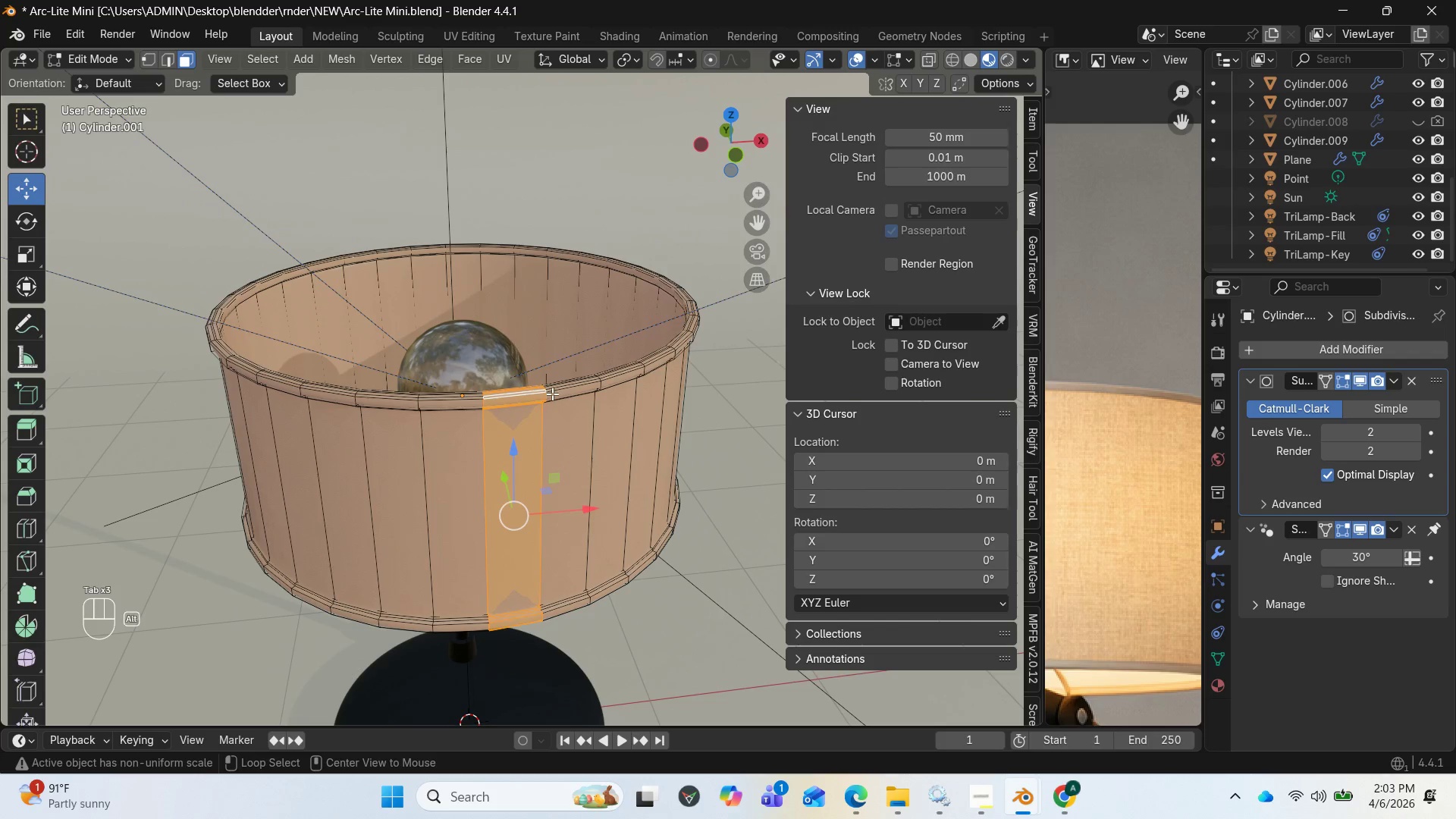 
left_click([552, 394])
 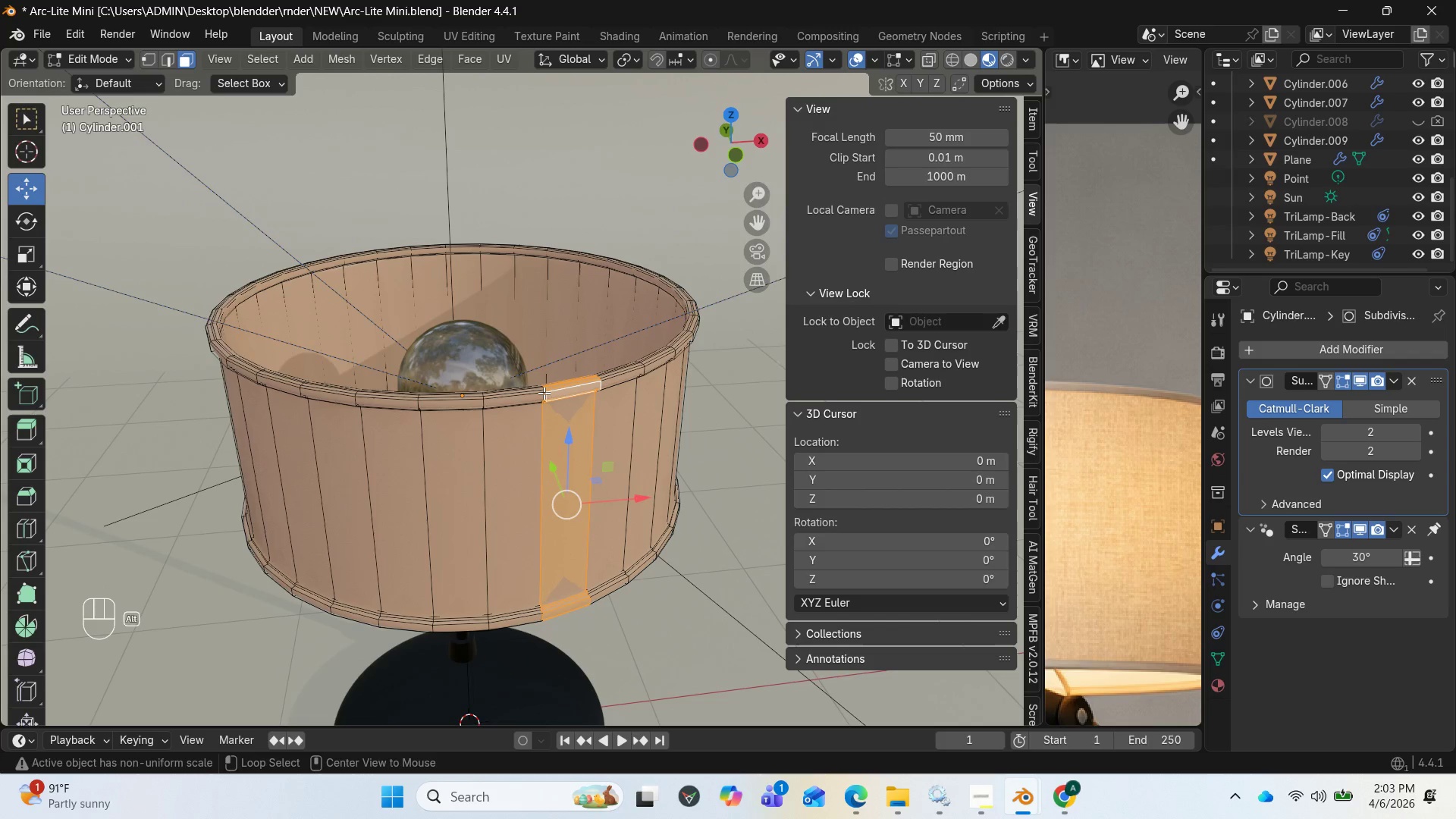 
left_click([544, 393])
 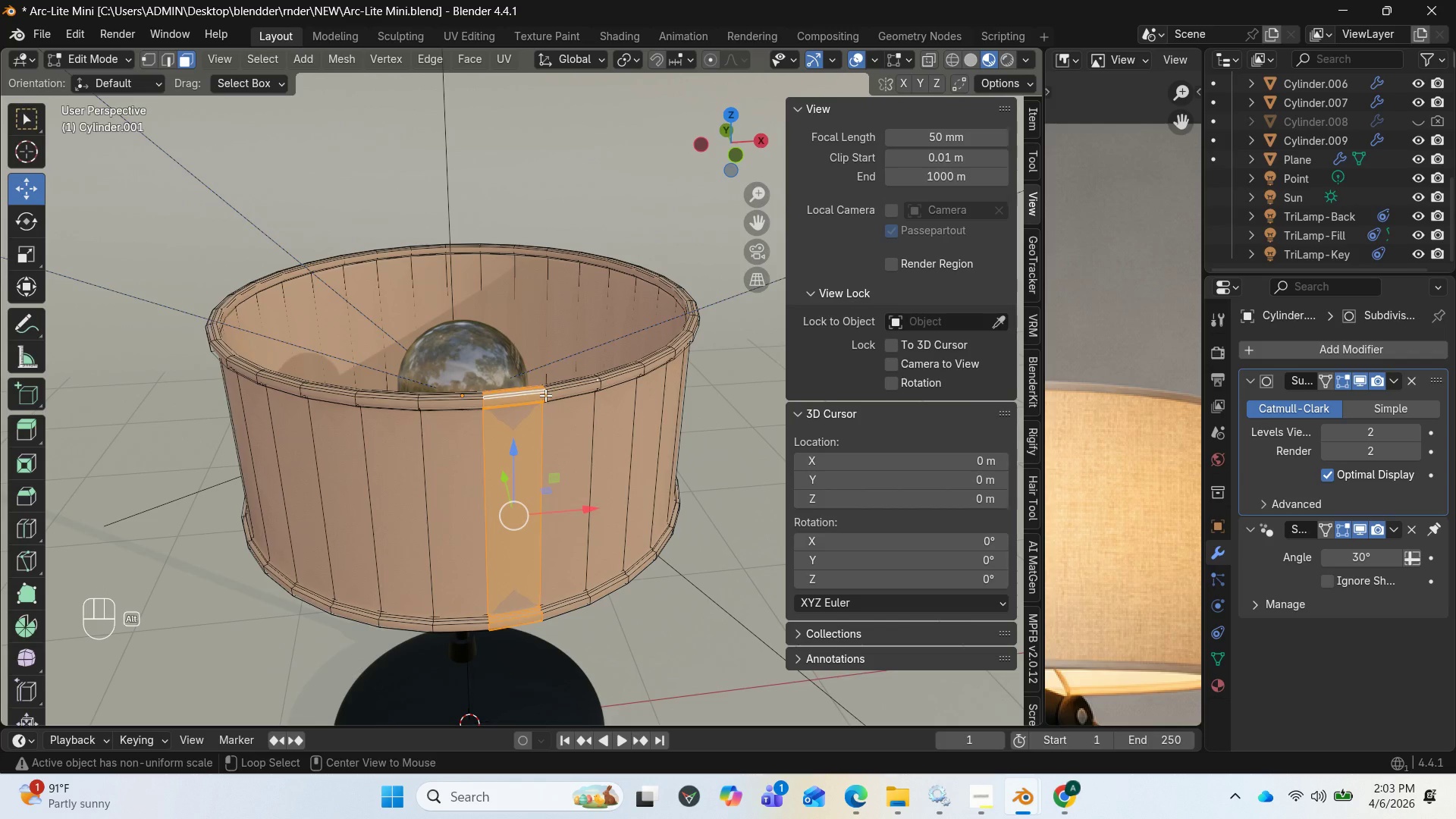 
left_click([545, 395])
 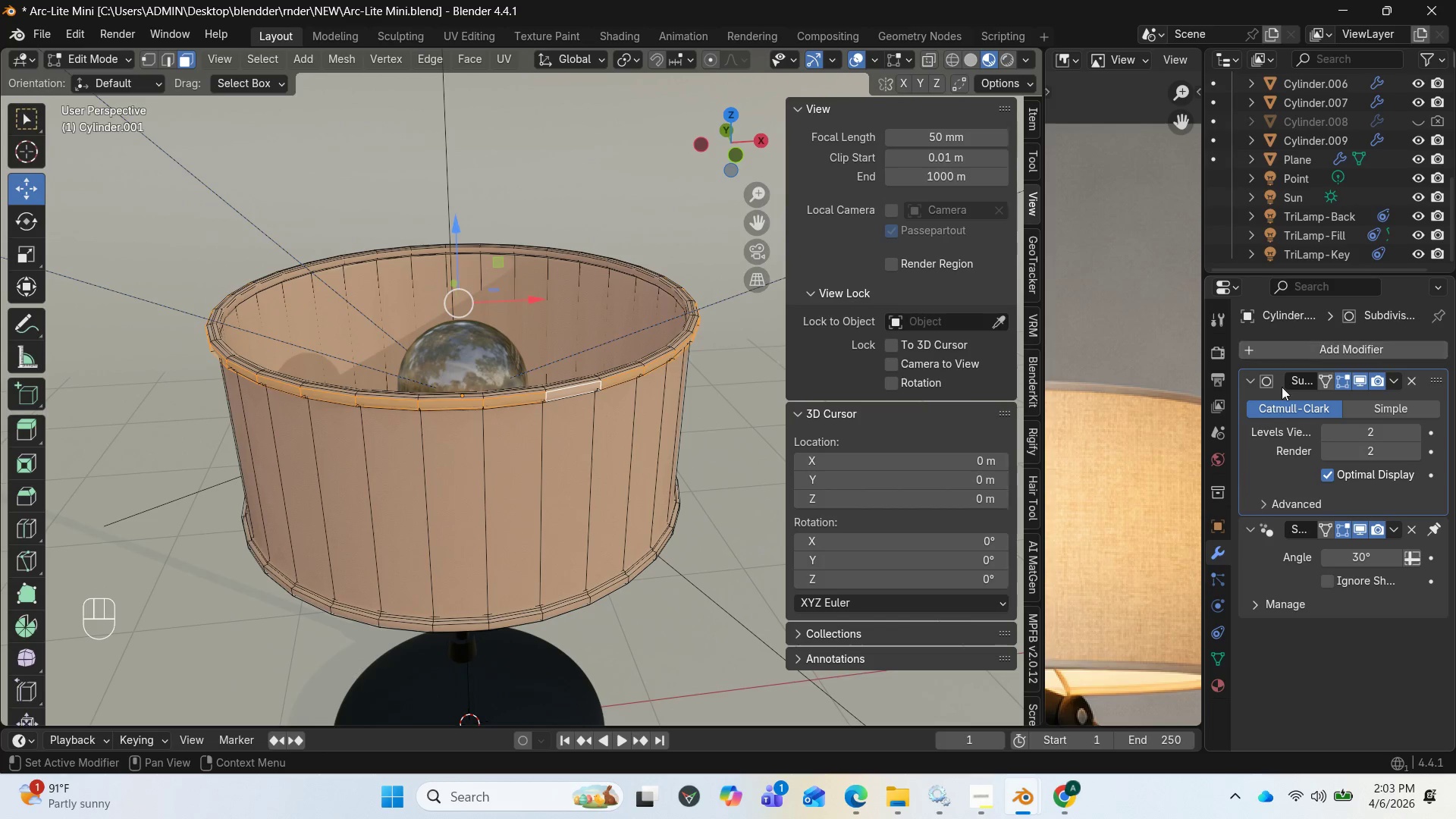 
wait(9.33)
 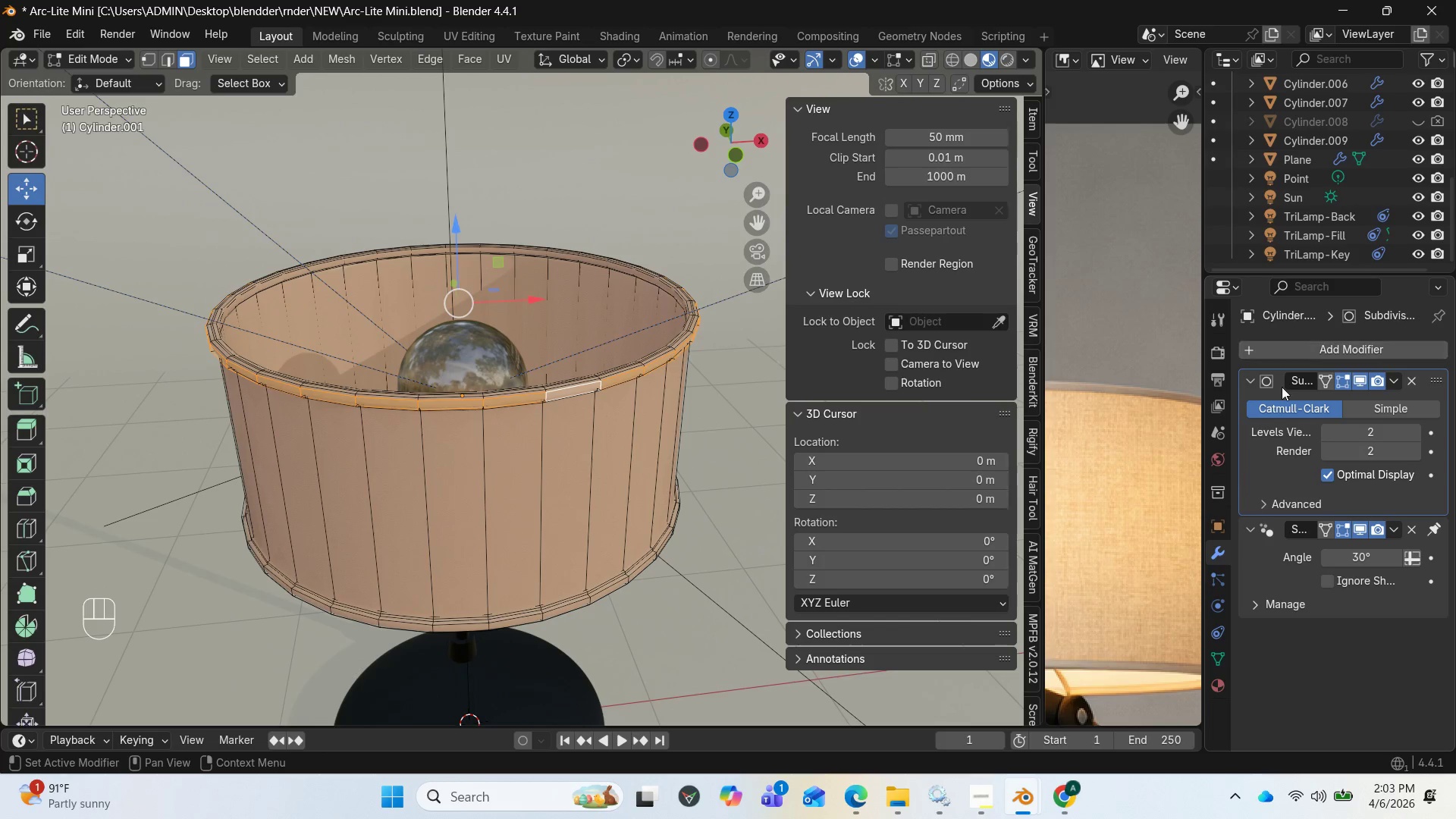 
left_click([1437, 346])
 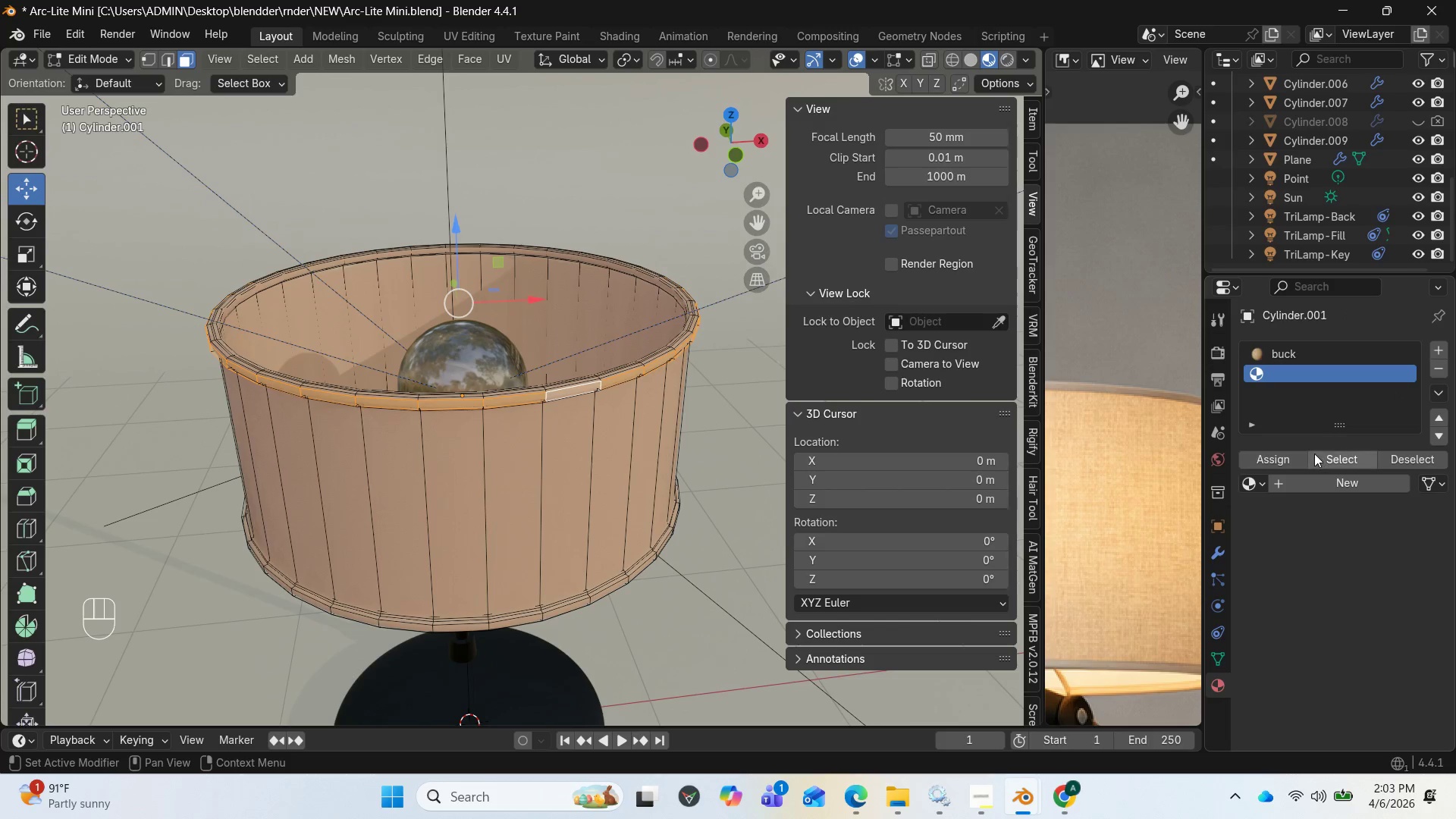 
mouse_move([1294, 469])
 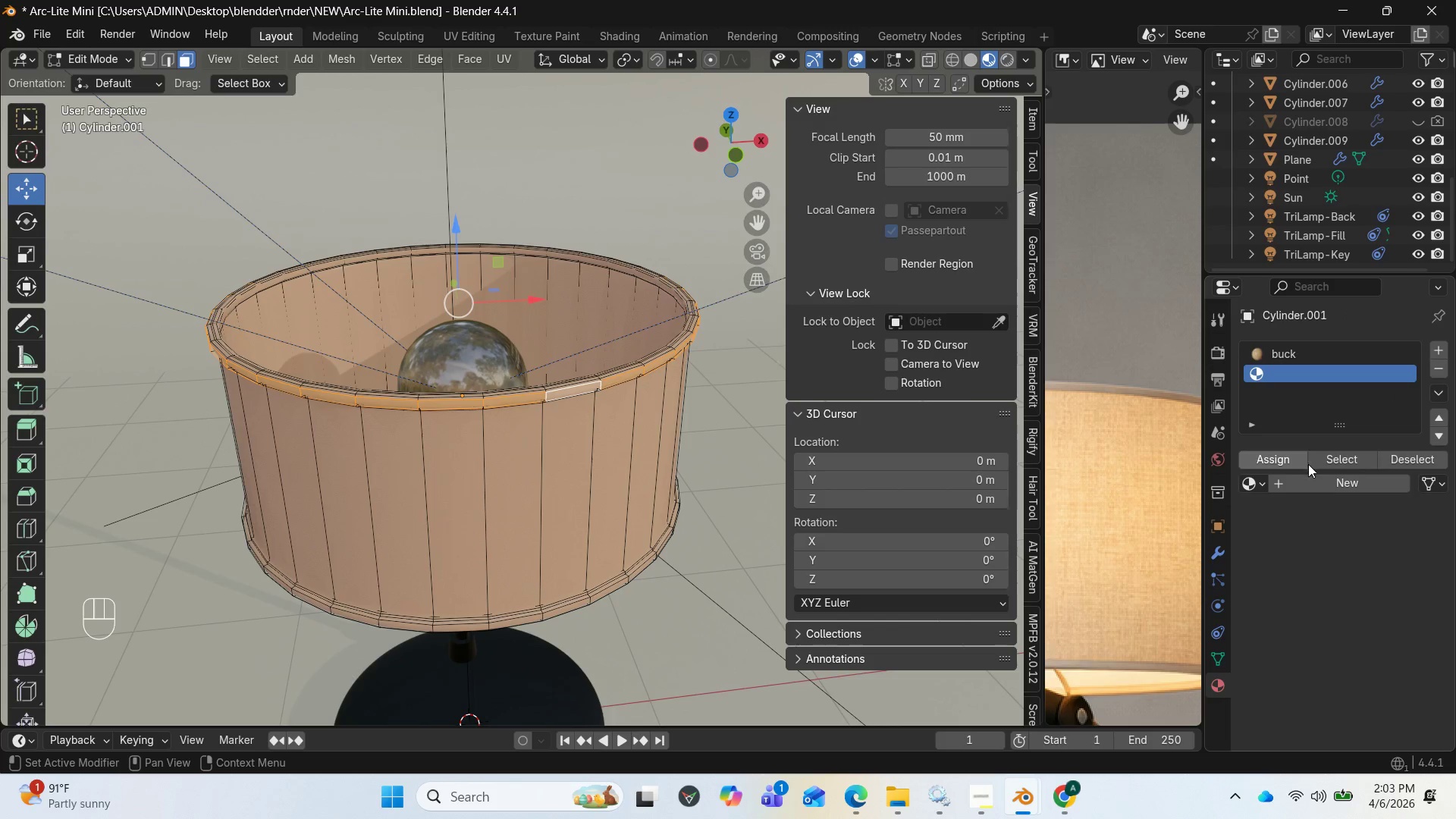 
left_click([1308, 476])
 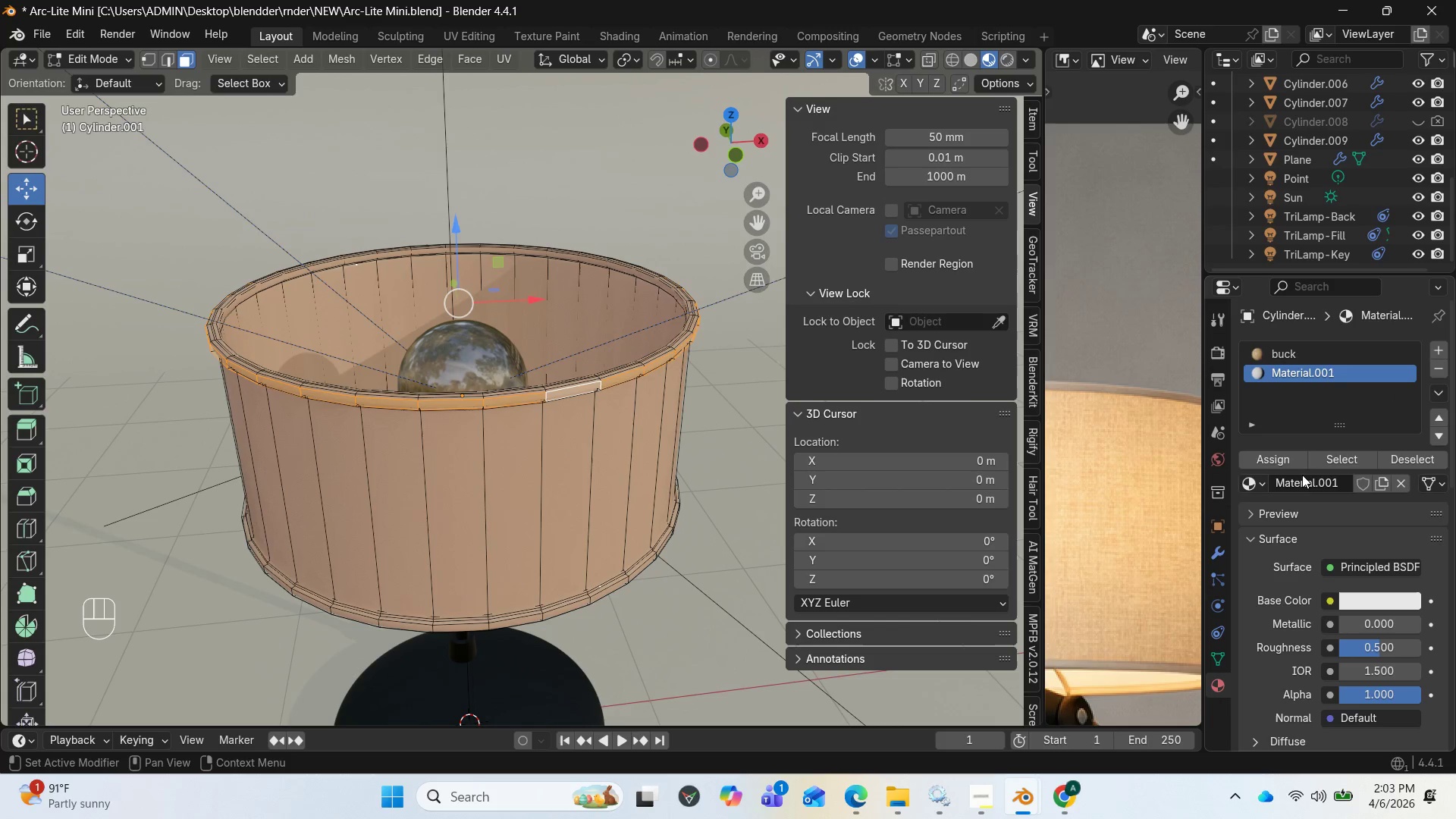 
left_click([1301, 479])
 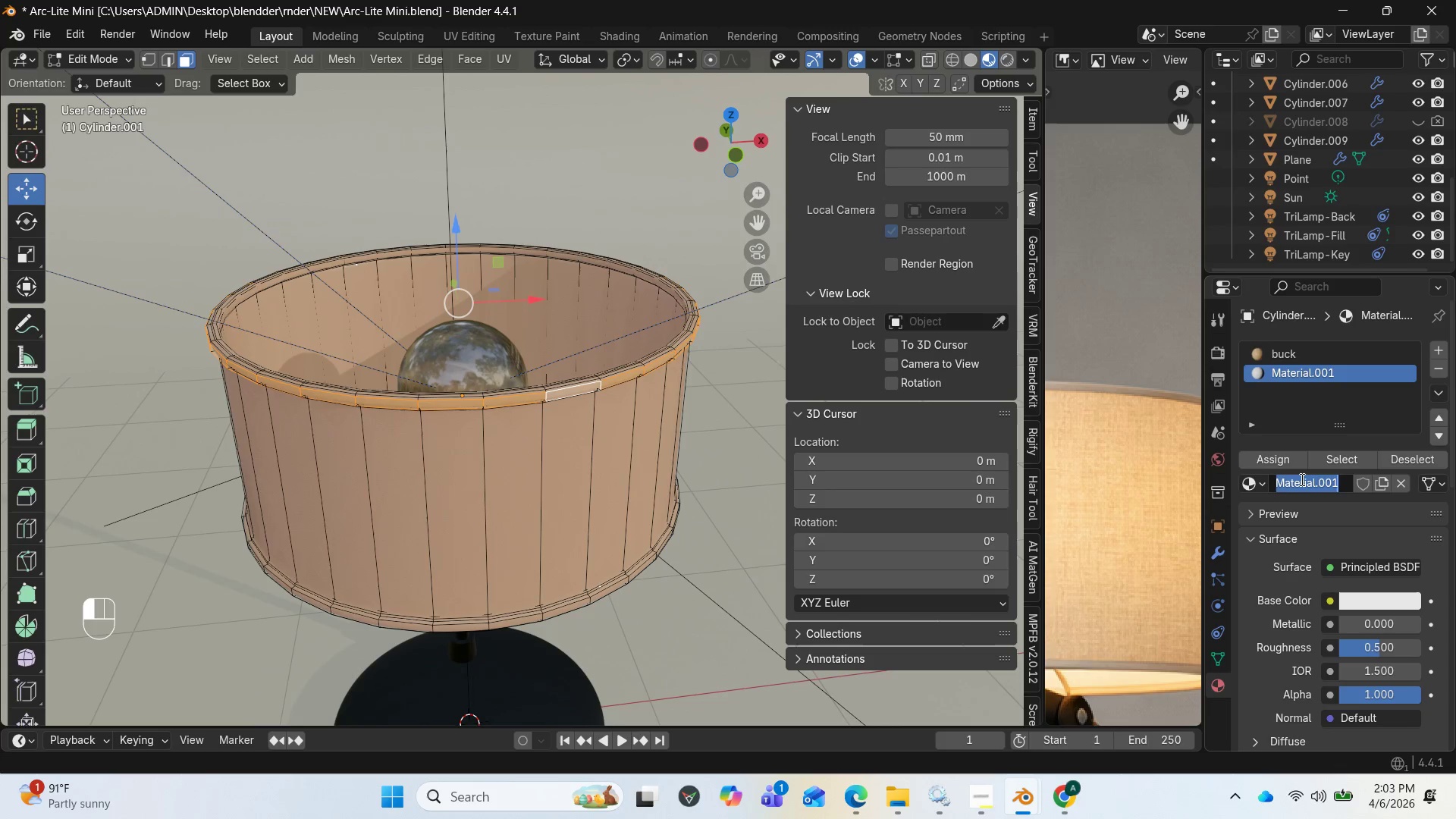 
type(eng)
 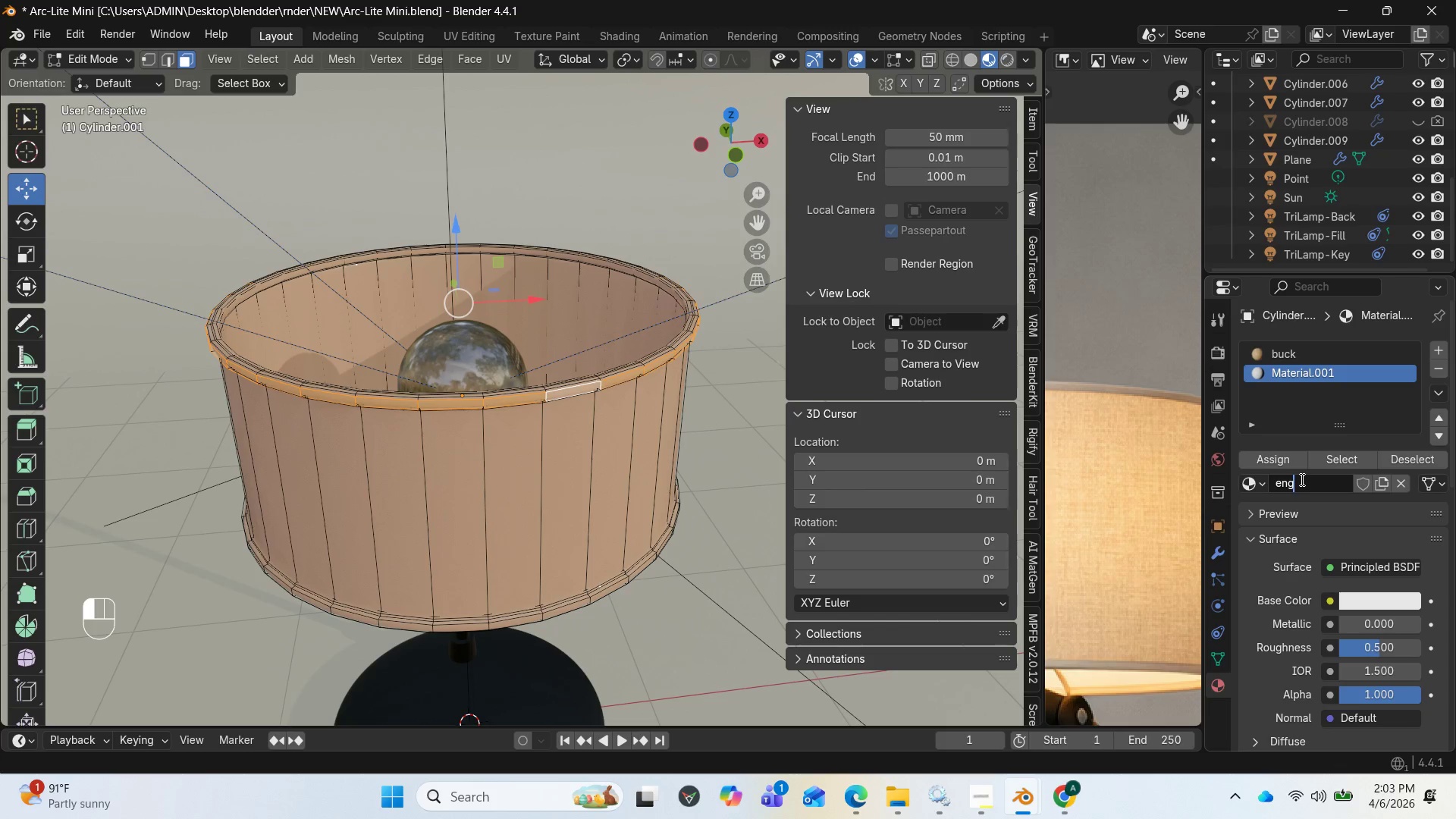 
key(Backspace)
key(Backspace)
type(dge)
 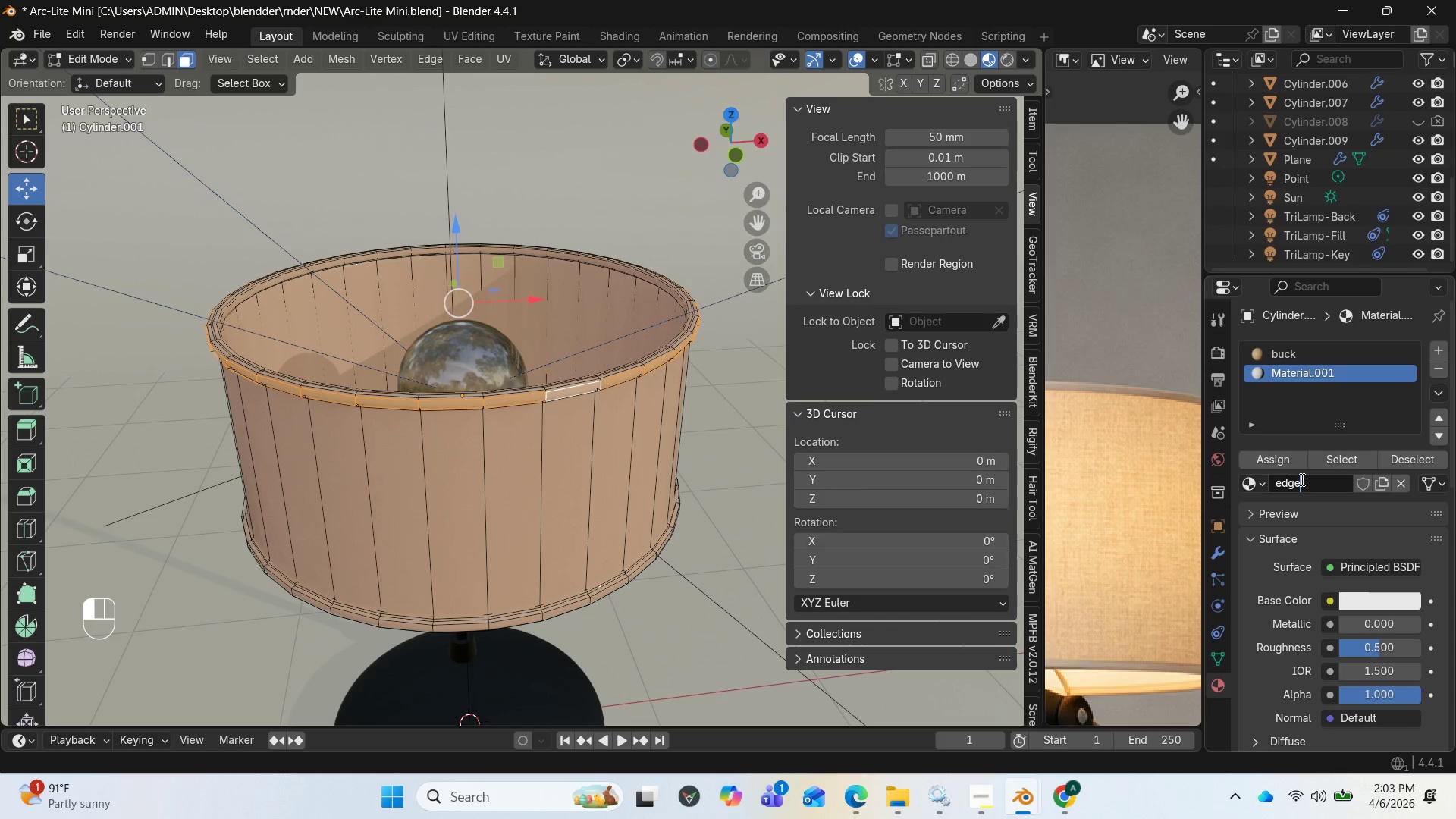 
key(Enter)
 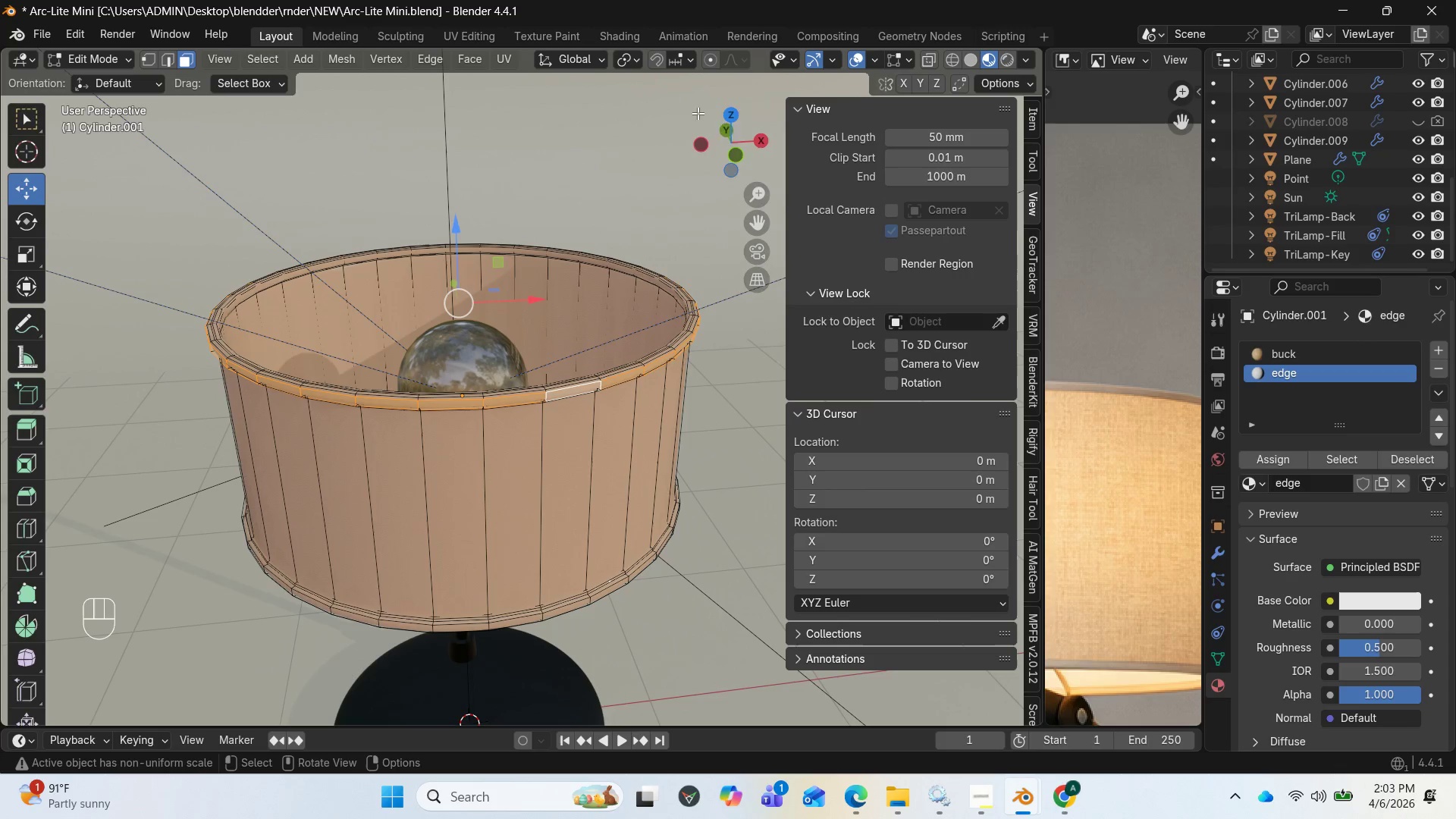 
mouse_move([1354, 591])
 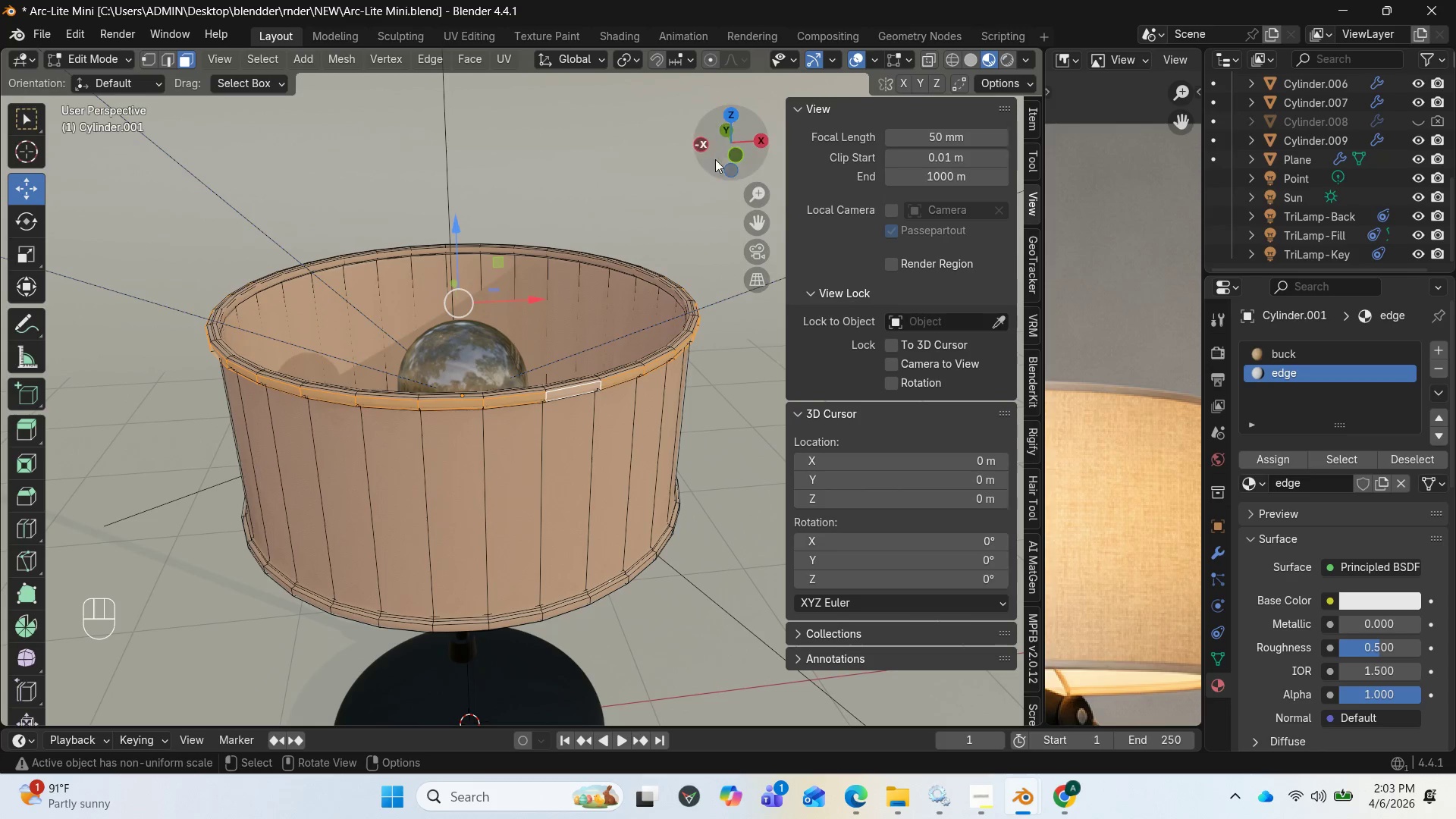 
left_click_drag(start_coordinate=[730, 150], to_coordinate=[772, 221])
 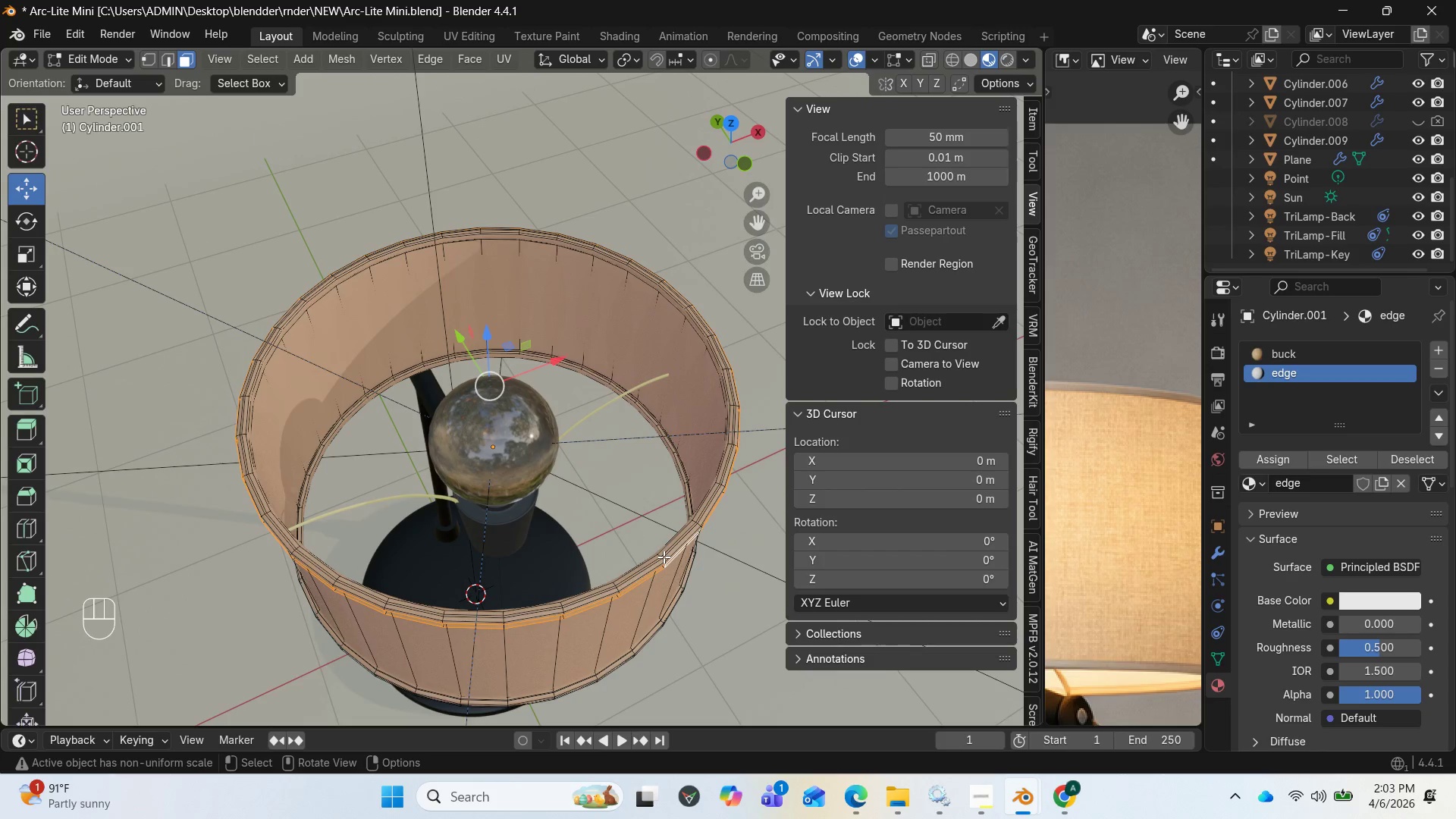 
left_click([664, 557])
 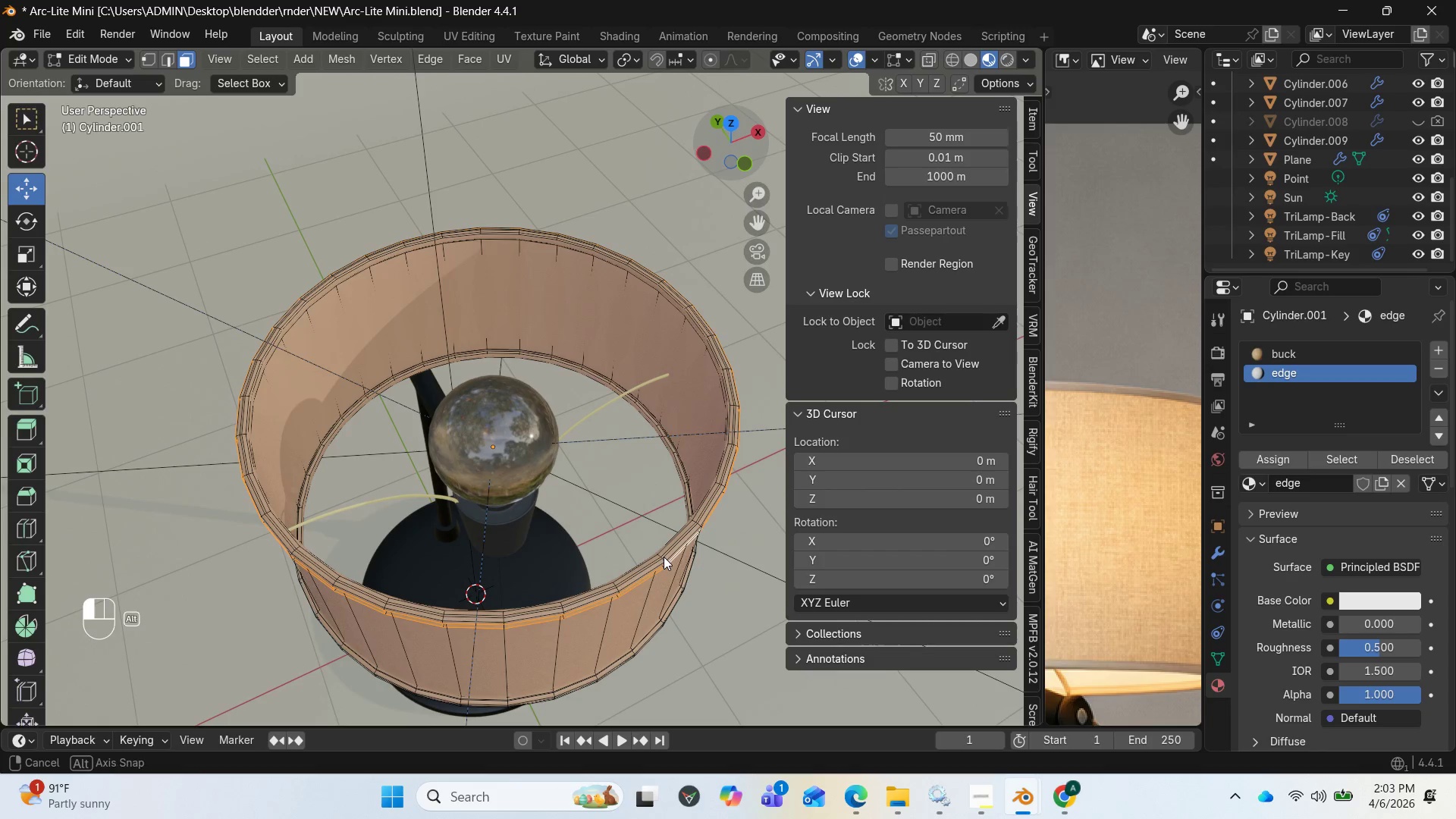 
hold_key(key=AltLeft, duration=0.83)
 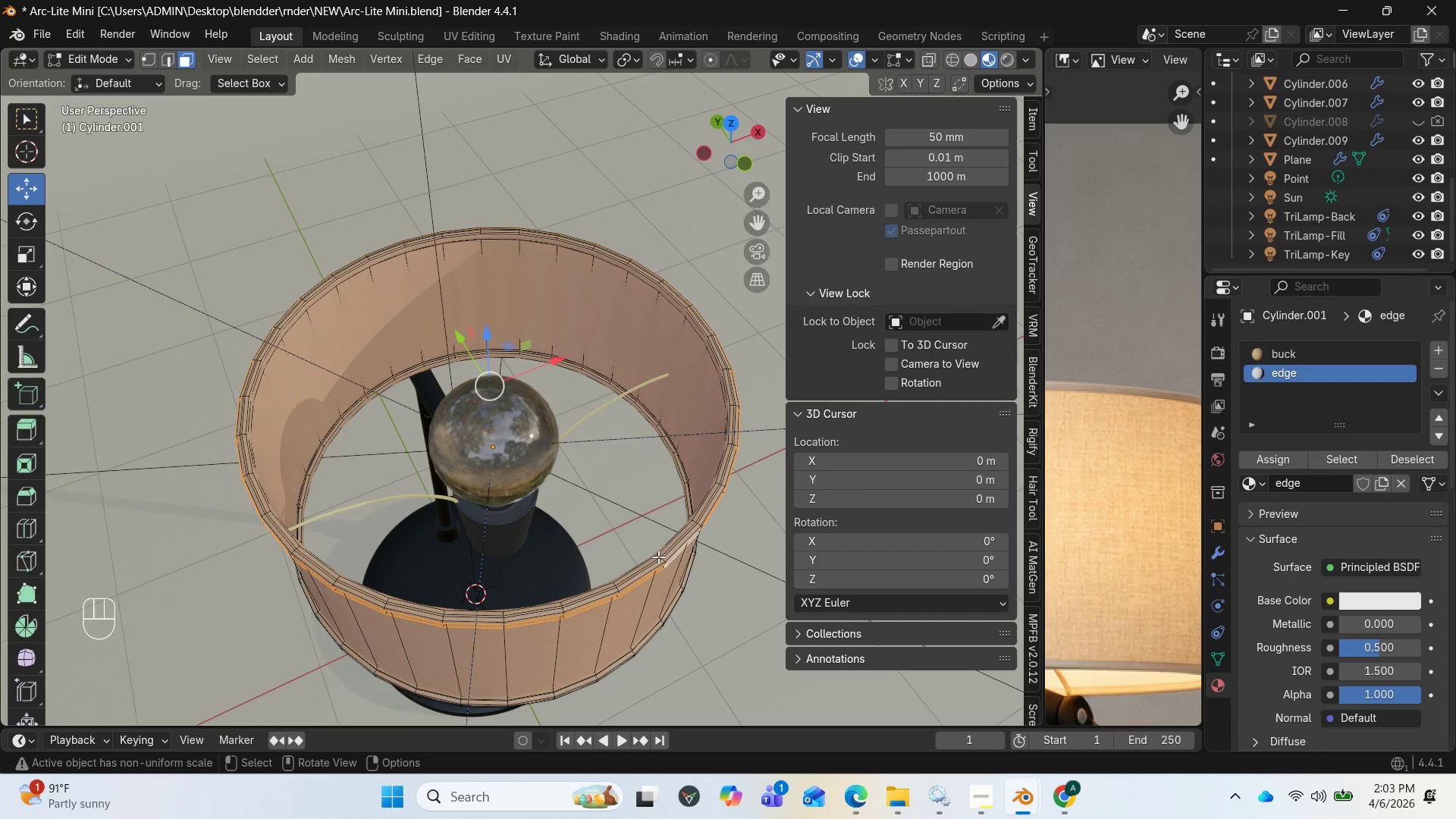 
left_click([658, 557])
 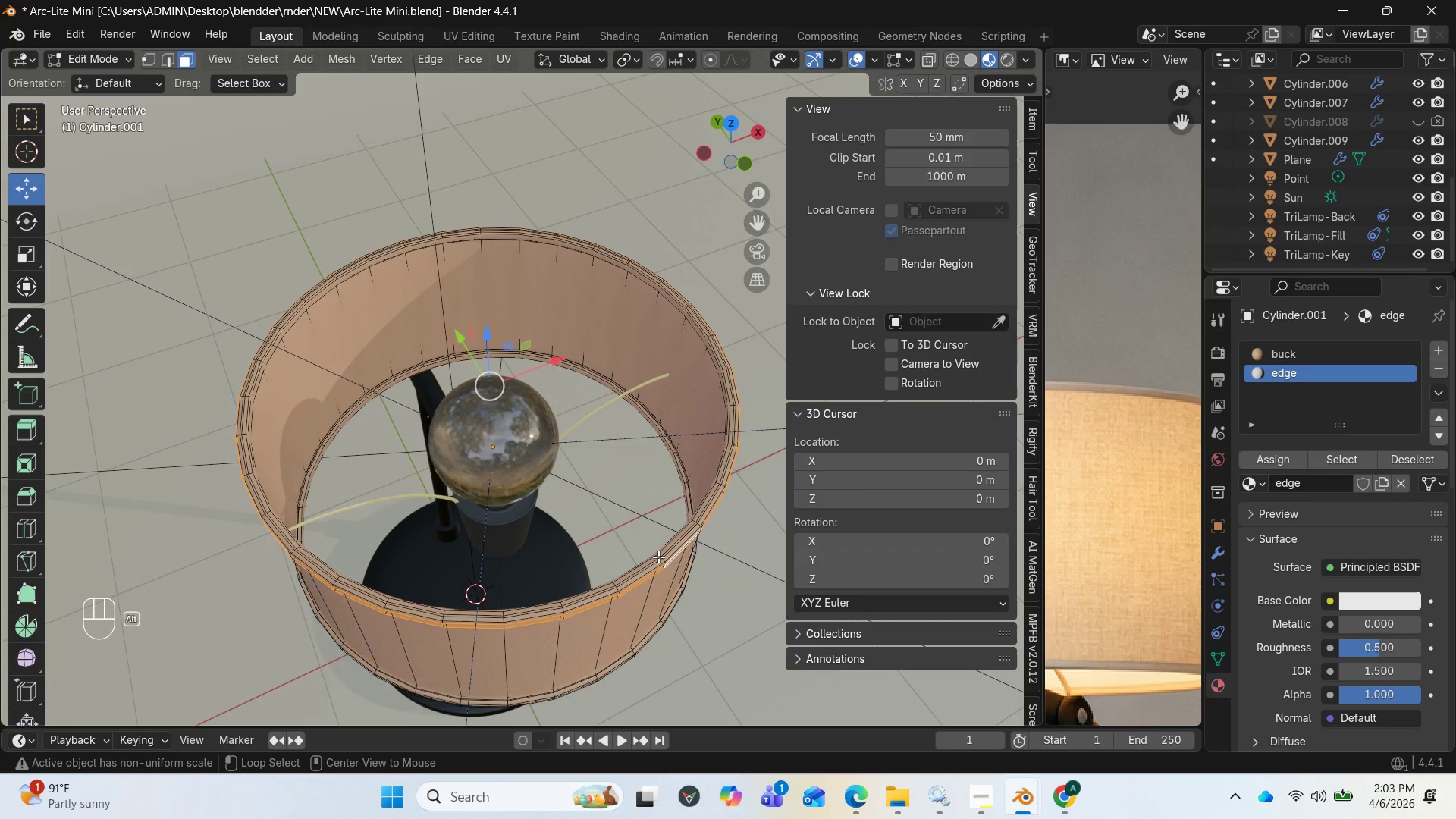 
hold_key(key=AltLeft, duration=0.58)
 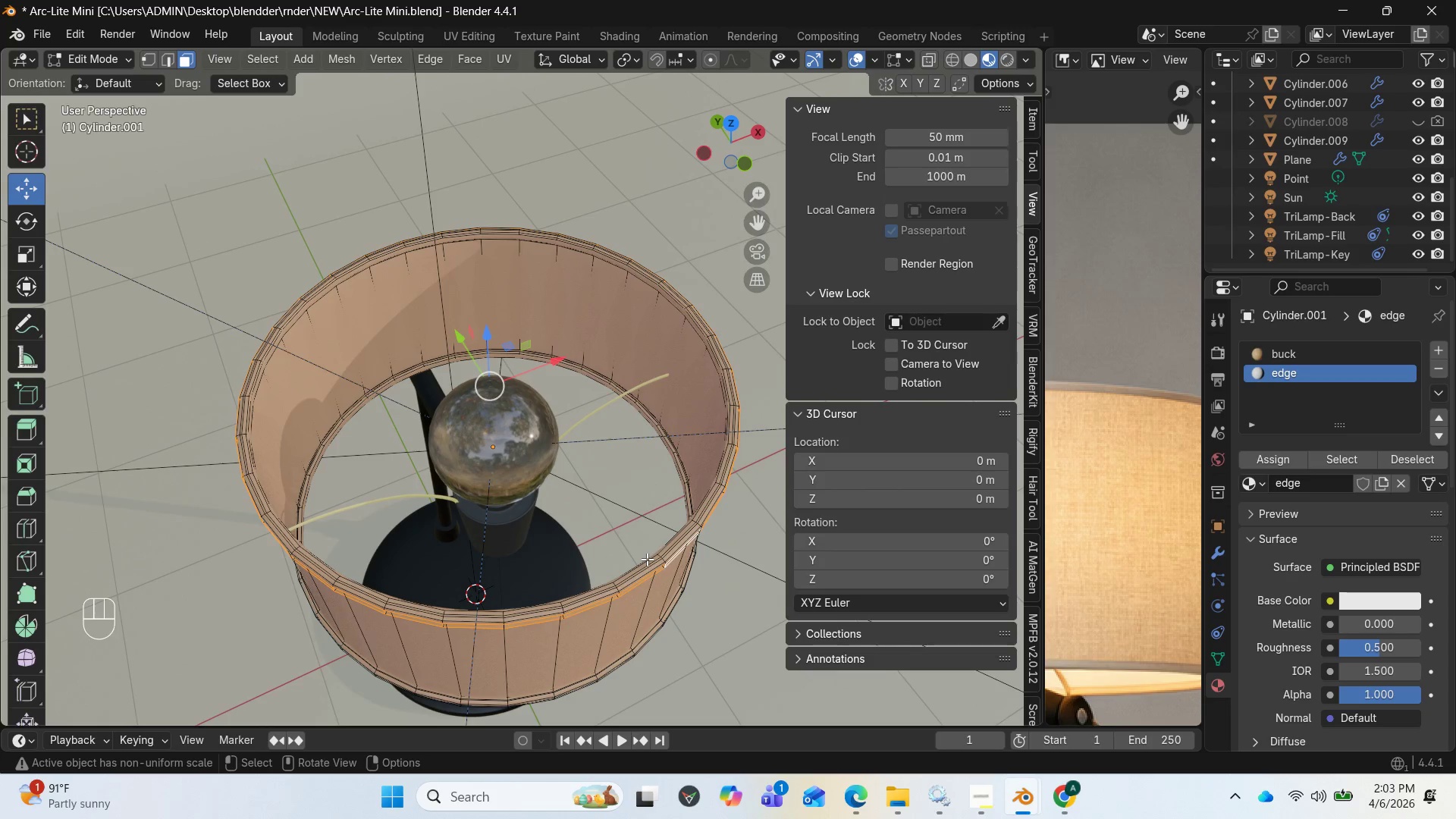 
left_click([647, 559])
 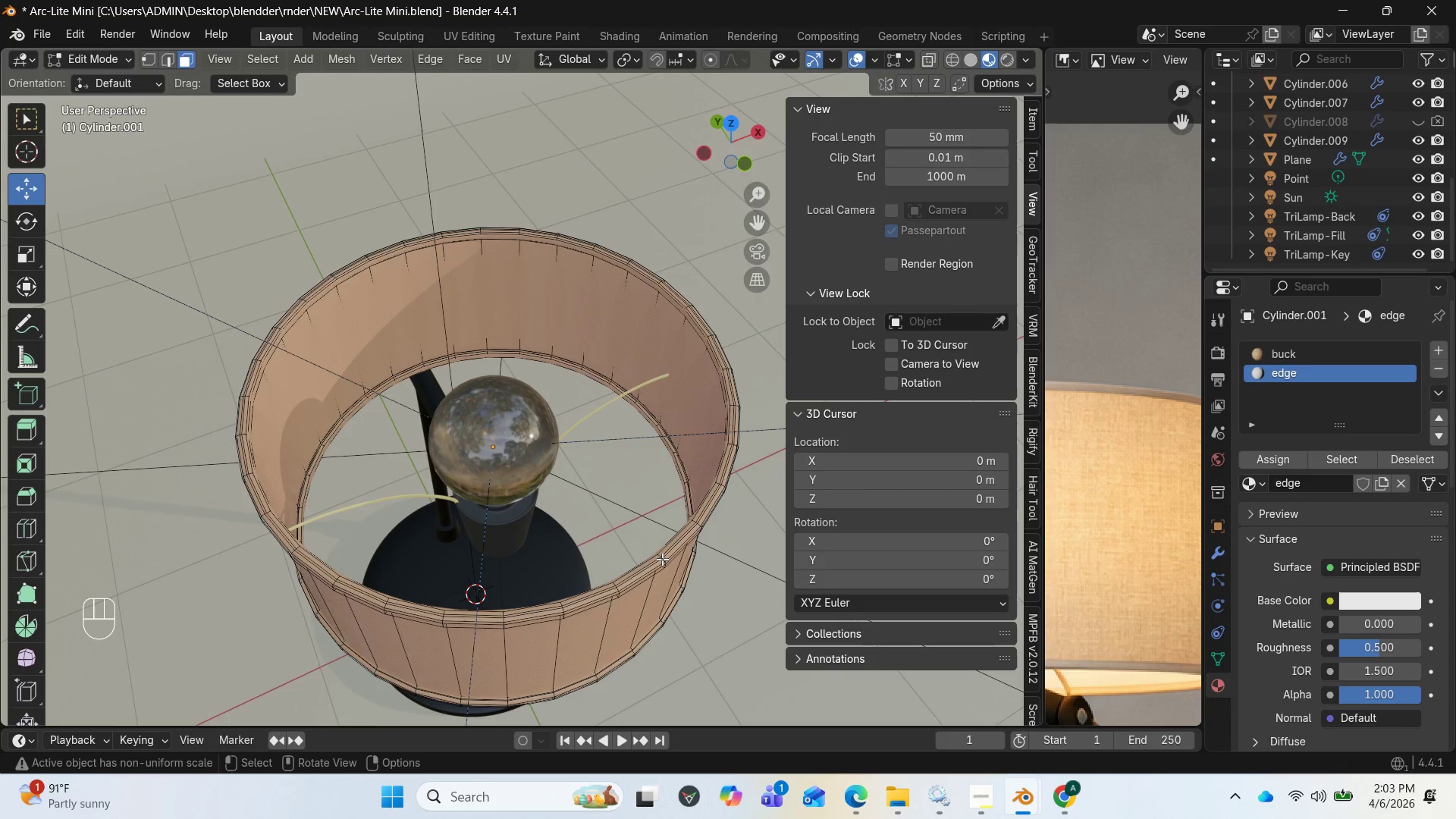 
hold_key(key=AltLeft, duration=2.62)
left_click([662, 557])
 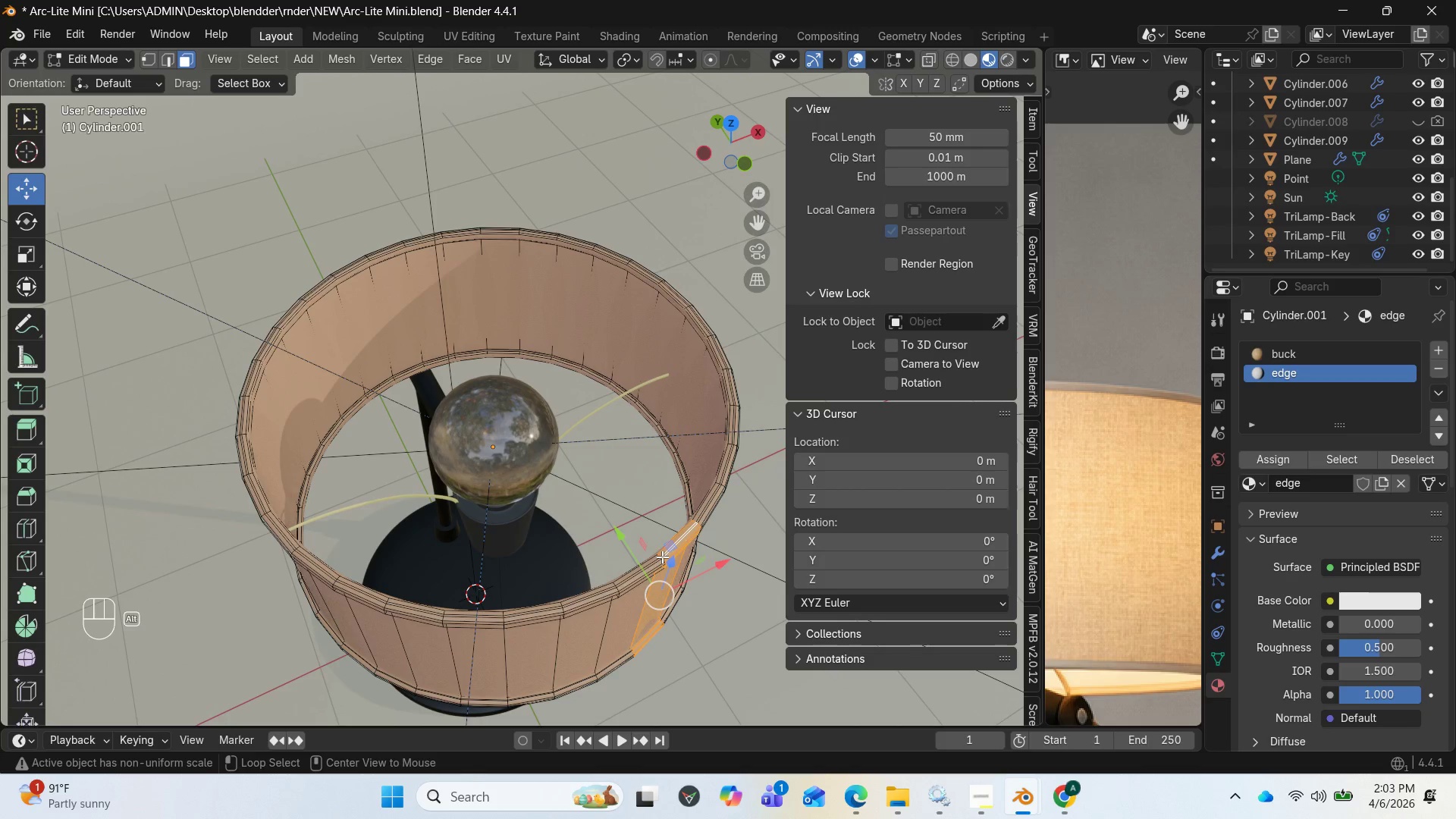 
left_click([661, 557])
 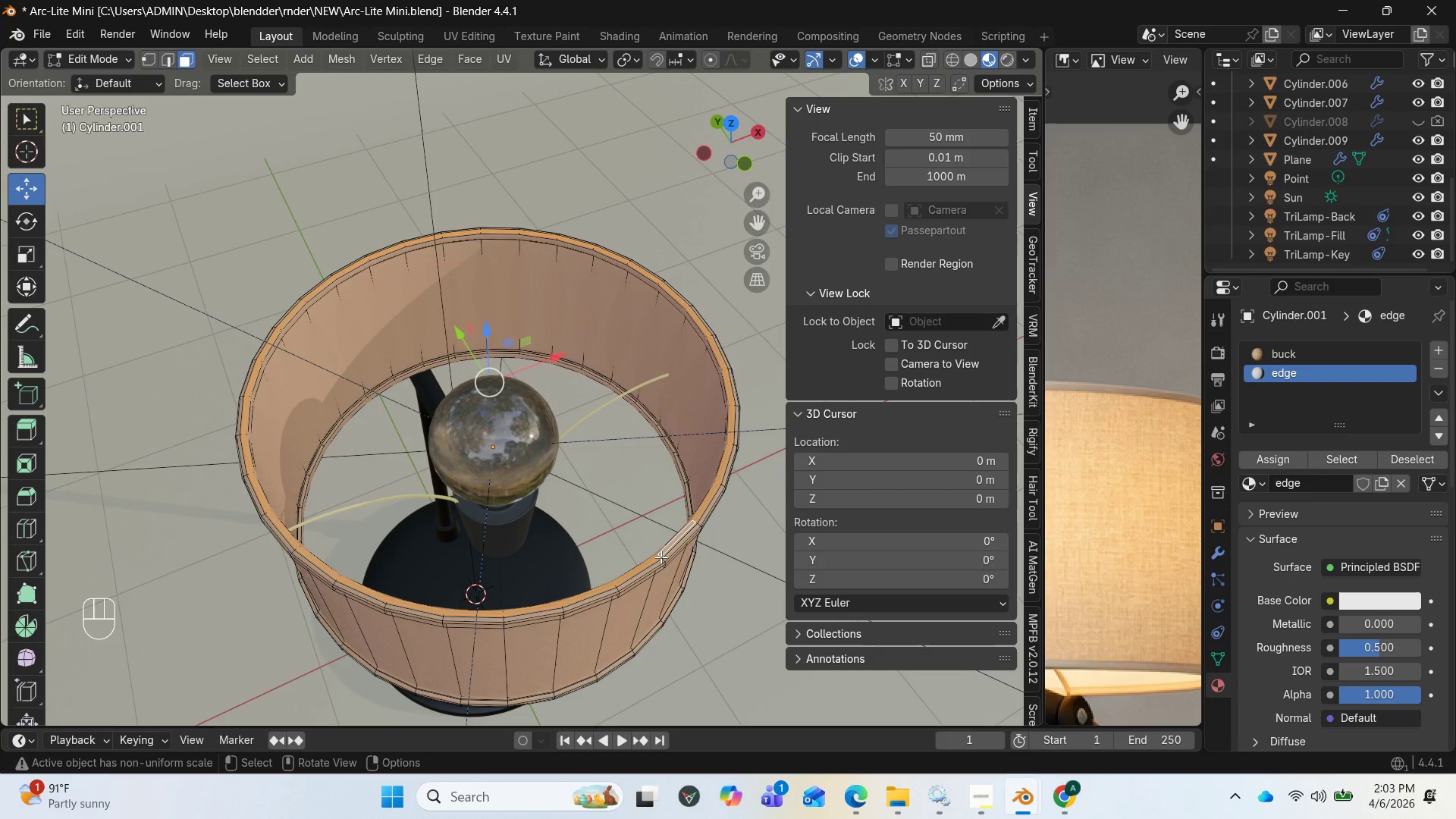 
scroll: coordinate [661, 557], scroll_direction: up, amount: 2.0
 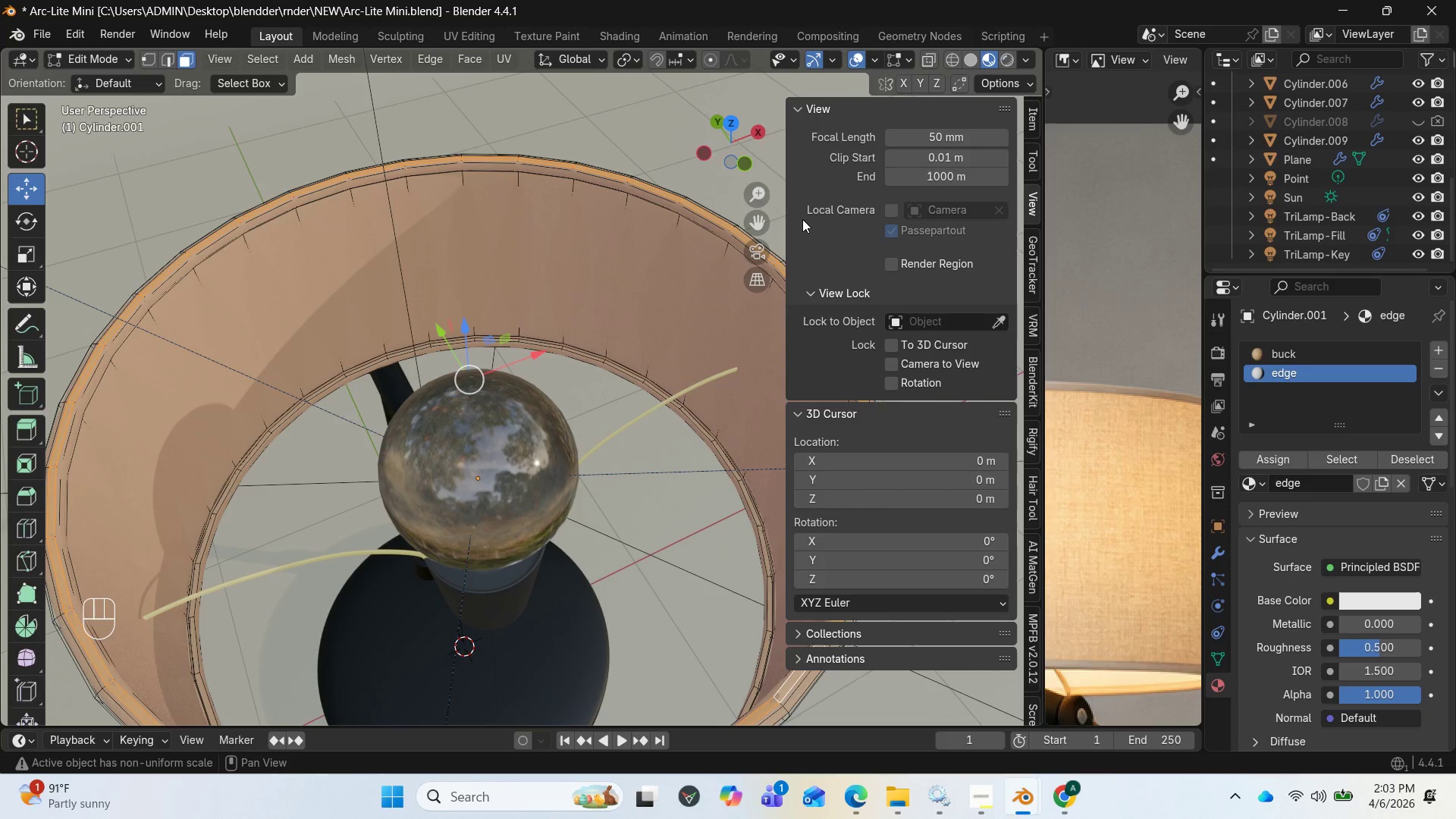 
left_click_drag(start_coordinate=[758, 220], to_coordinate=[810, 111])
 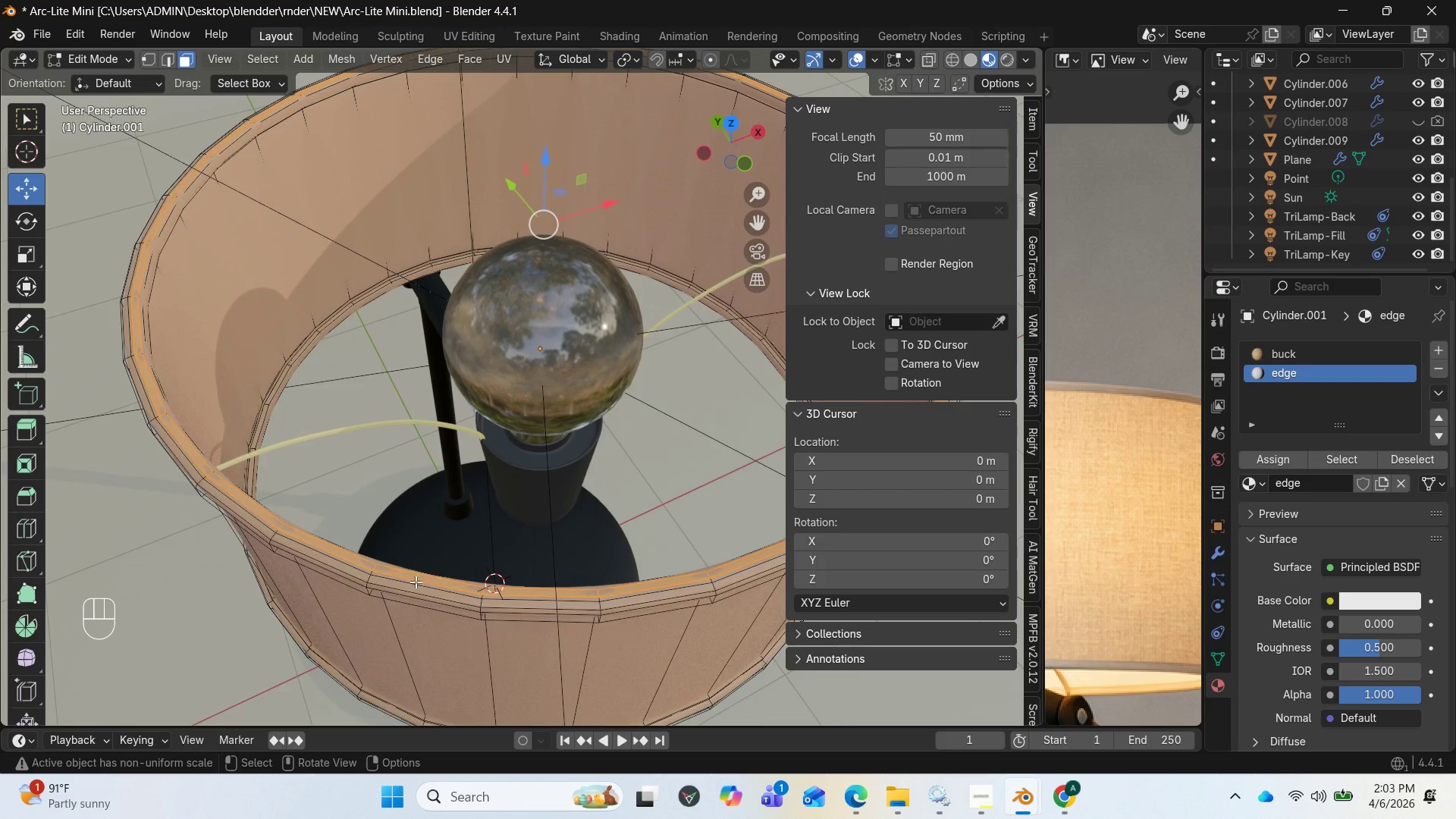 
scroll: coordinate [416, 582], scroll_direction: up, amount: 1.0
 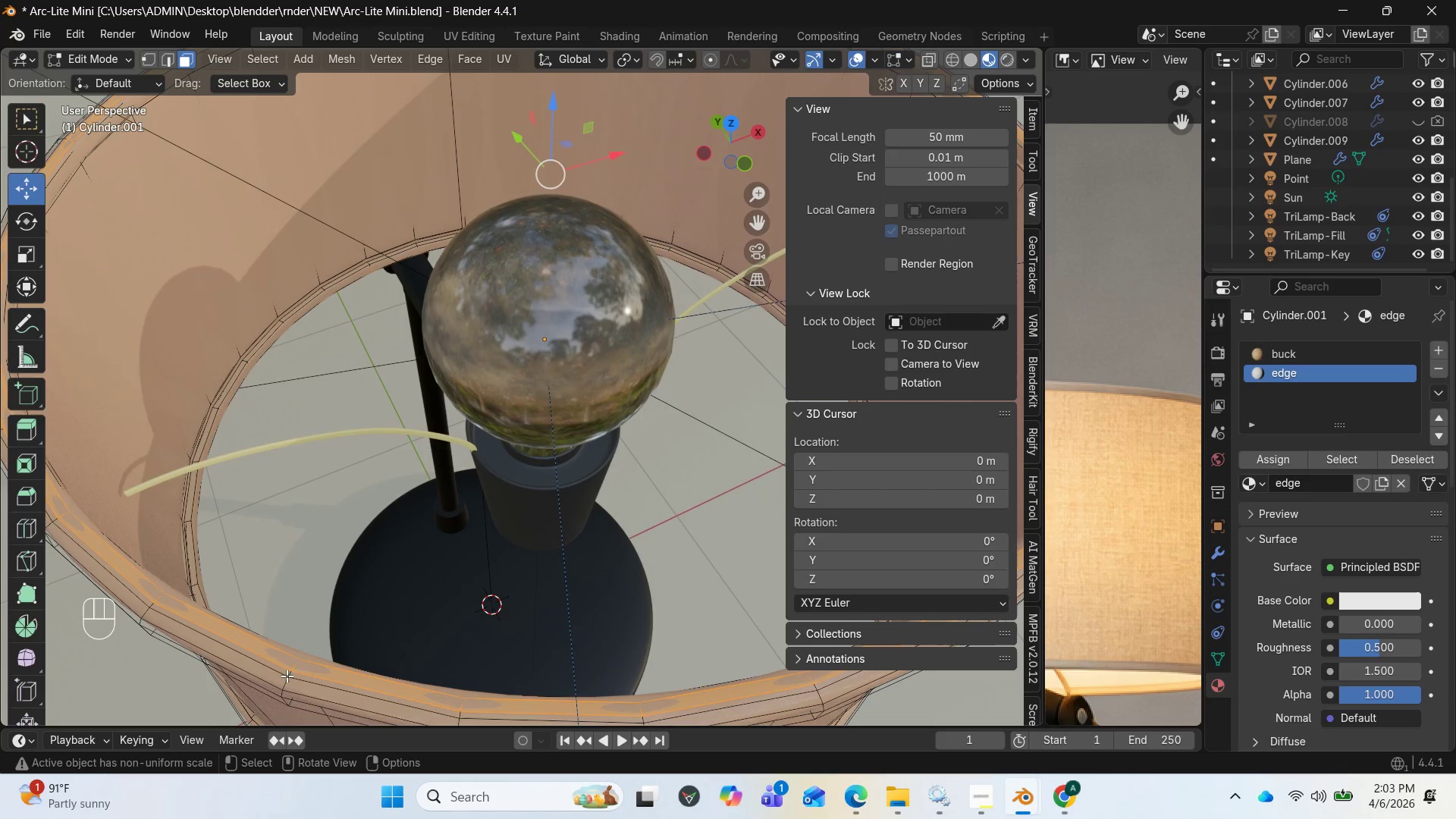 
hold_key(key=AltLeft, duration=0.75)
left_click([289, 673])
 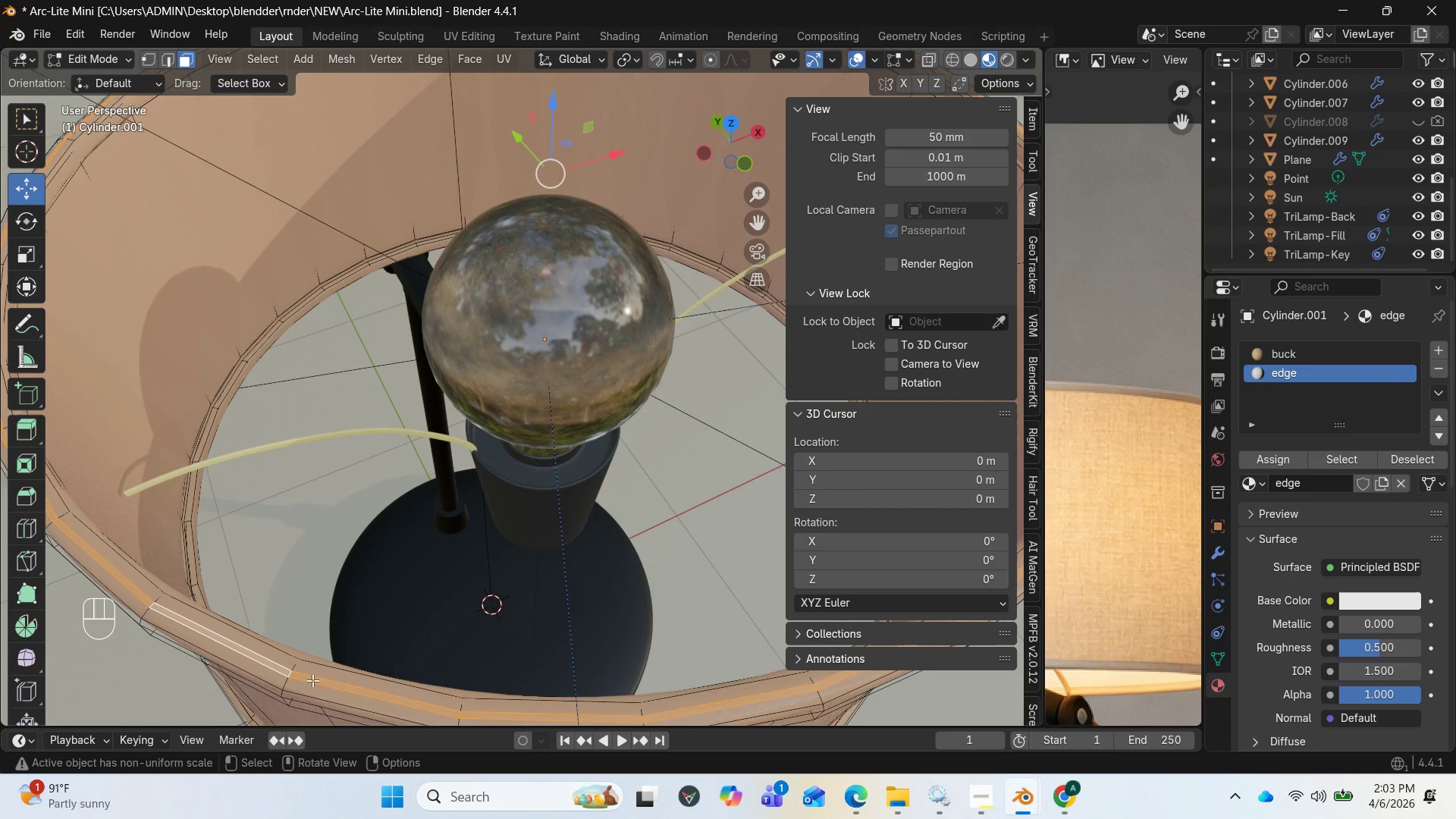 
key(Control+NumpadAdd)
 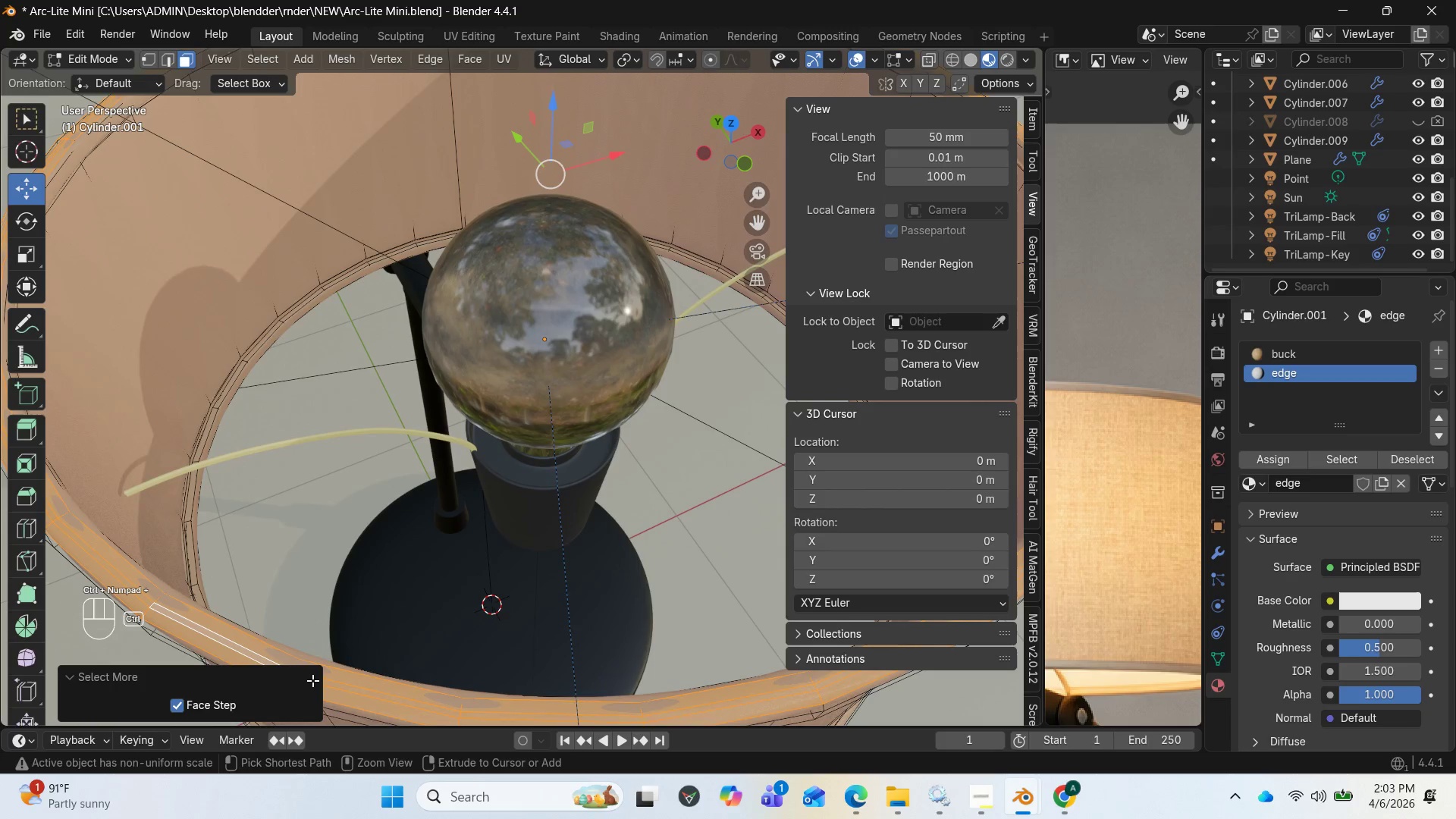 
key(Control+NumpadAdd)
 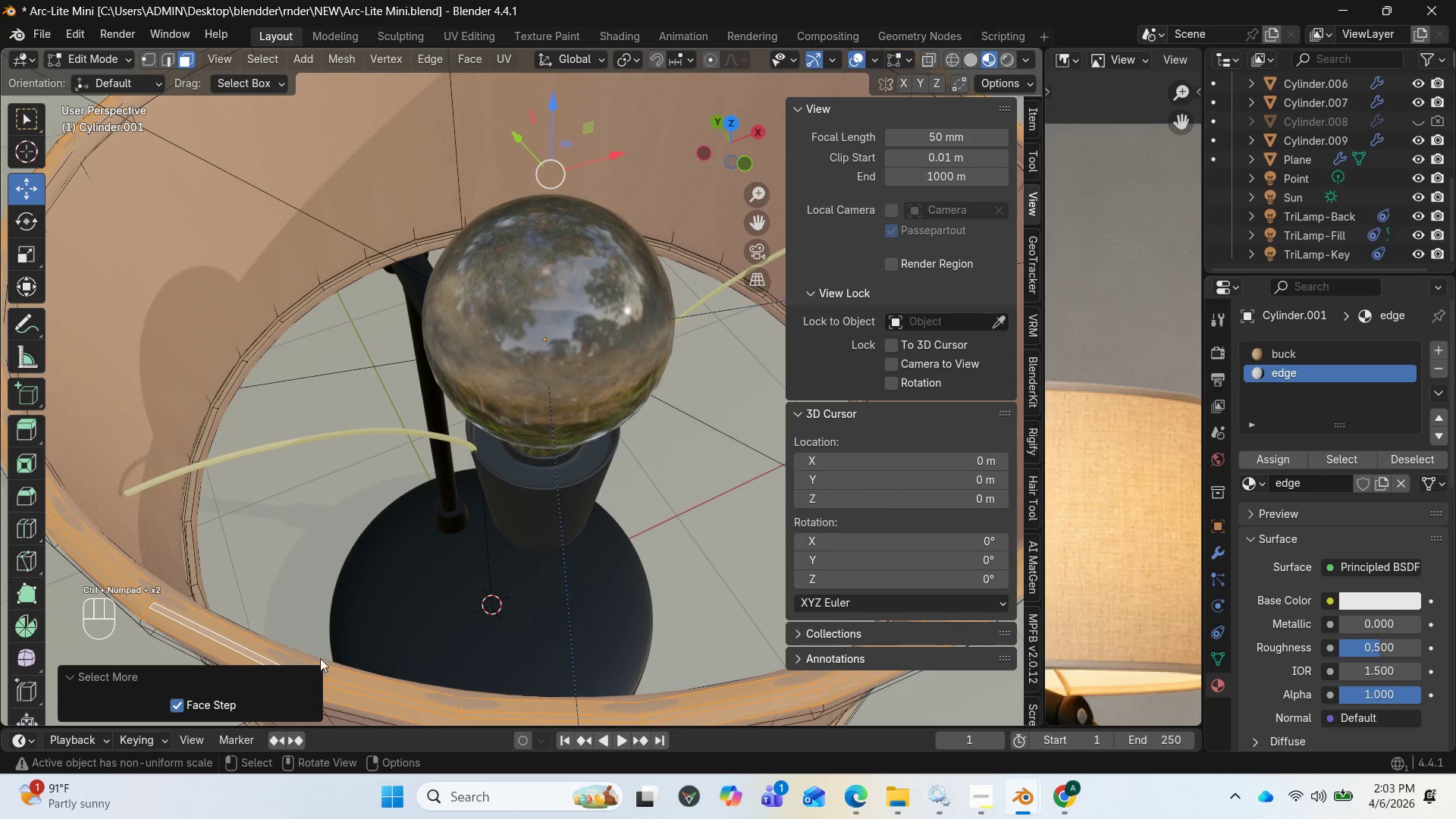 
scroll: coordinate [328, 618], scroll_direction: down, amount: 2.0
 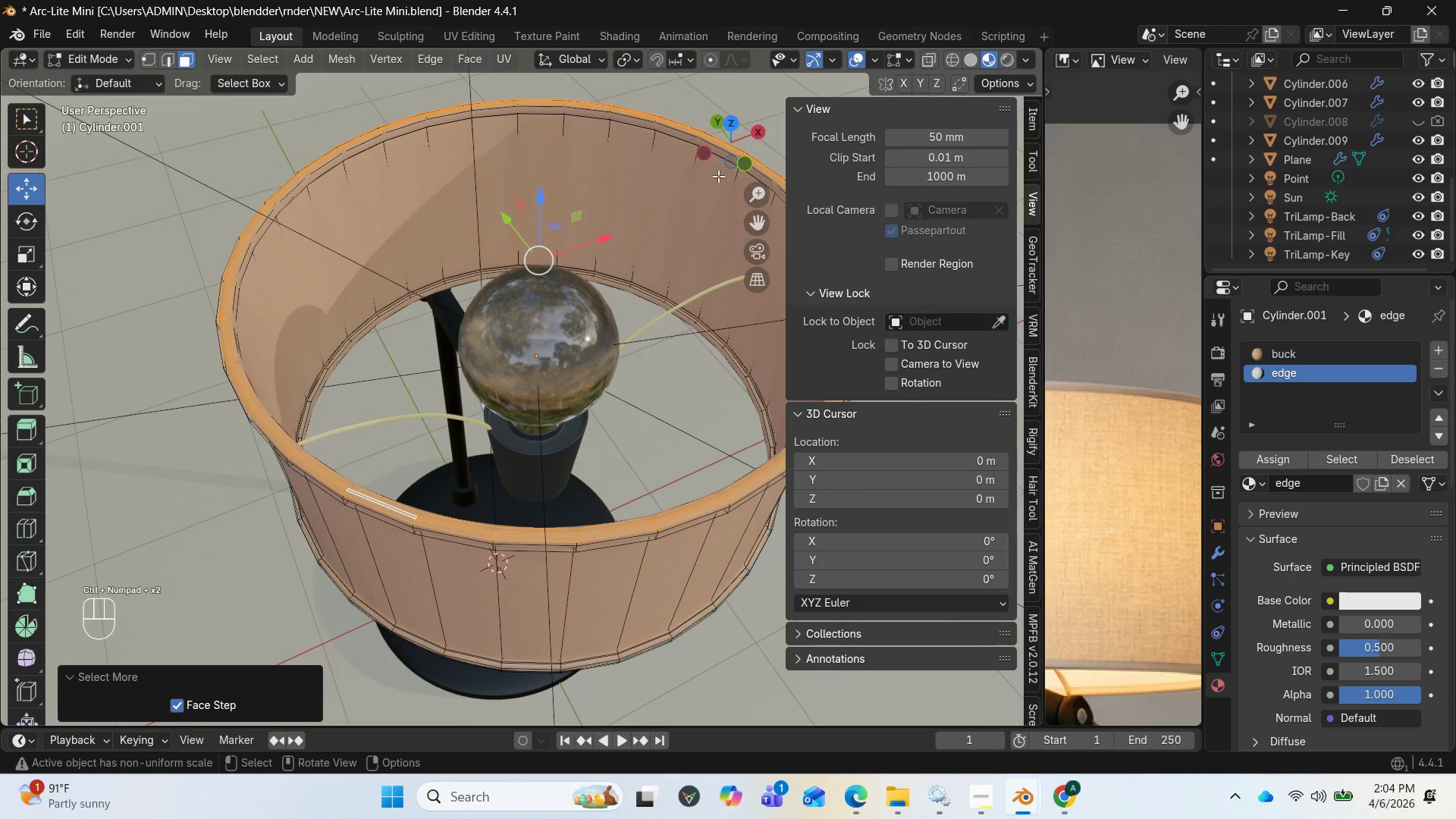 
left_click_drag(start_coordinate=[731, 137], to_coordinate=[730, 80])
 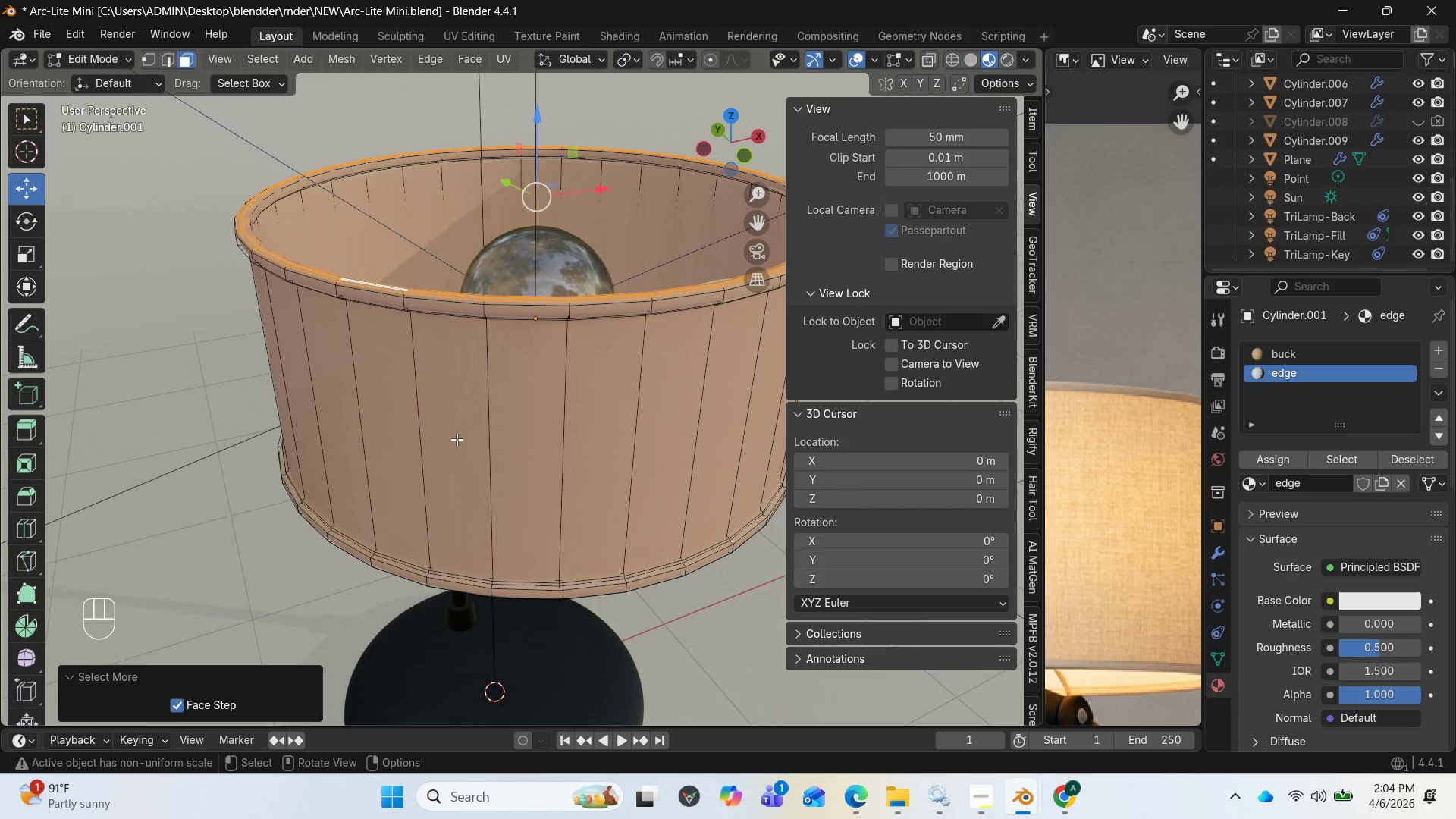 
key(Control+NumpadAdd)
 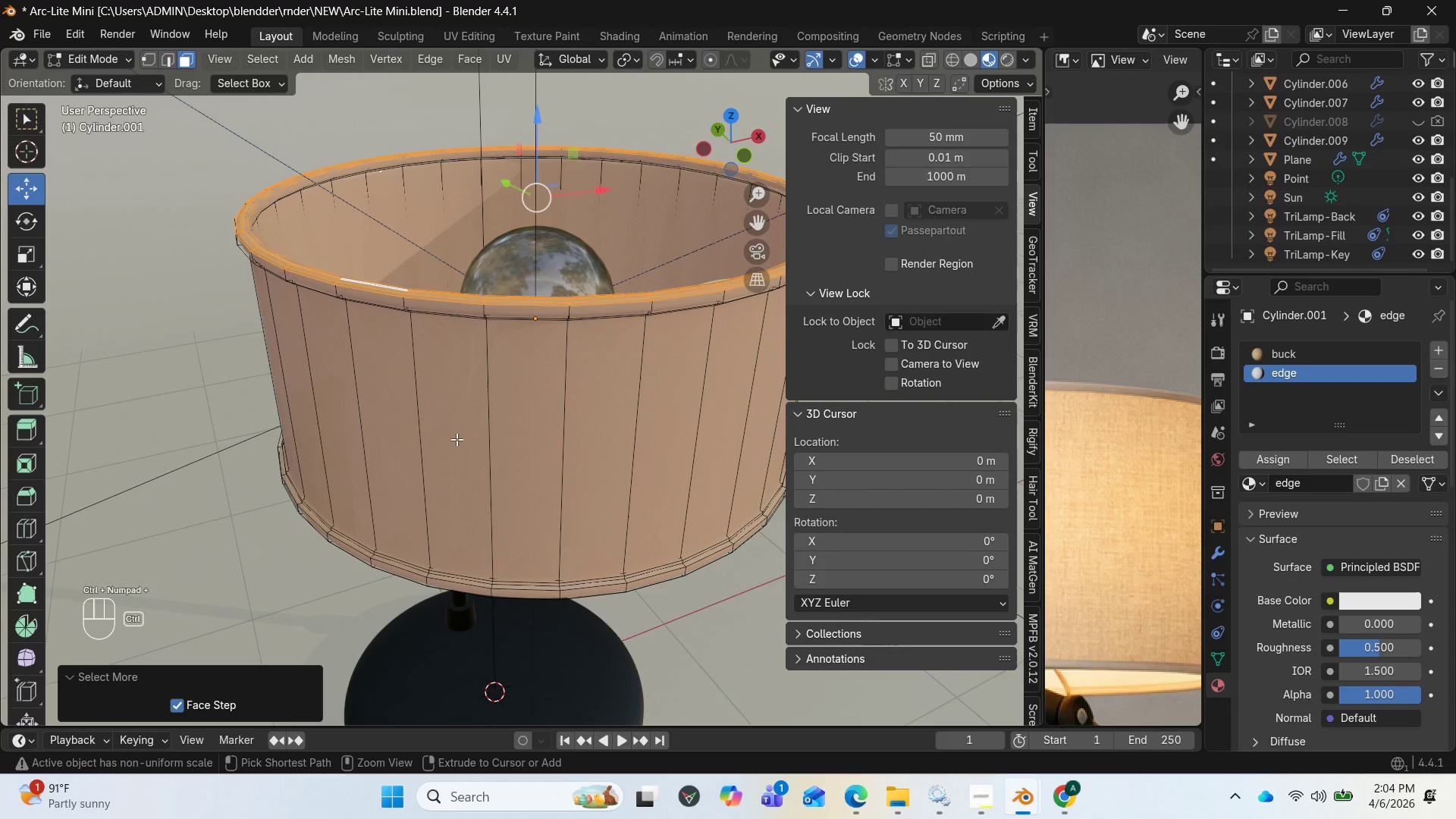 
key(Control+NumpadAdd)
 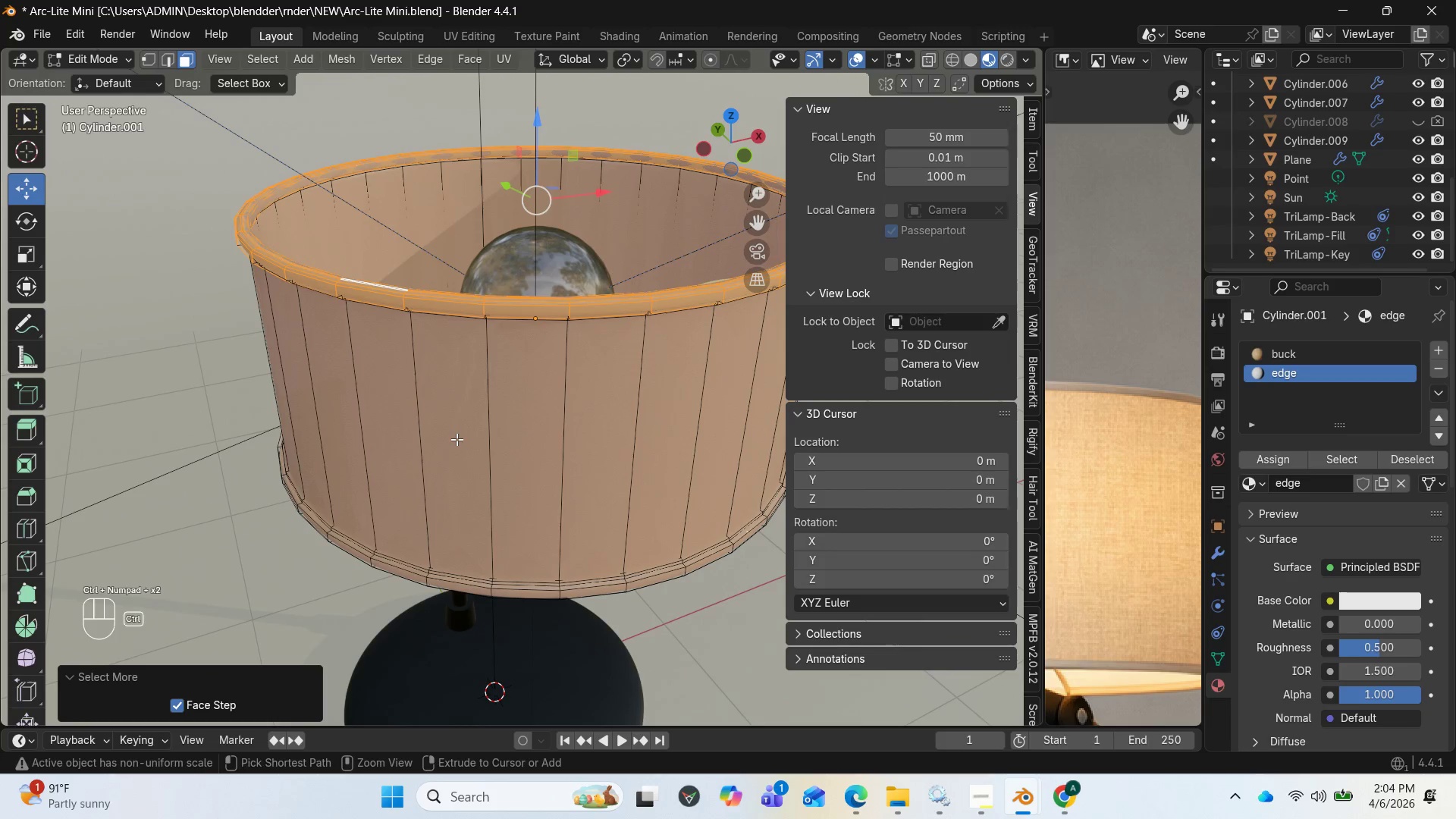 
key(Control+NumpadAdd)
 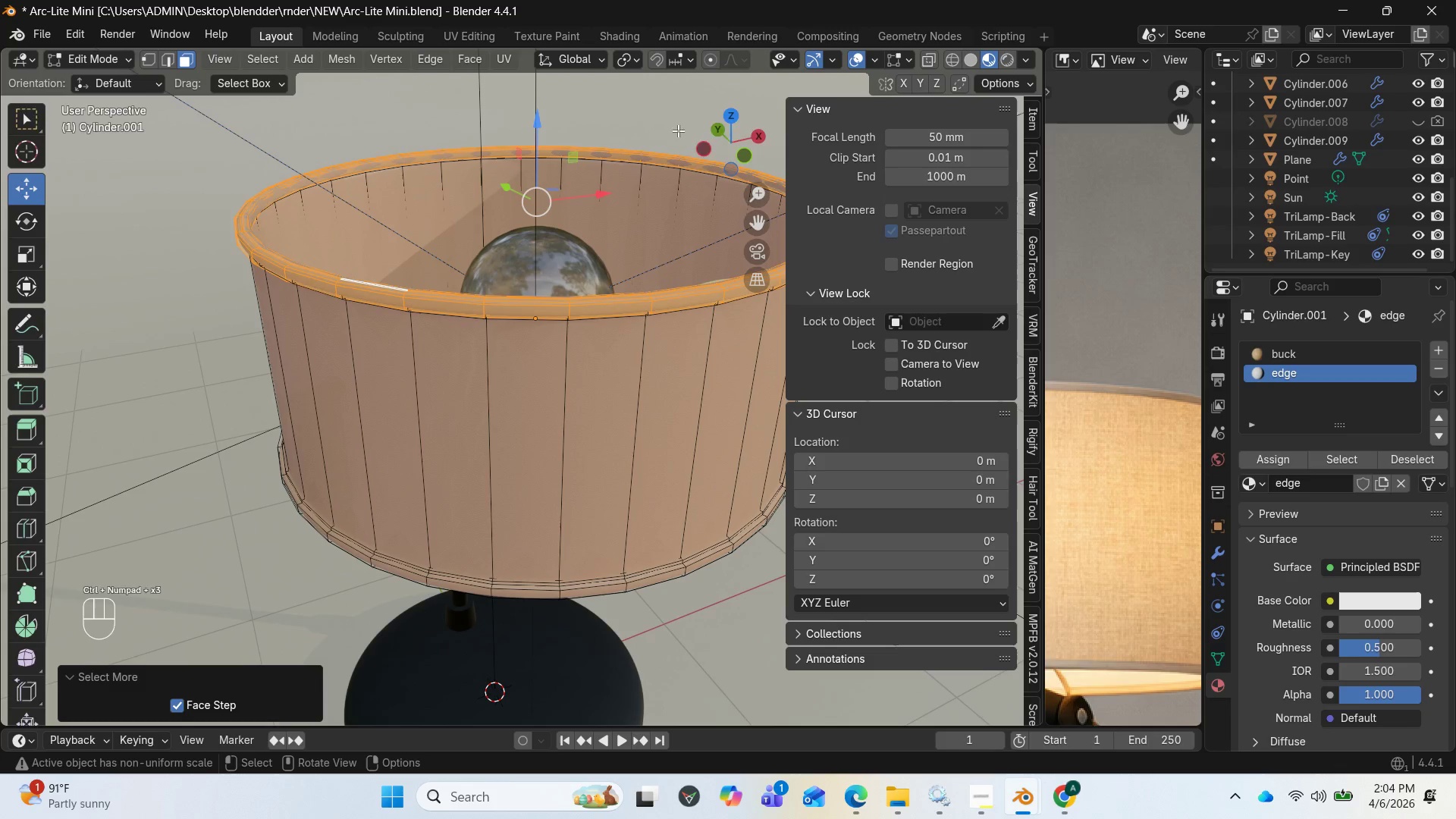 
left_click_drag(start_coordinate=[754, 133], to_coordinate=[676, 72])
 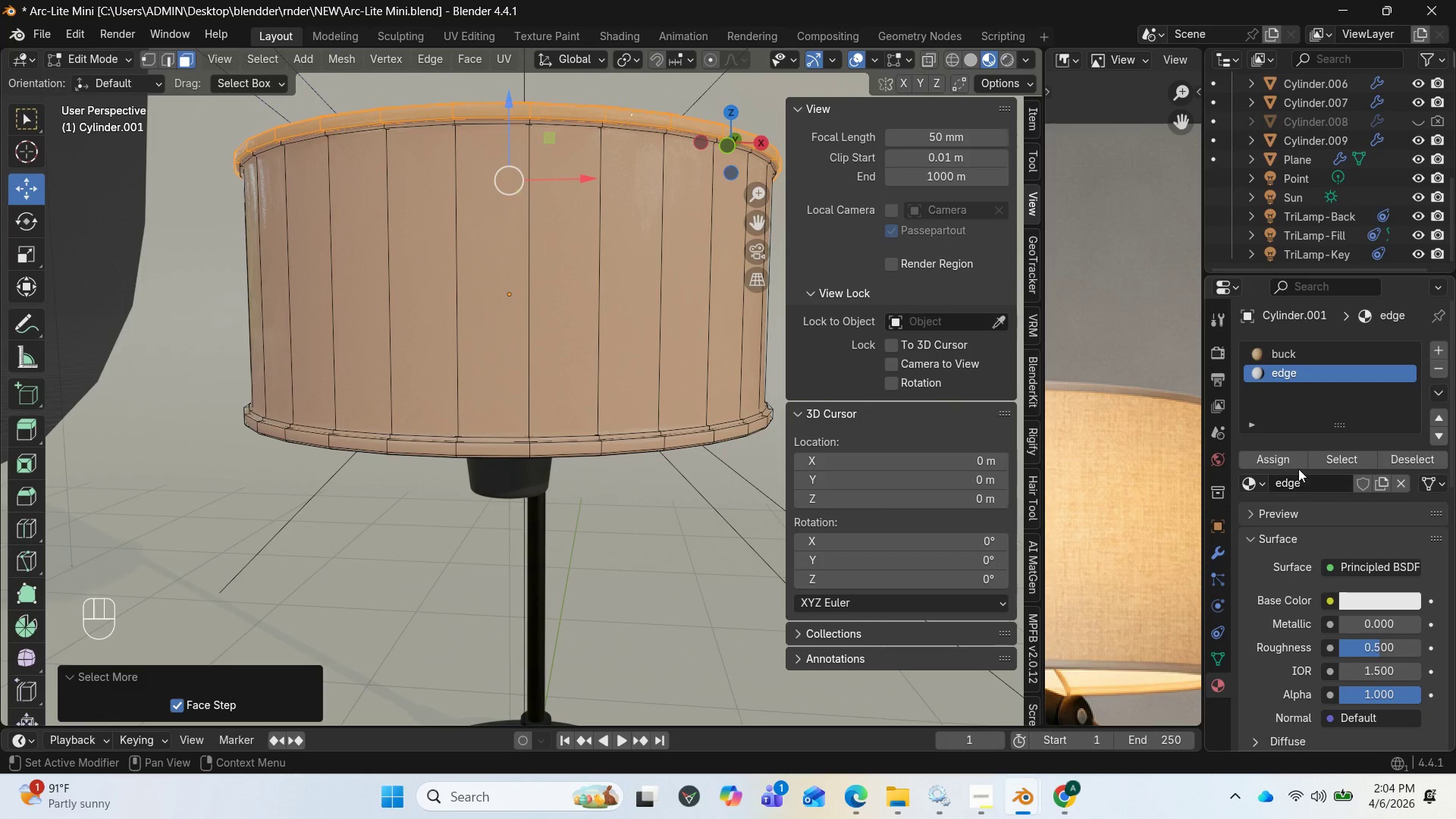 
left_click([1293, 464])
 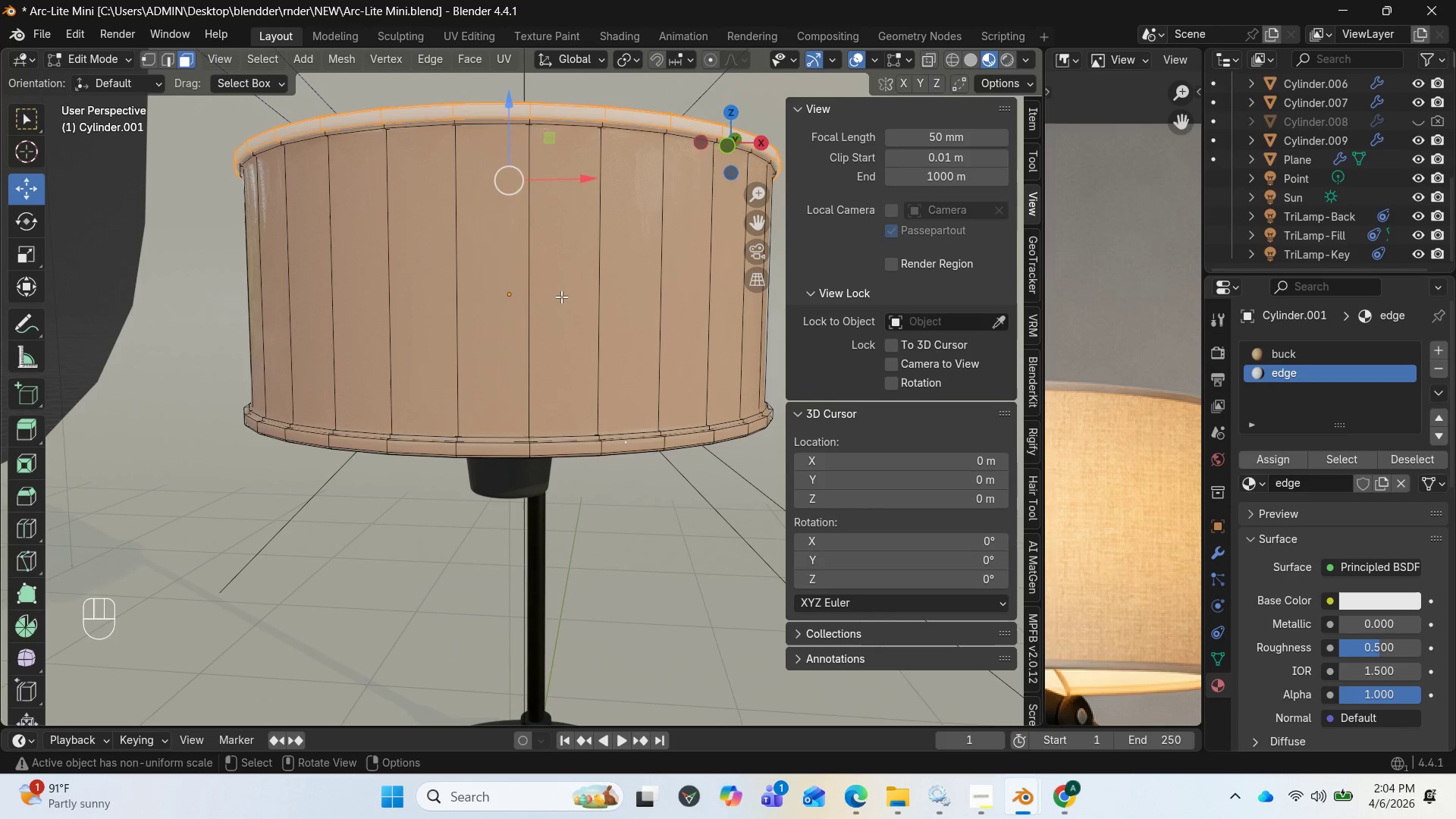 
key(Control+NumpadAdd)
 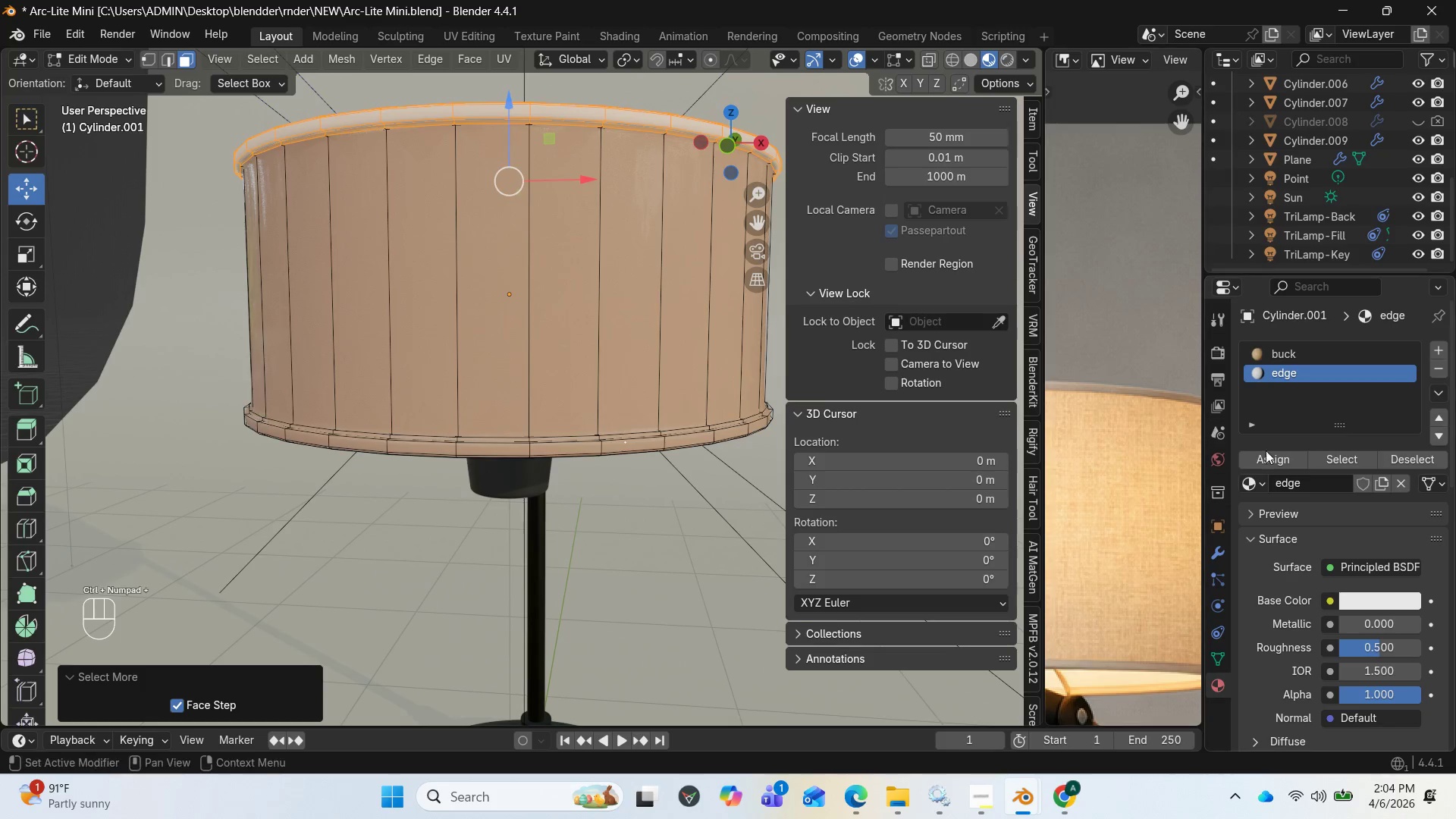 
left_click([1267, 454])
 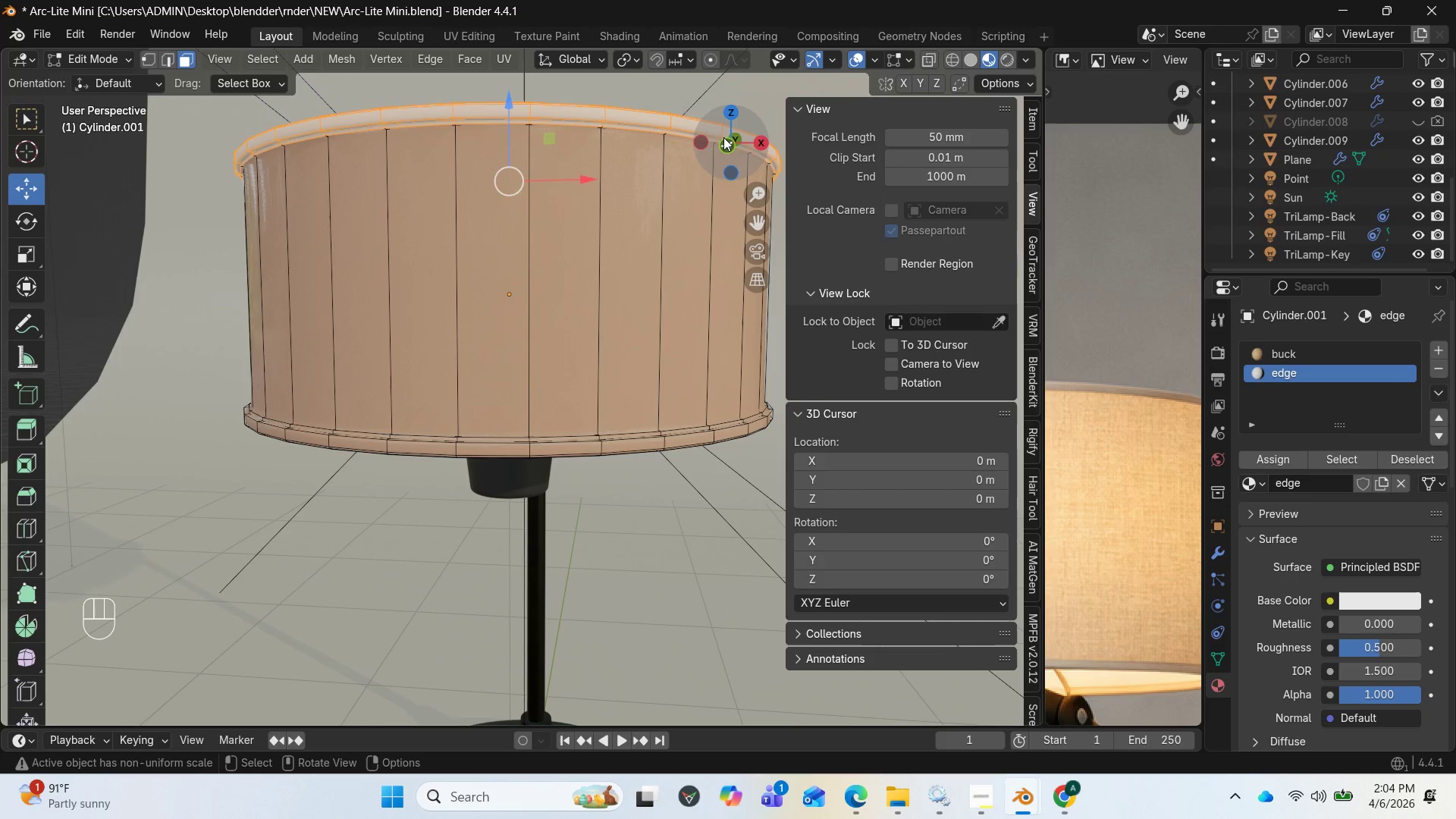 
left_click_drag(start_coordinate=[744, 125], to_coordinate=[629, 107])
 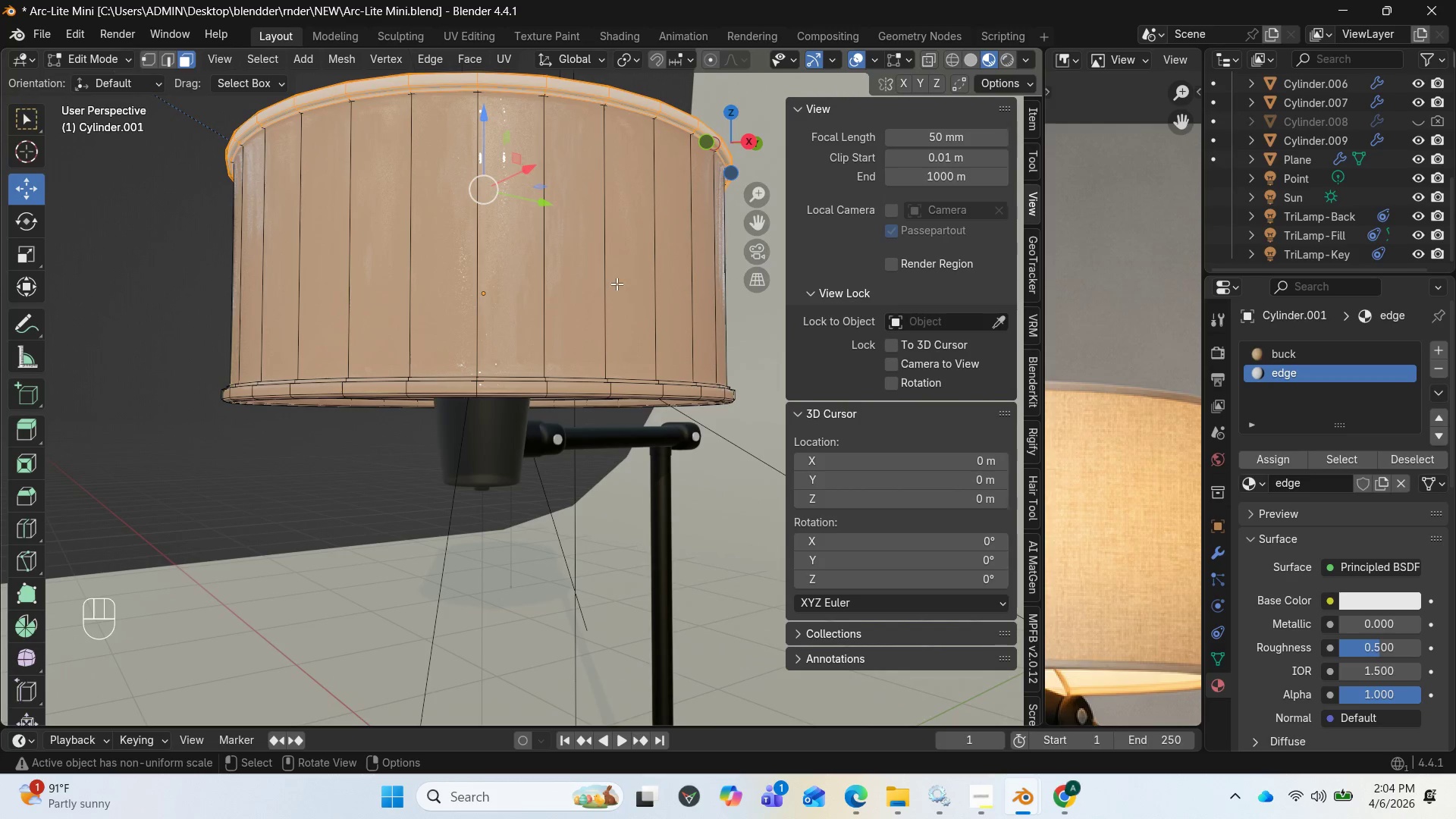 
key(Tab)
 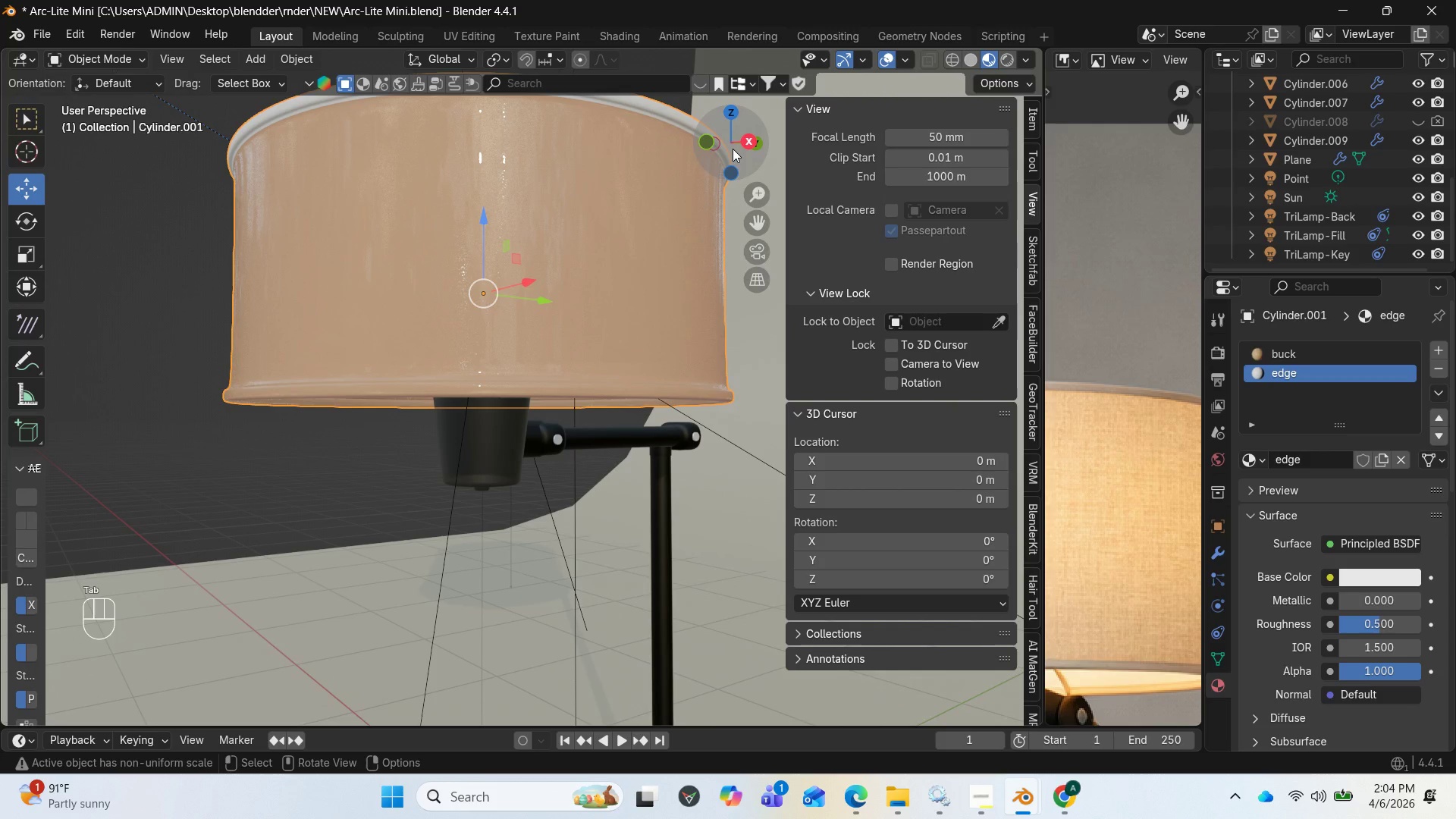 
left_click_drag(start_coordinate=[731, 149], to_coordinate=[686, 186])
 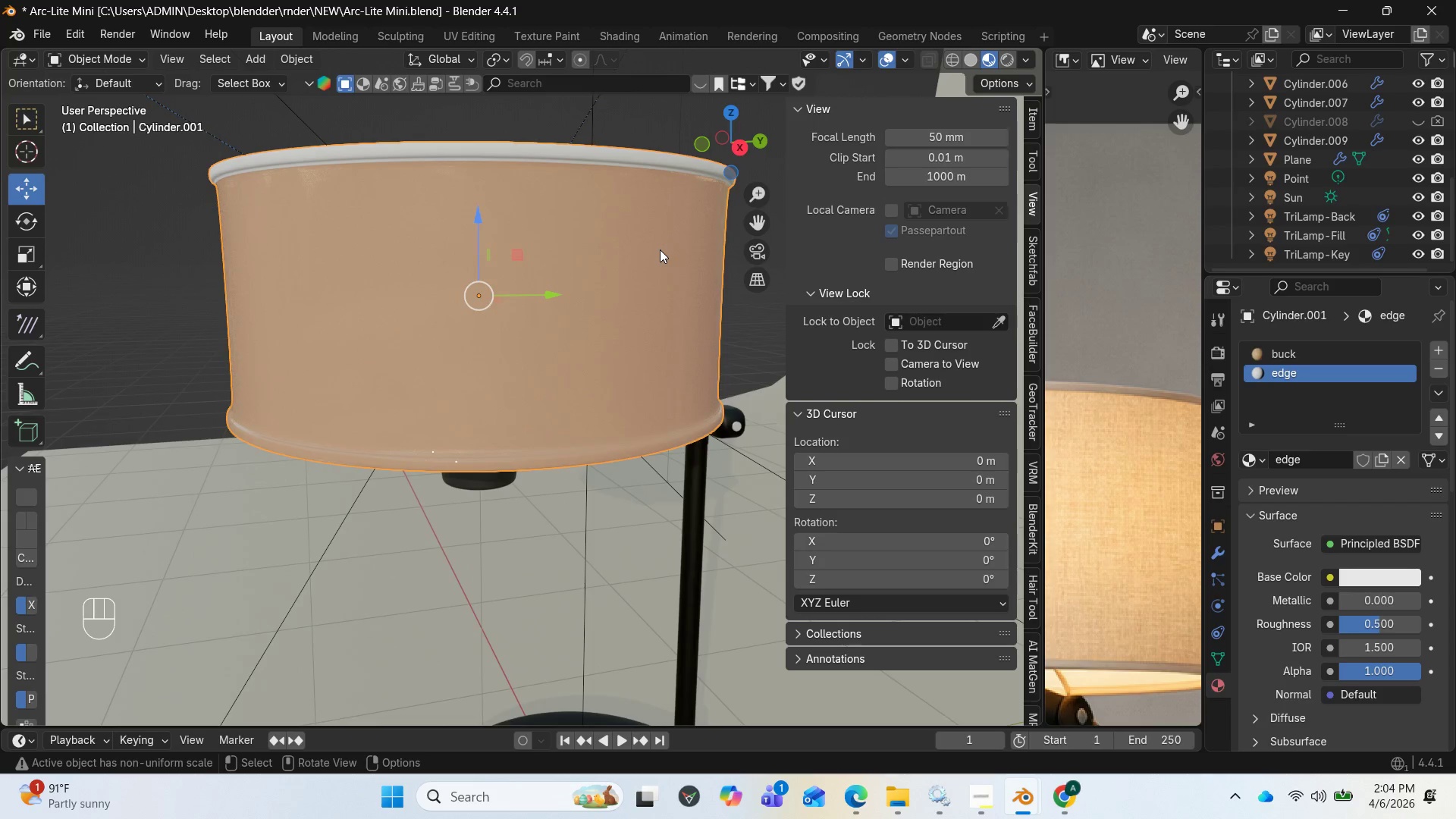 
key(Tab)
 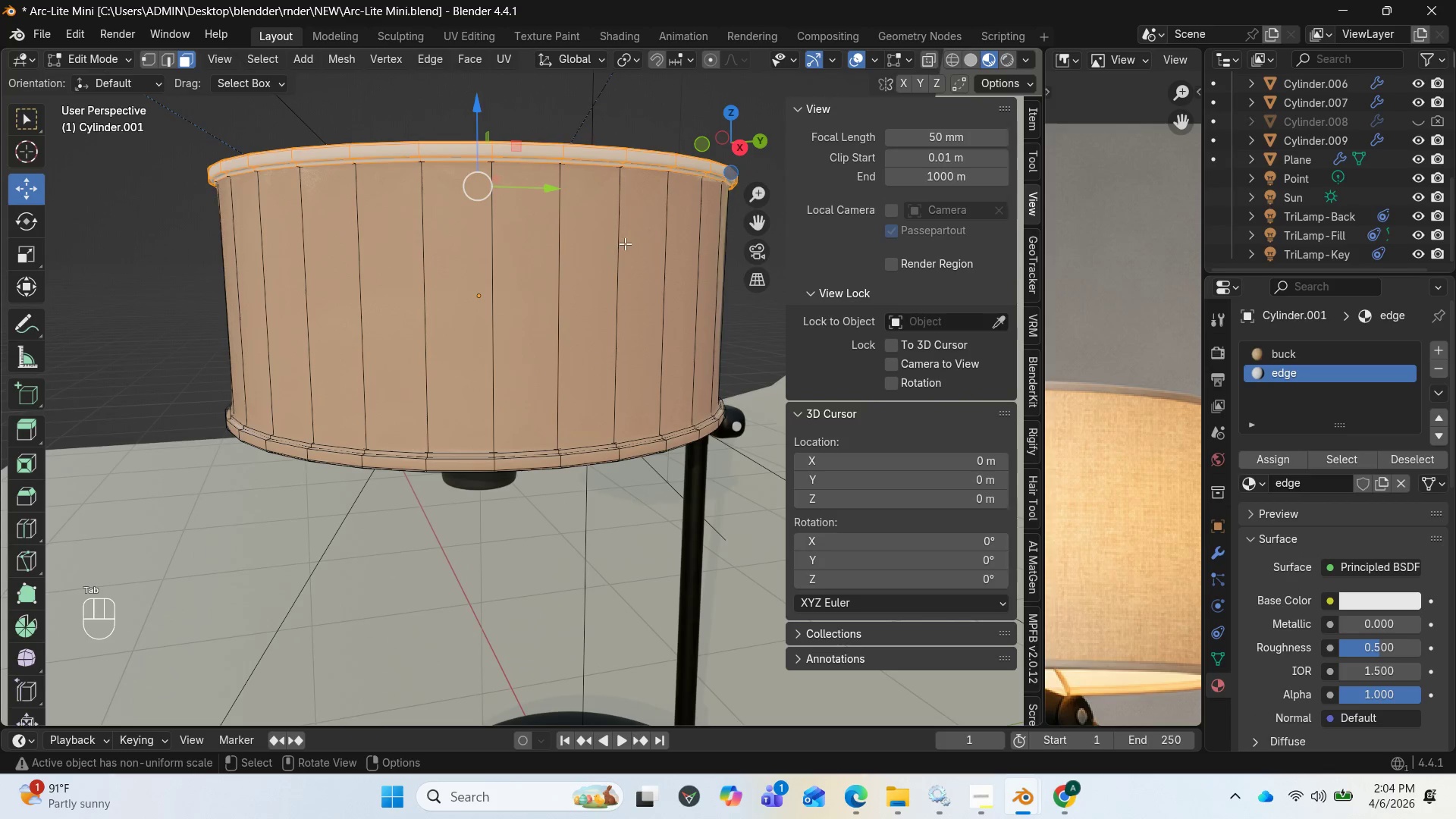 
left_click_drag(start_coordinate=[723, 155], to_coordinate=[733, 692])
 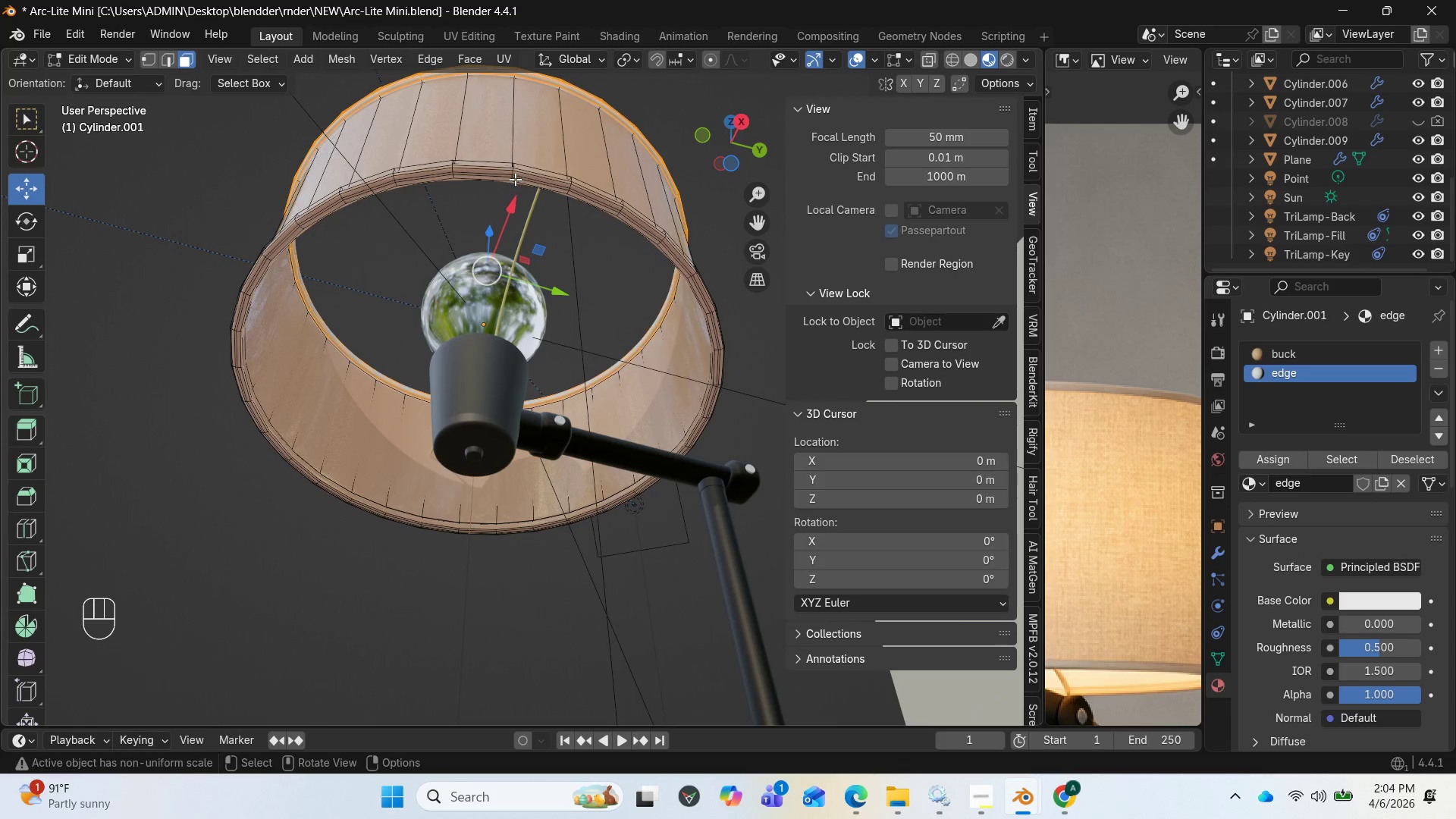 
hold_key(key=AltLeft, duration=5.41)
left_click([511, 176])
 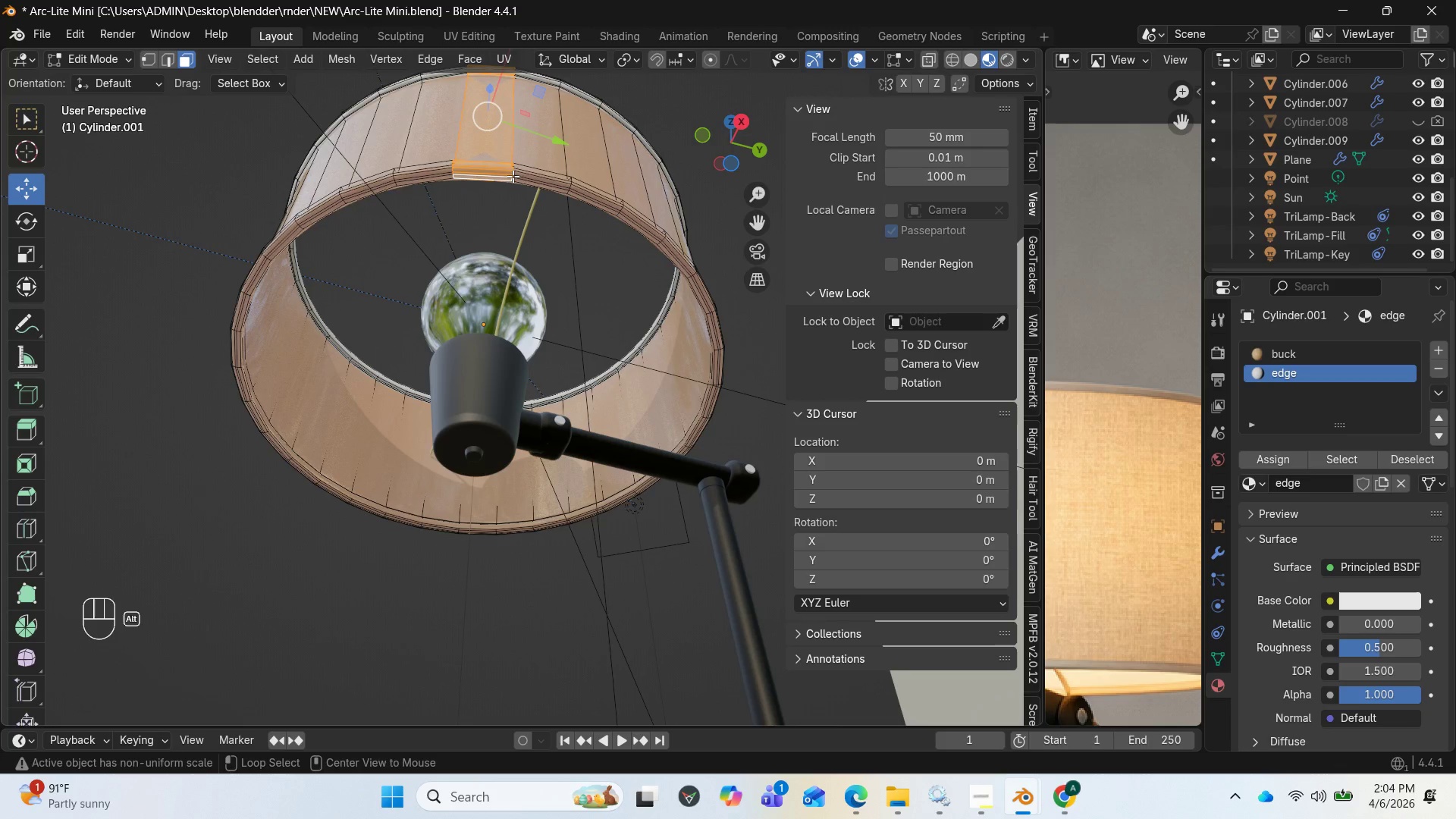 
left_click([513, 176])
 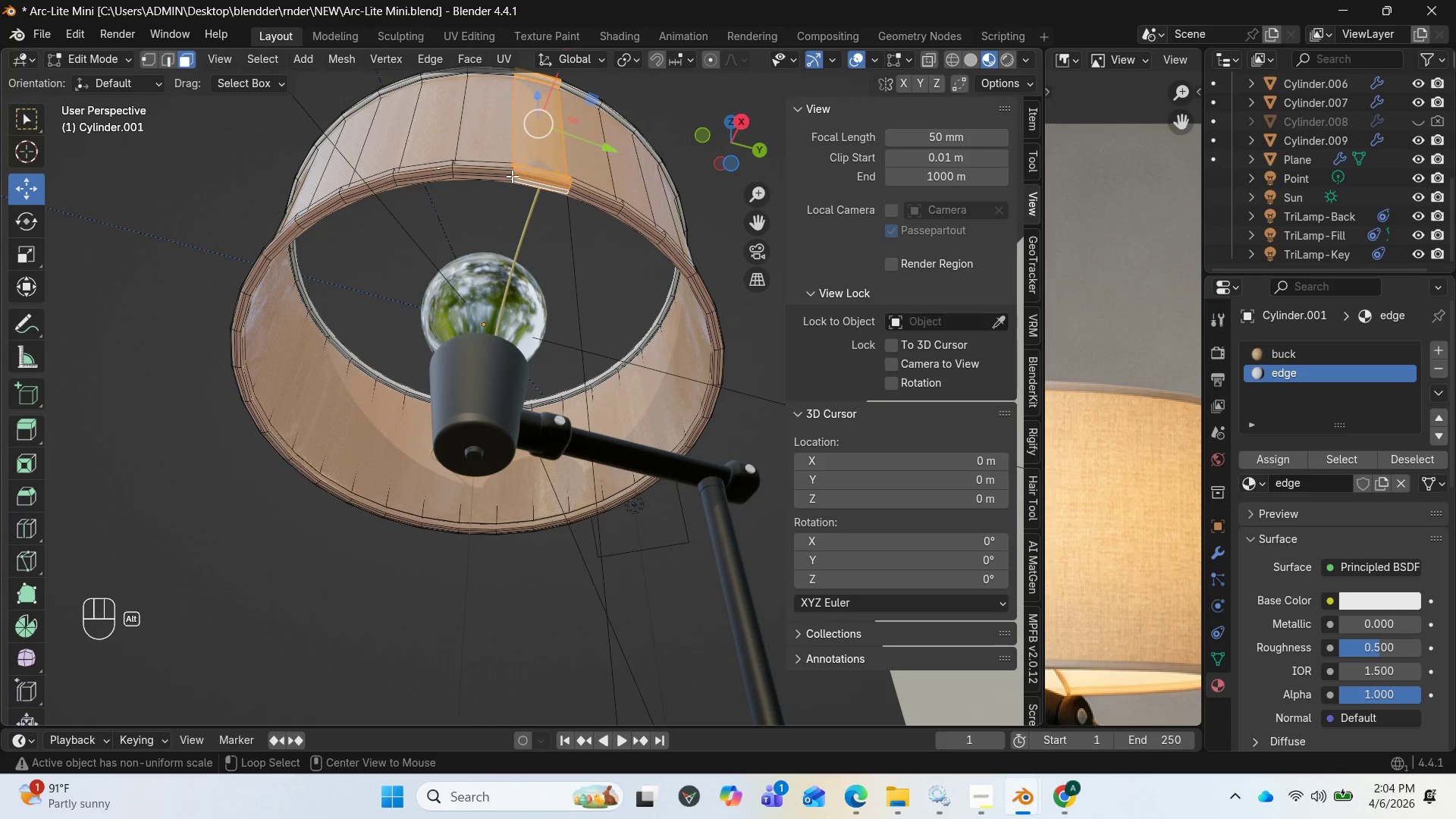 
left_click([512, 176])
 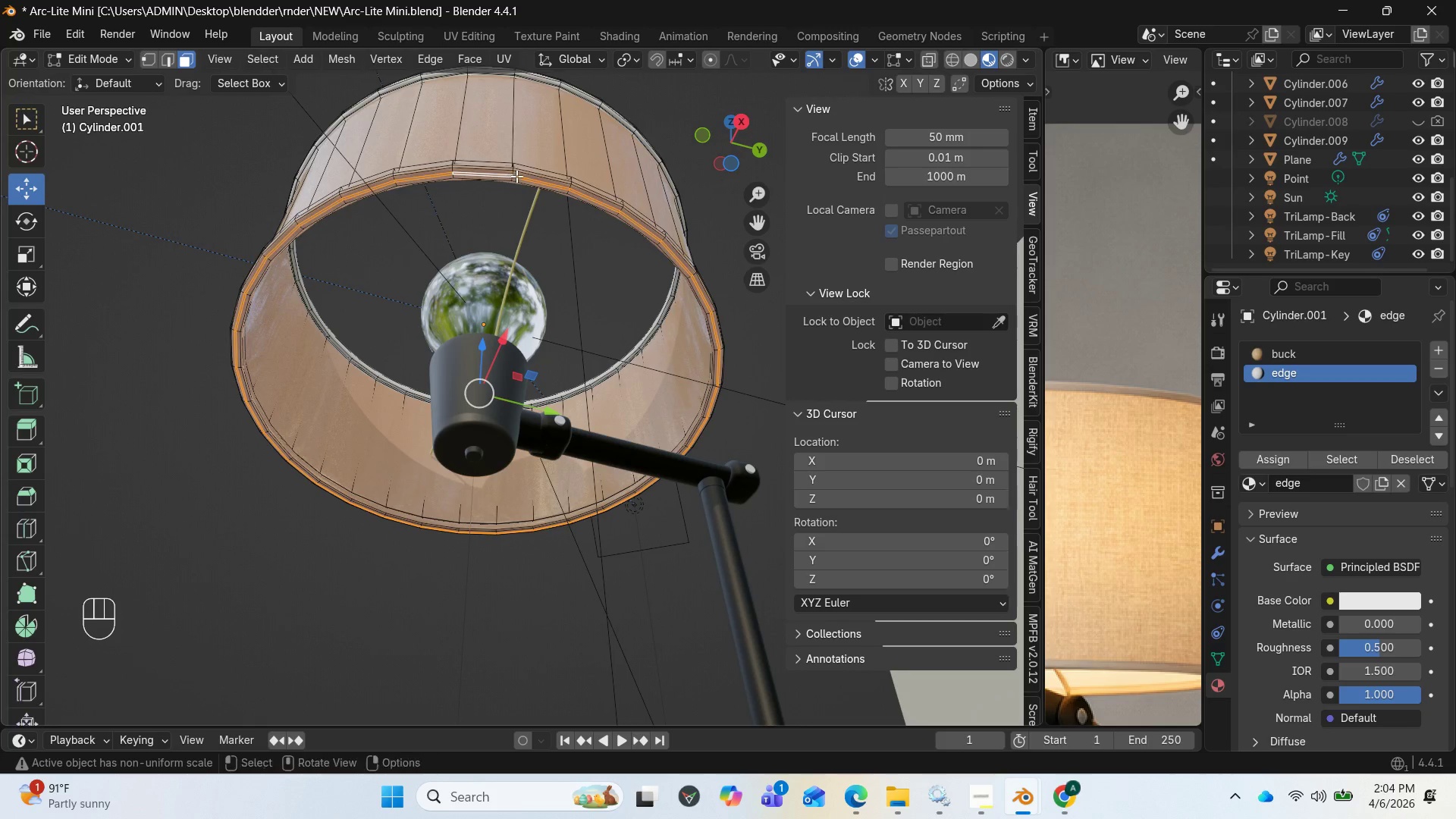 
key(Control+NumpadAdd)
 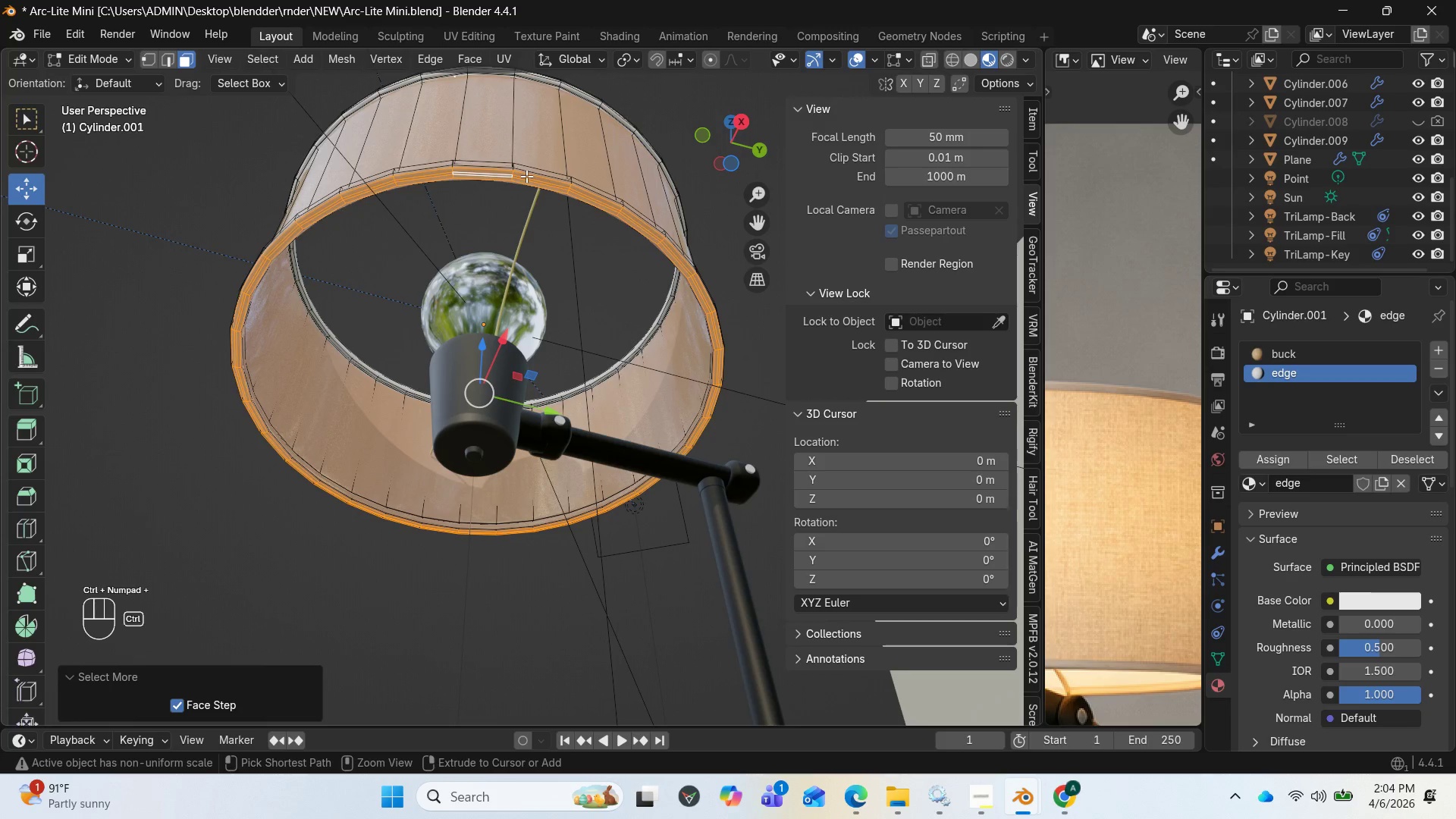 
key(Control+NumpadAdd)
 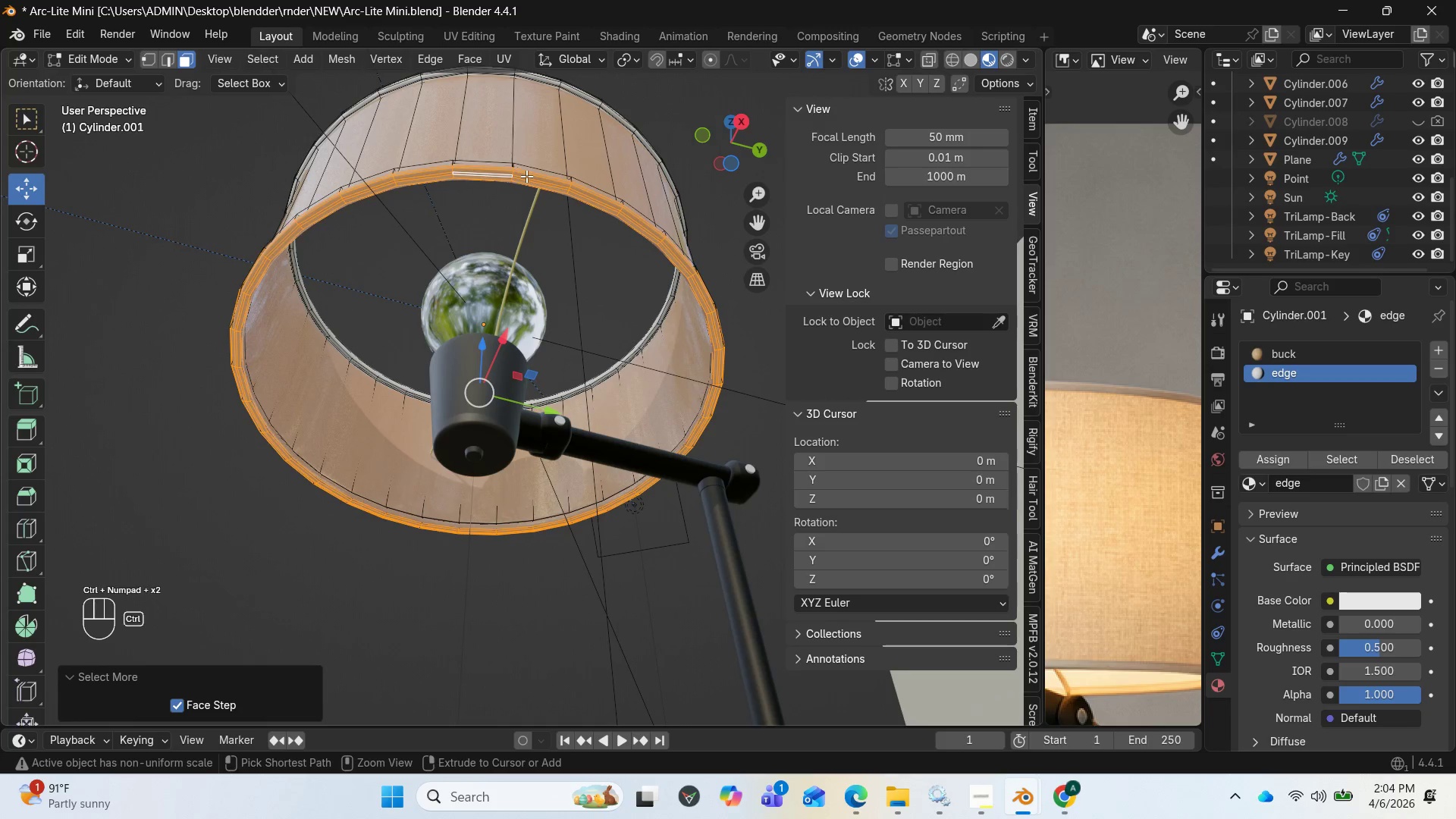 
key(Control+NumpadAdd)
 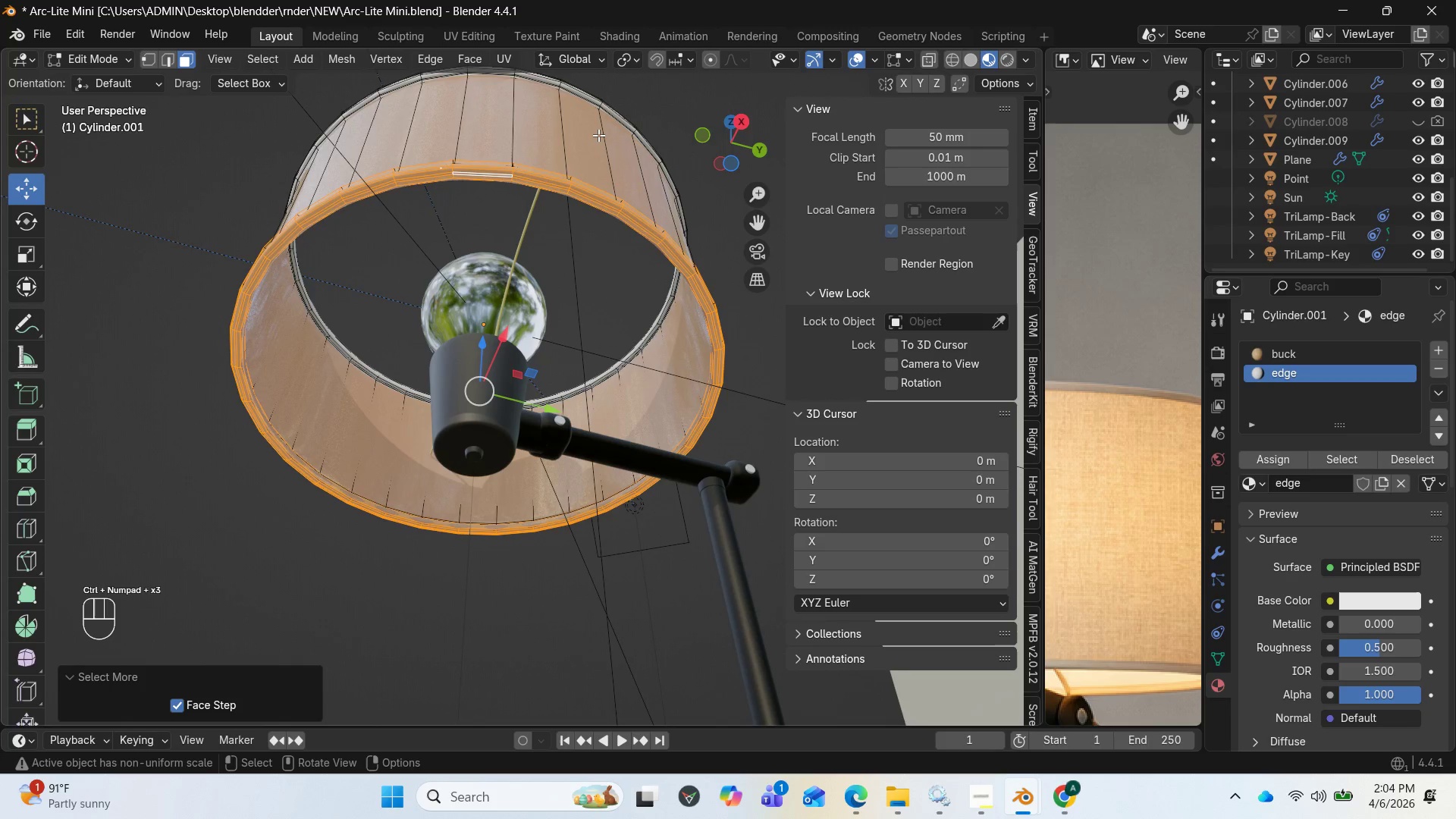 
left_click_drag(start_coordinate=[724, 142], to_coordinate=[710, 337])
 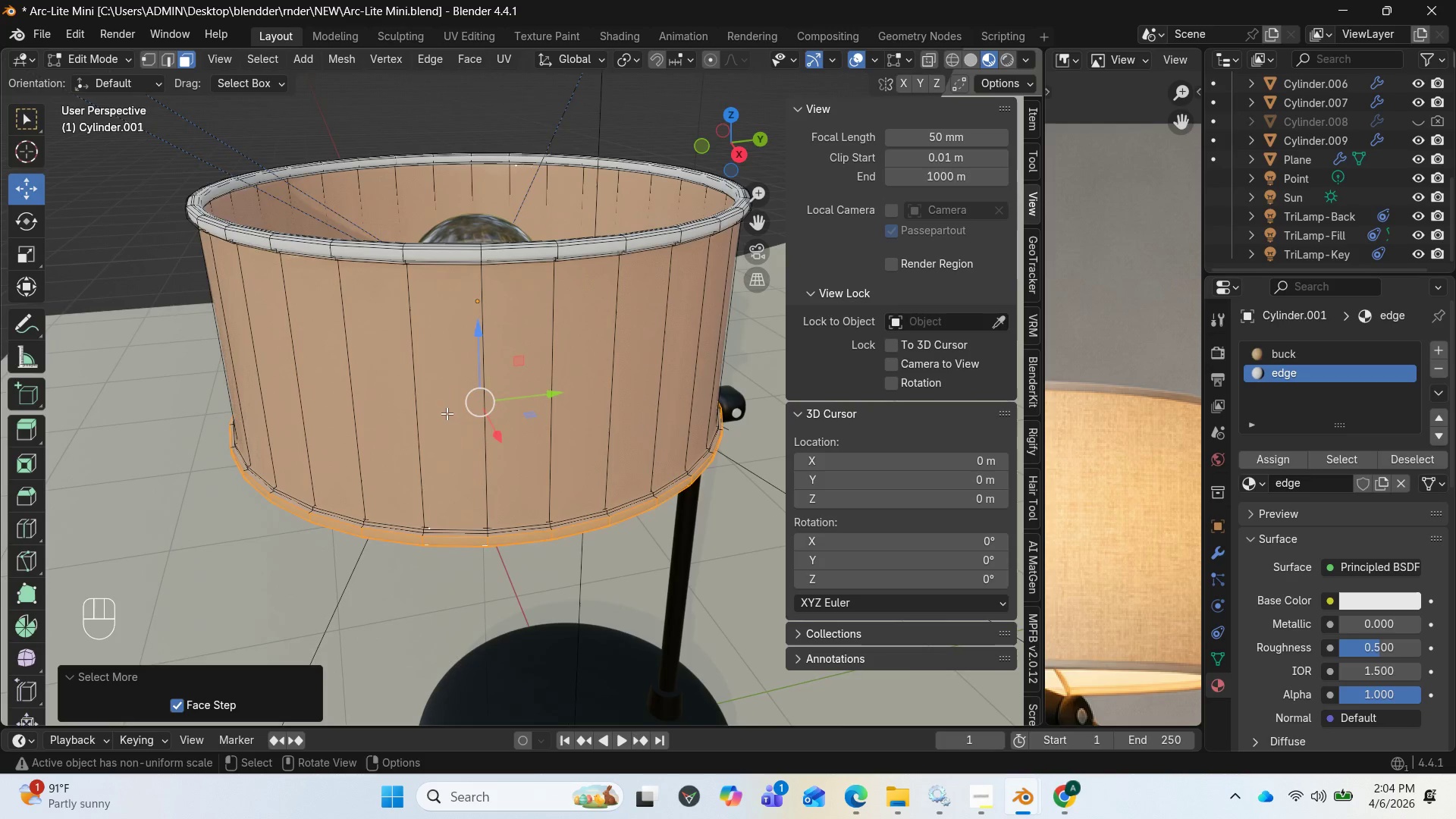 
key(Control+NumpadAdd)
 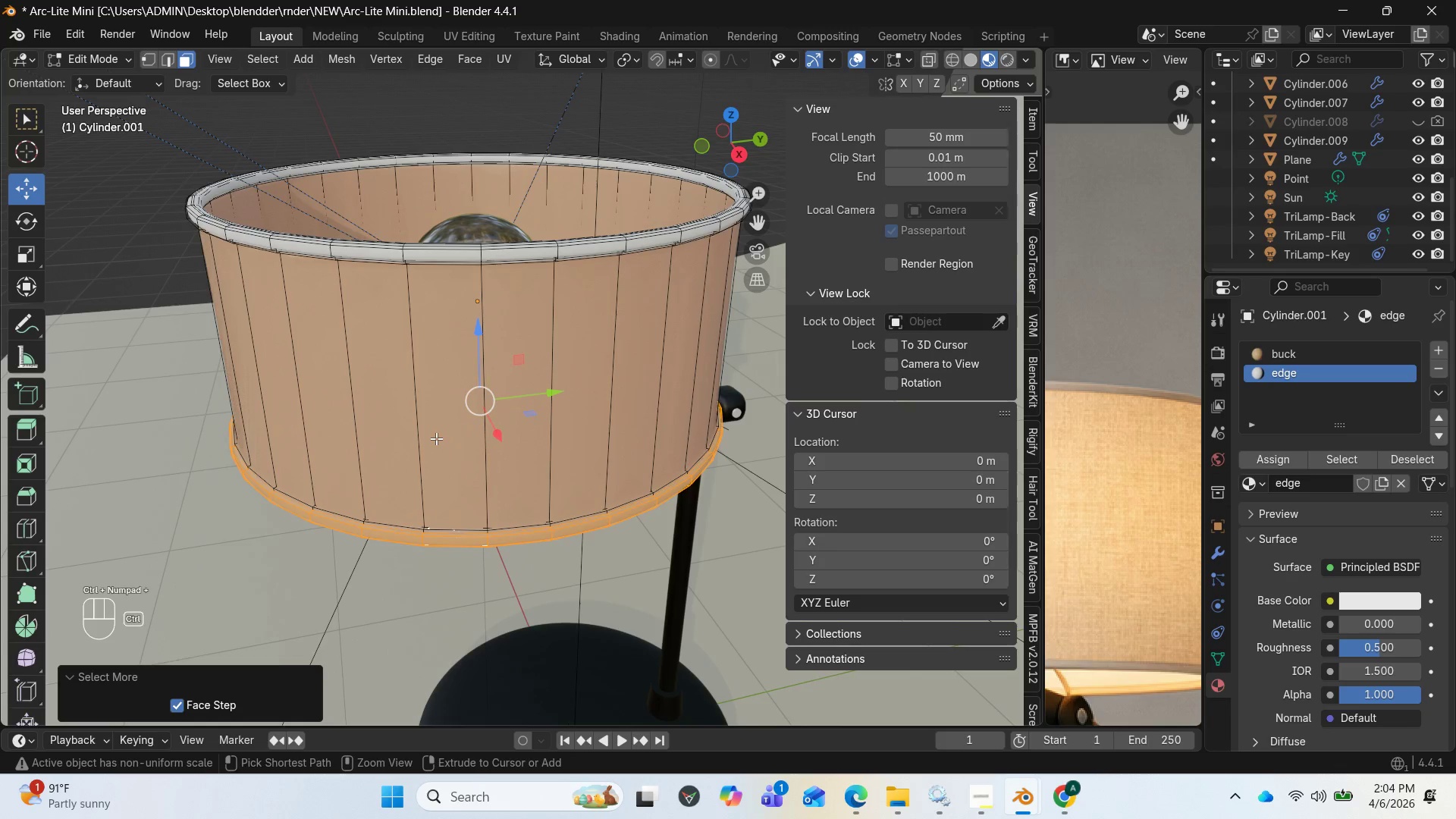 
key(Control+NumpadAdd)
 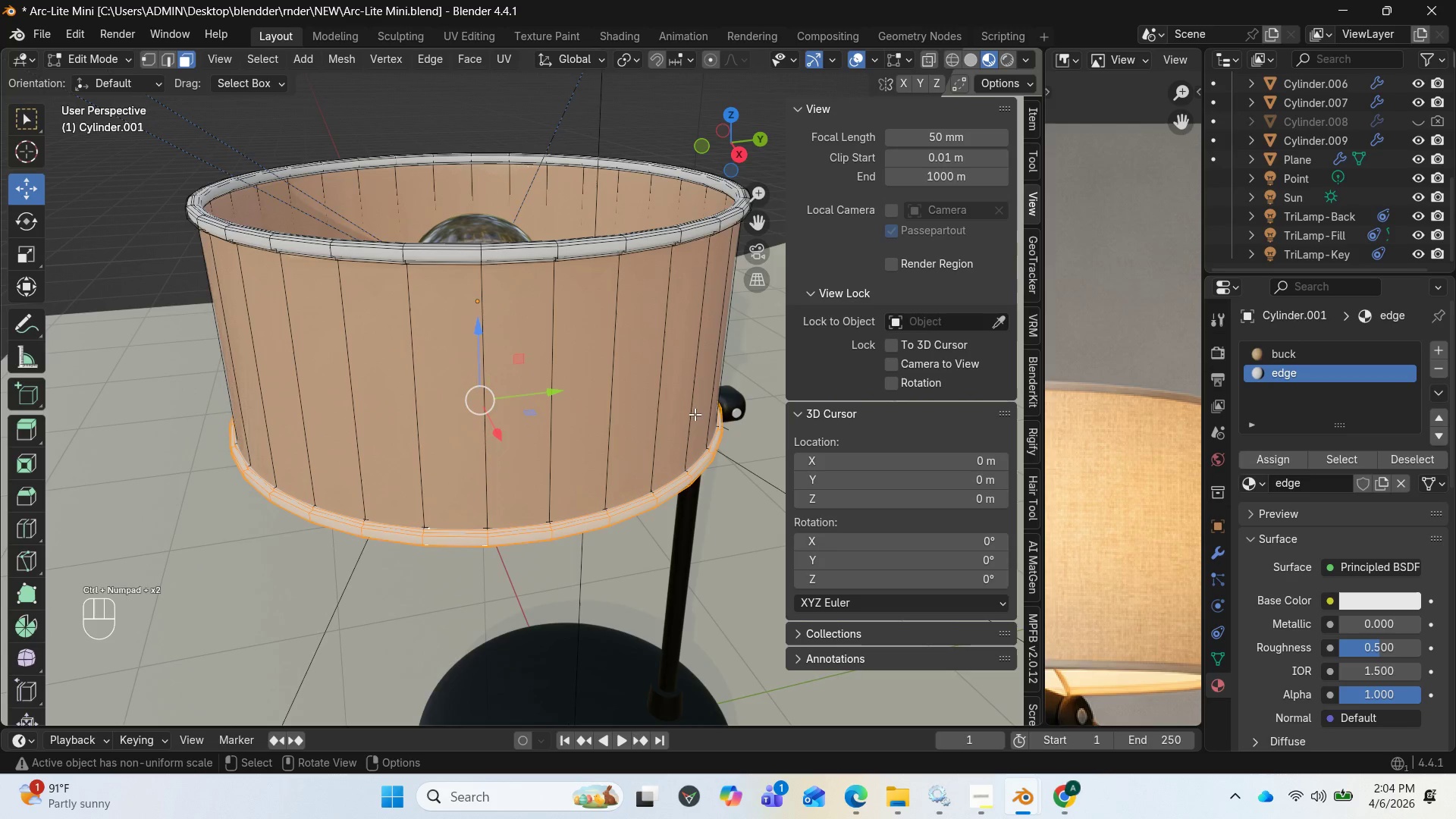 
key(Tab)
 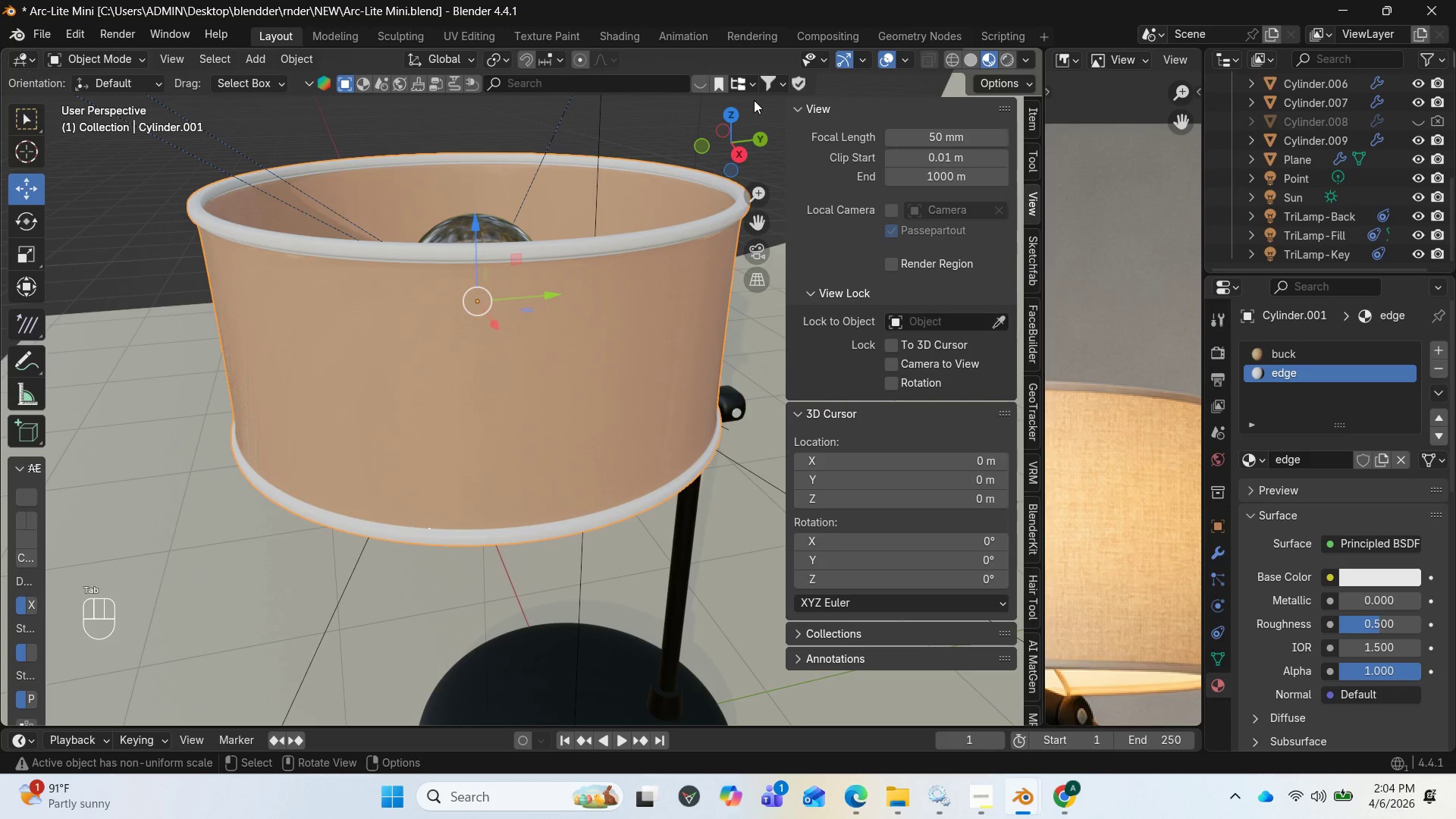 
left_click_drag(start_coordinate=[753, 108], to_coordinate=[724, 80])
 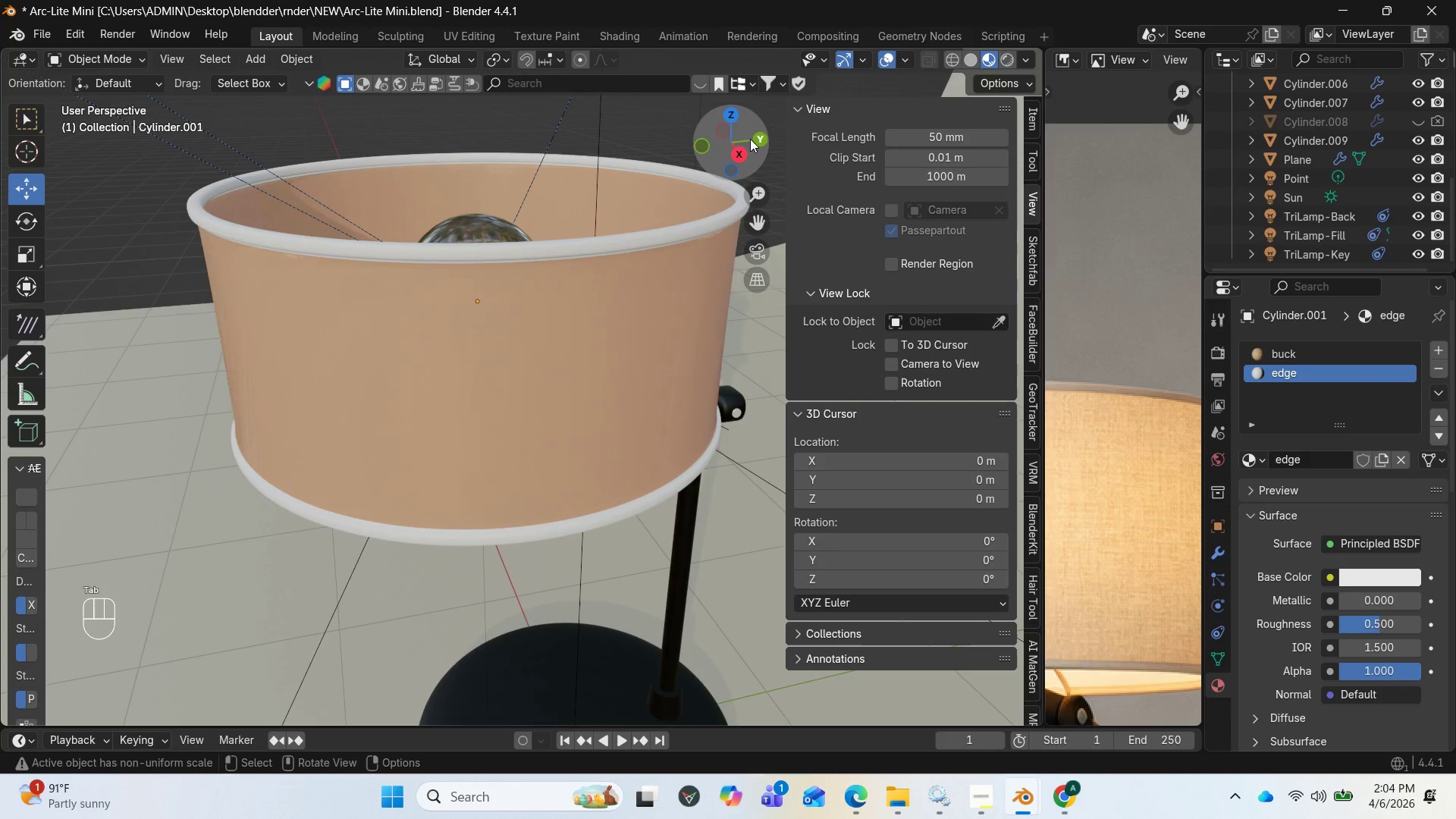 
left_click_drag(start_coordinate=[750, 139], to_coordinate=[904, 122])
 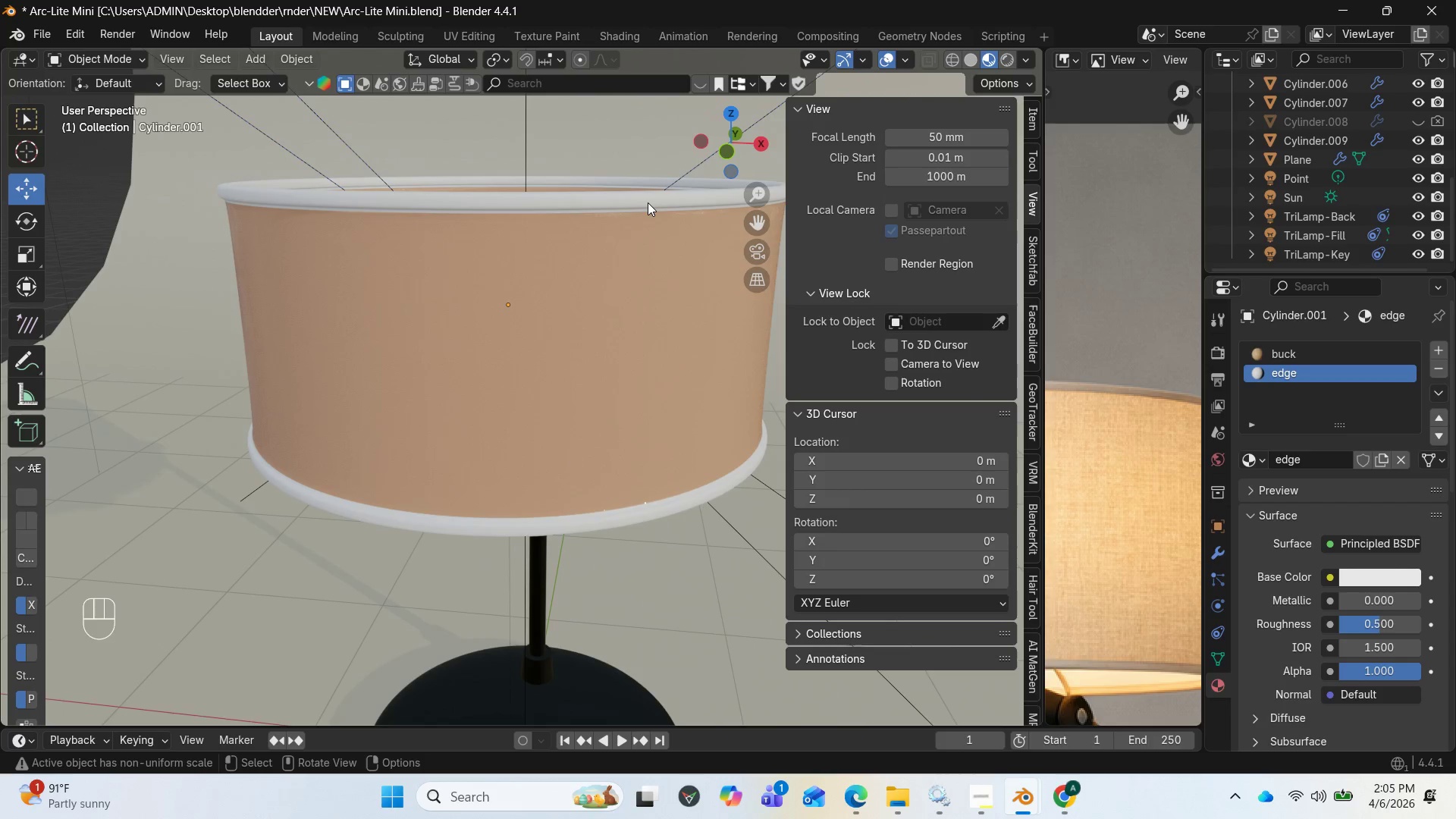 
left_click([648, 202])
 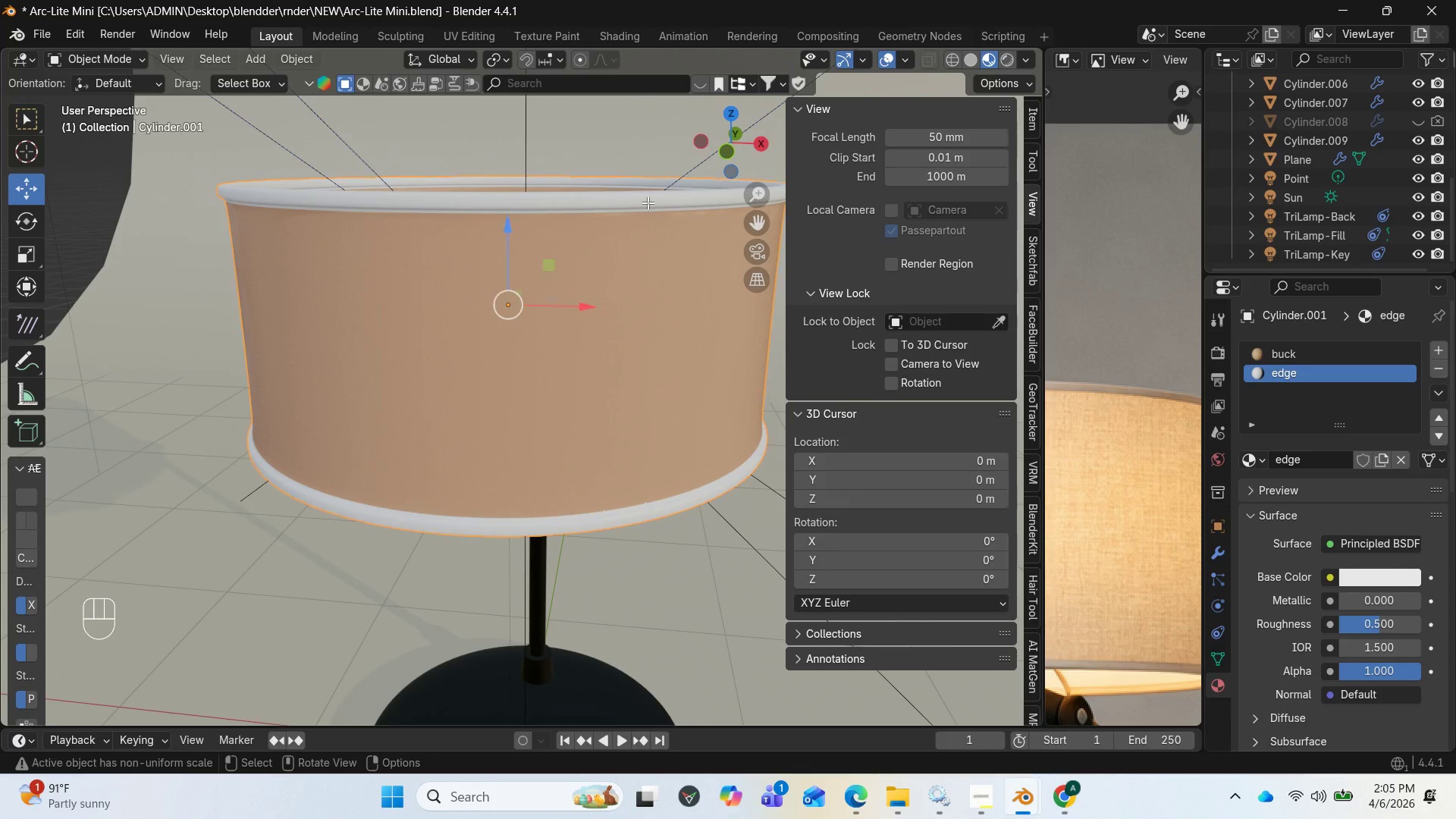 
key(Tab)
 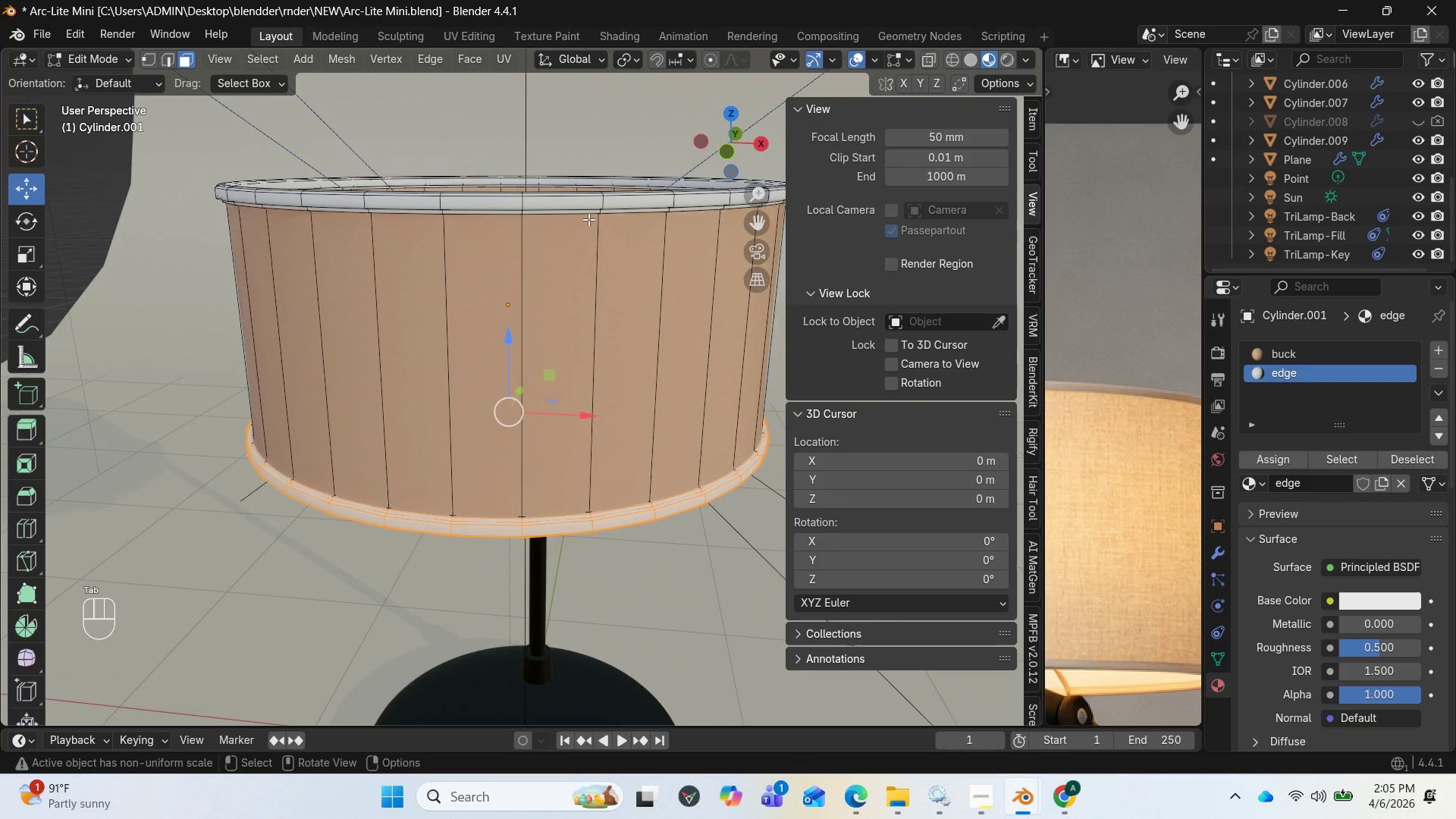 
scroll: coordinate [608, 246], scroll_direction: up, amount: 2.0
 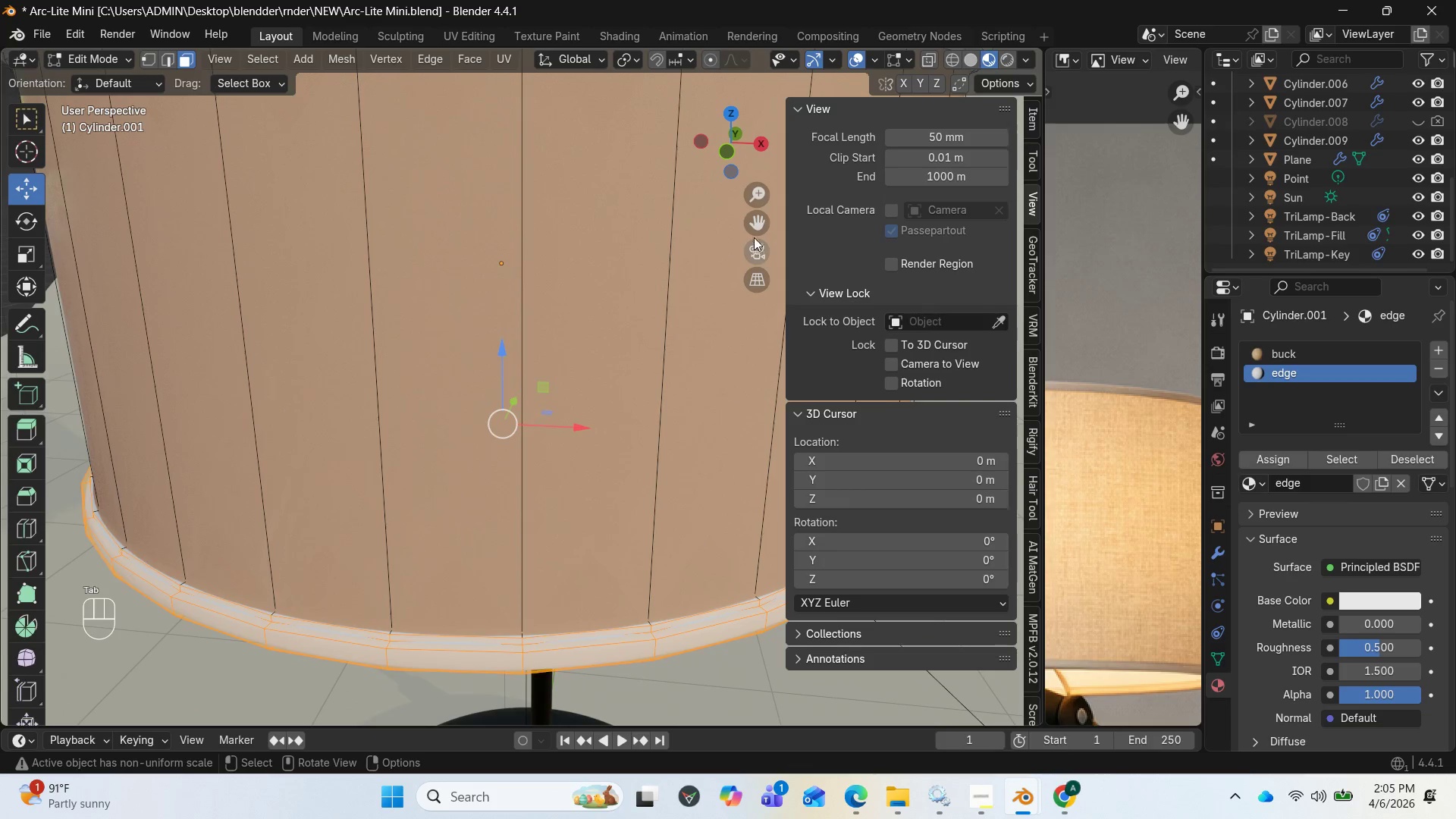 
left_click_drag(start_coordinate=[755, 227], to_coordinate=[719, 395])
 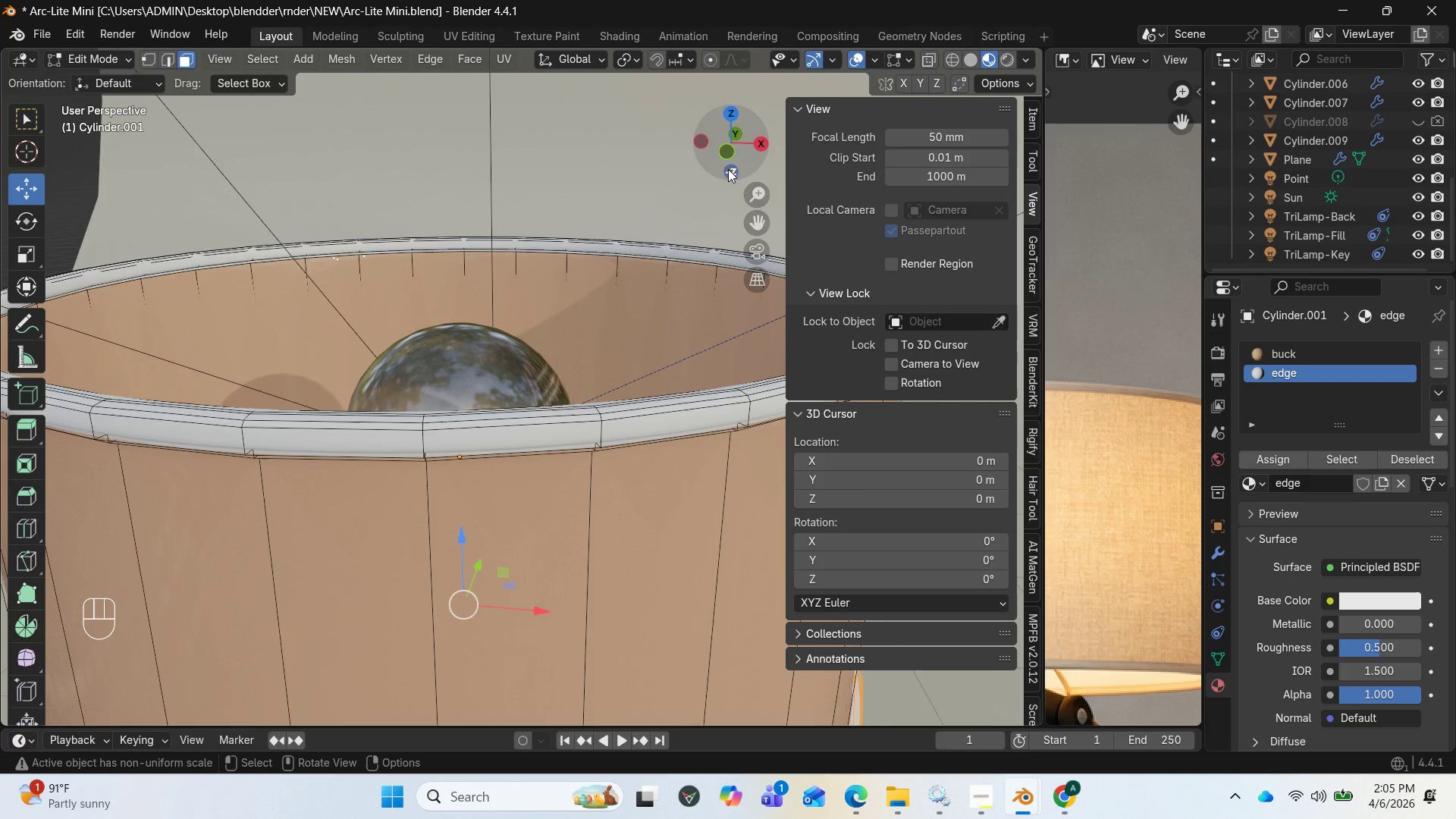 
left_click_drag(start_coordinate=[730, 149], to_coordinate=[729, 113])
 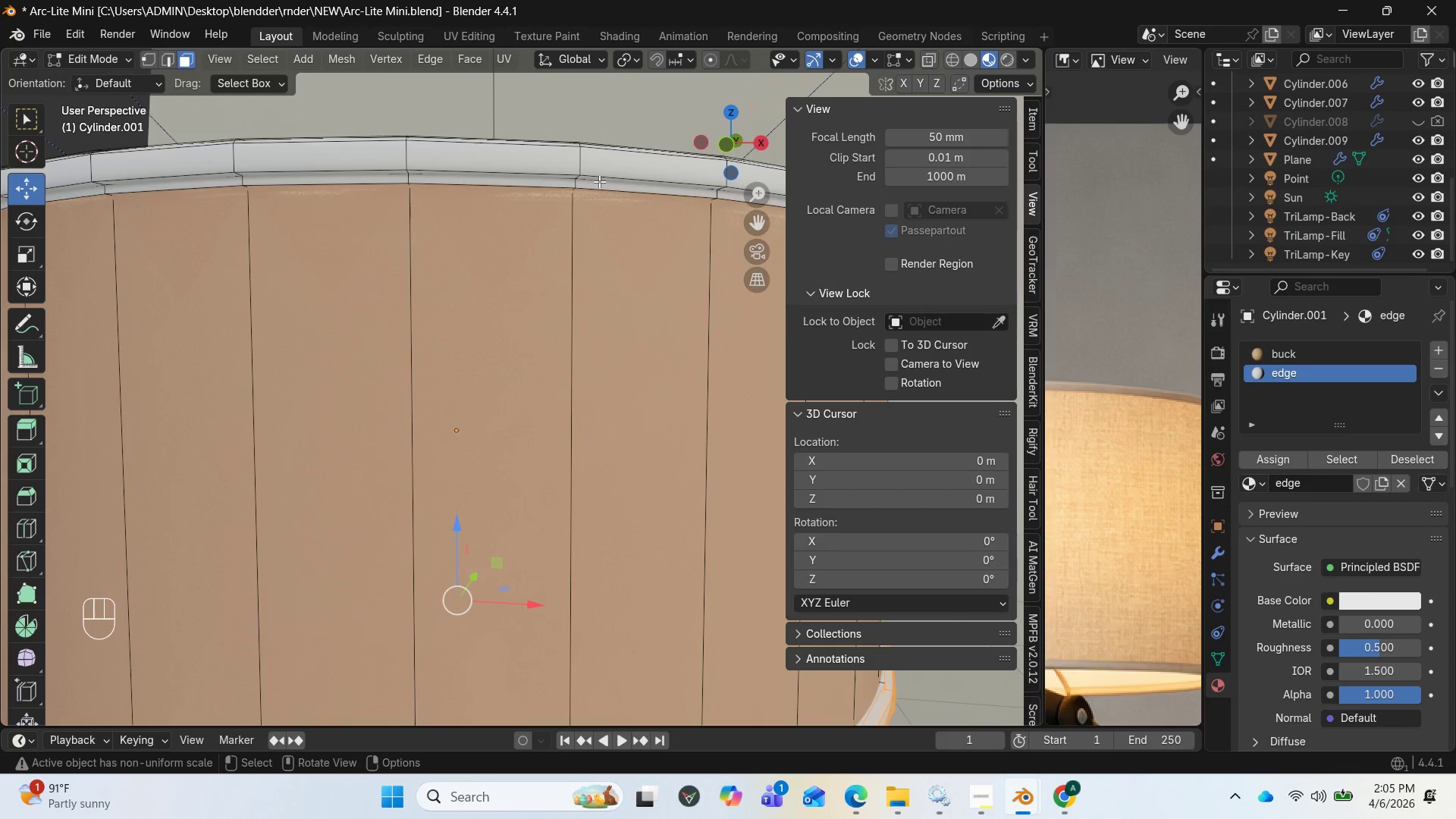 
scroll: coordinate [588, 308], scroll_direction: down, amount: 1.0
 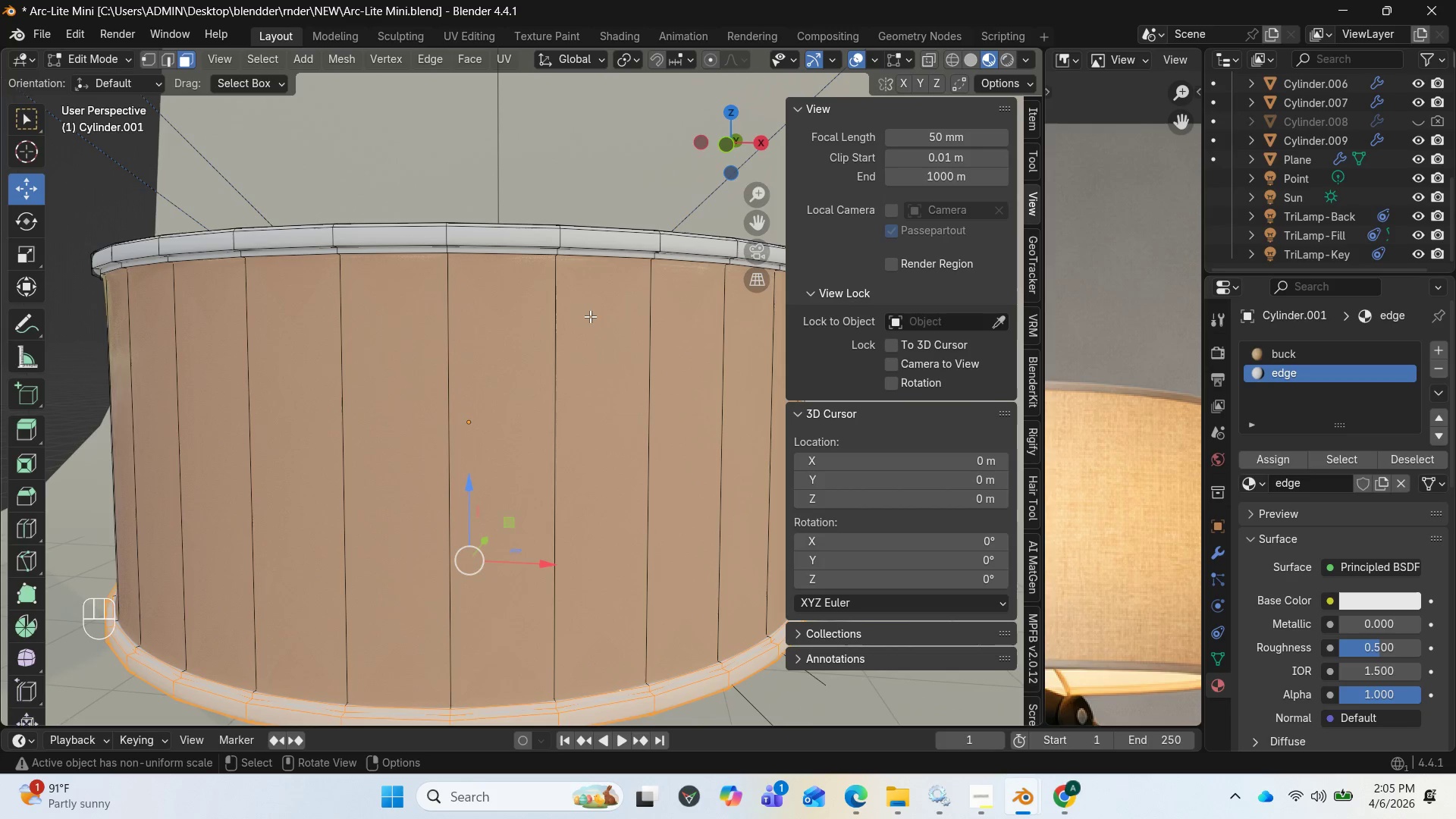 
scroll: coordinate [590, 315], scroll_direction: up, amount: 1.0
 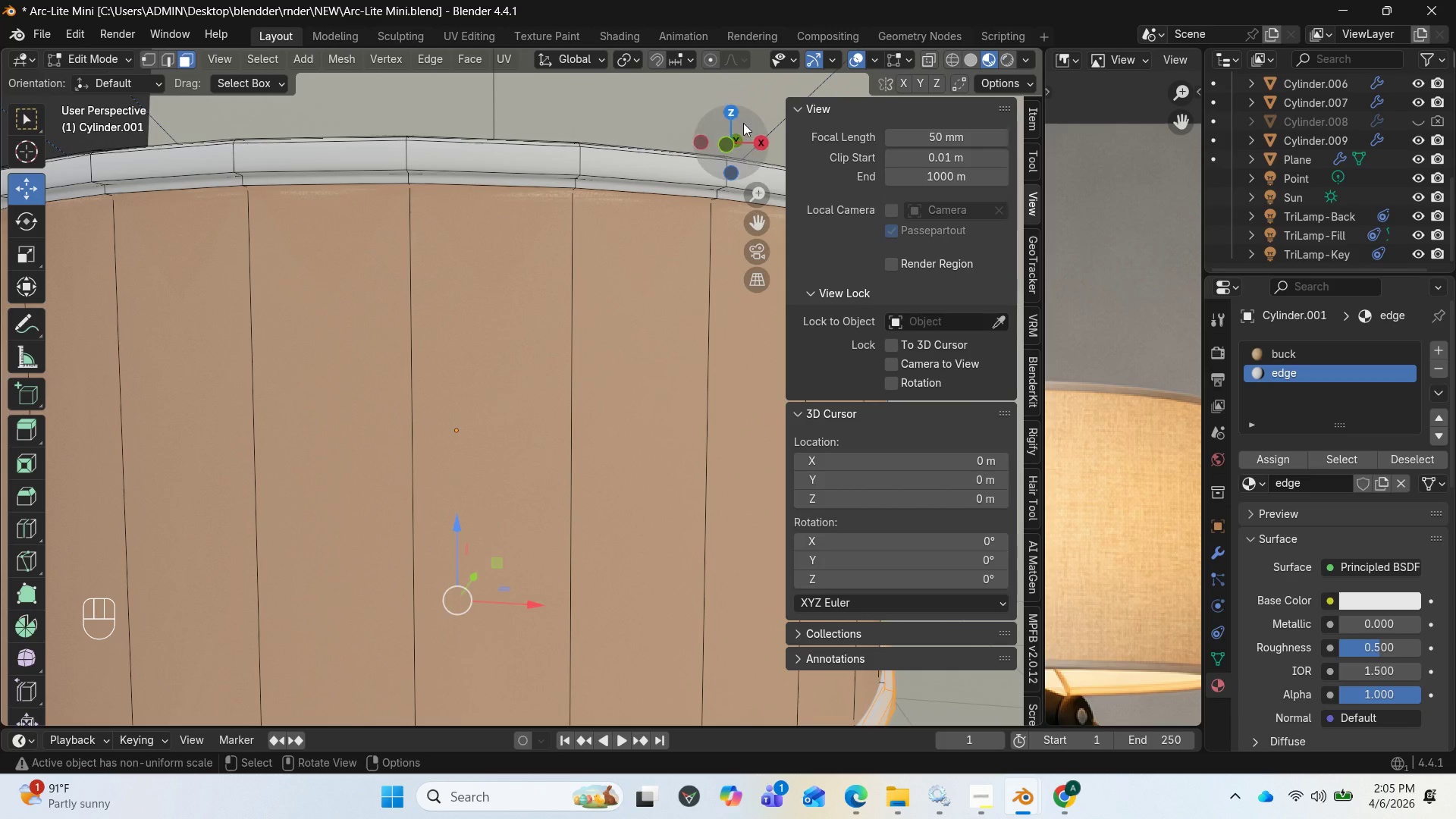 
left_click_drag(start_coordinate=[744, 130], to_coordinate=[746, 148])
 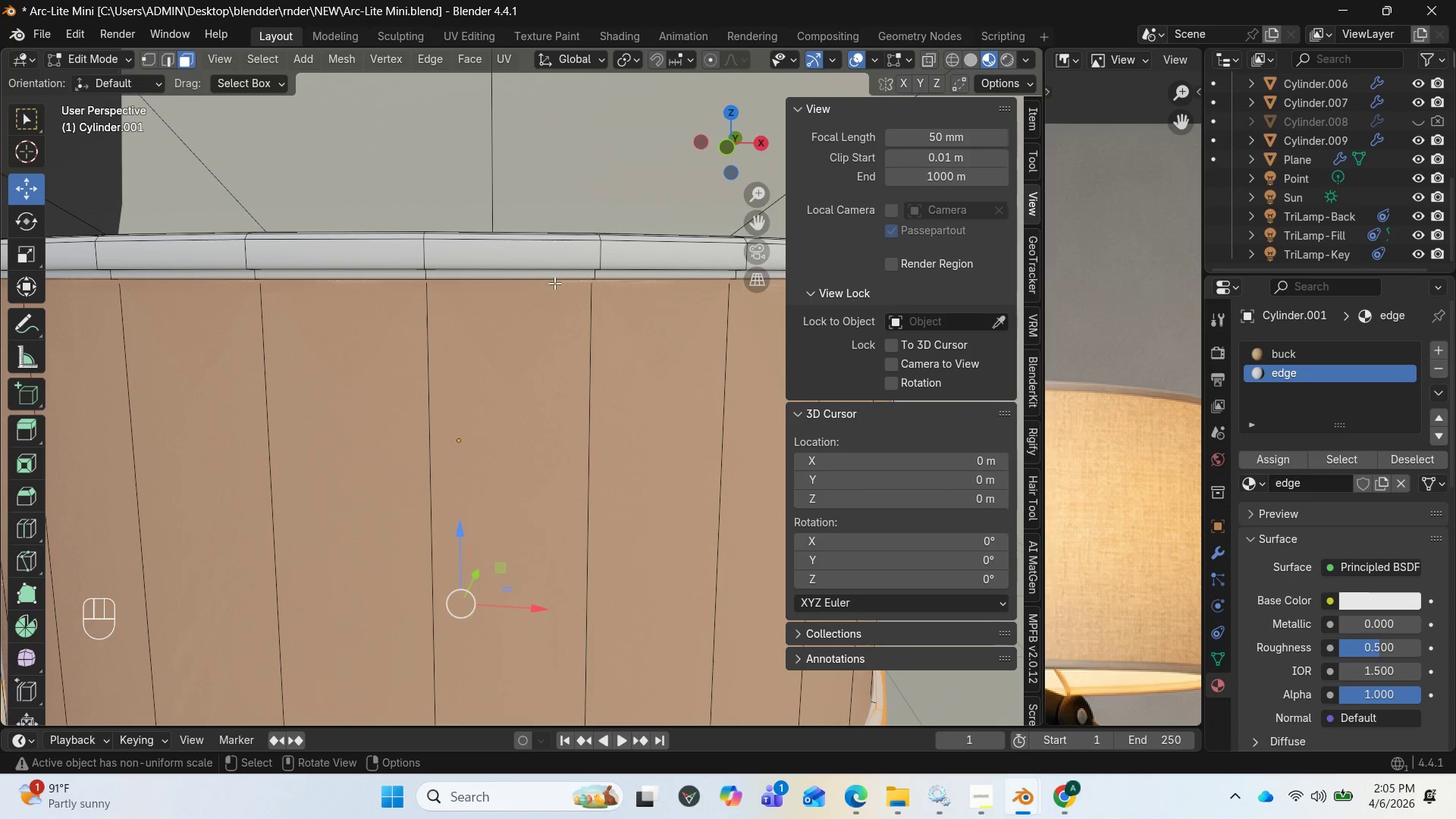 
key(2)
 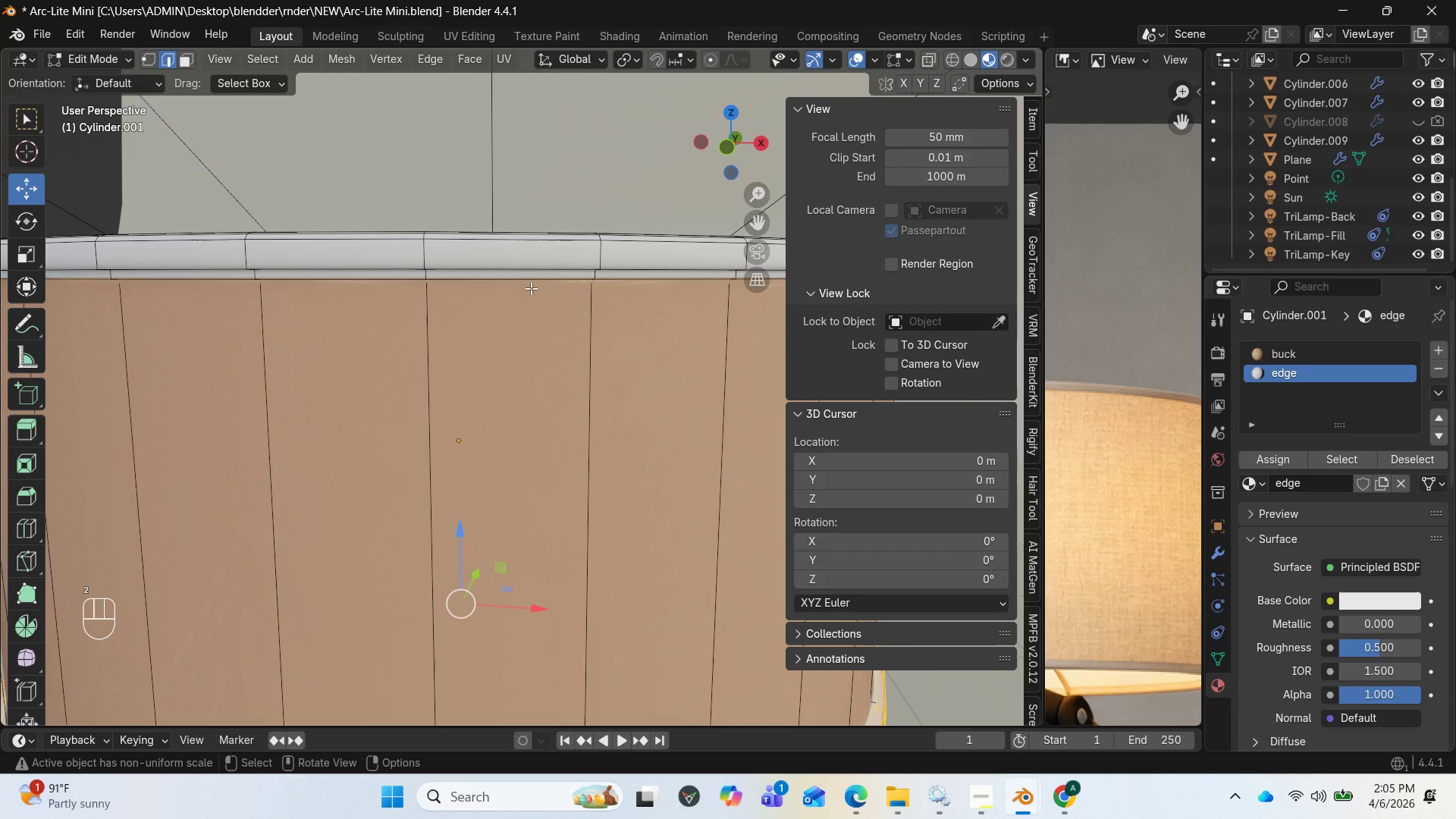 
hold_key(key=AltLeft, duration=0.83)
 